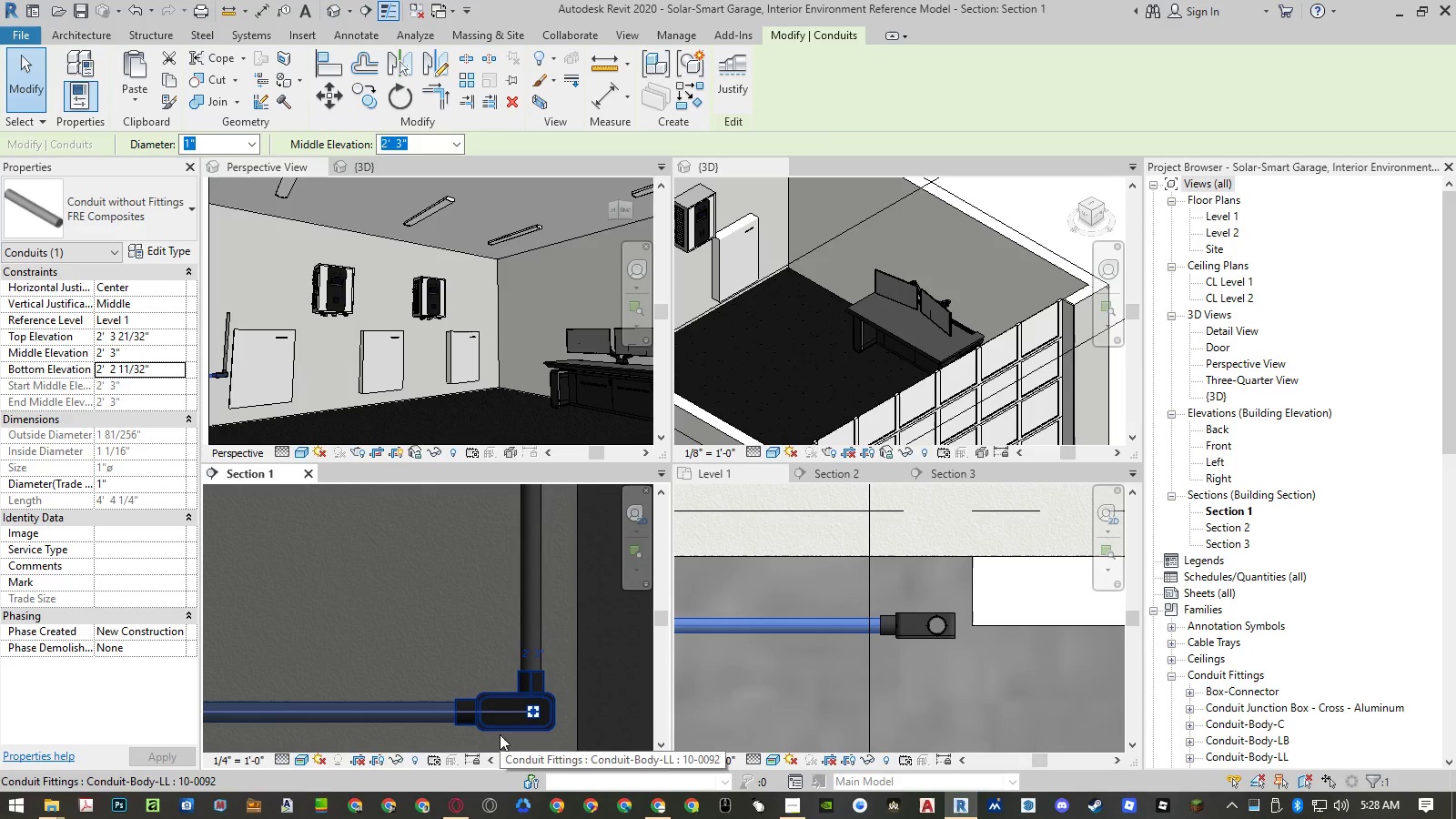 
key(Escape)
 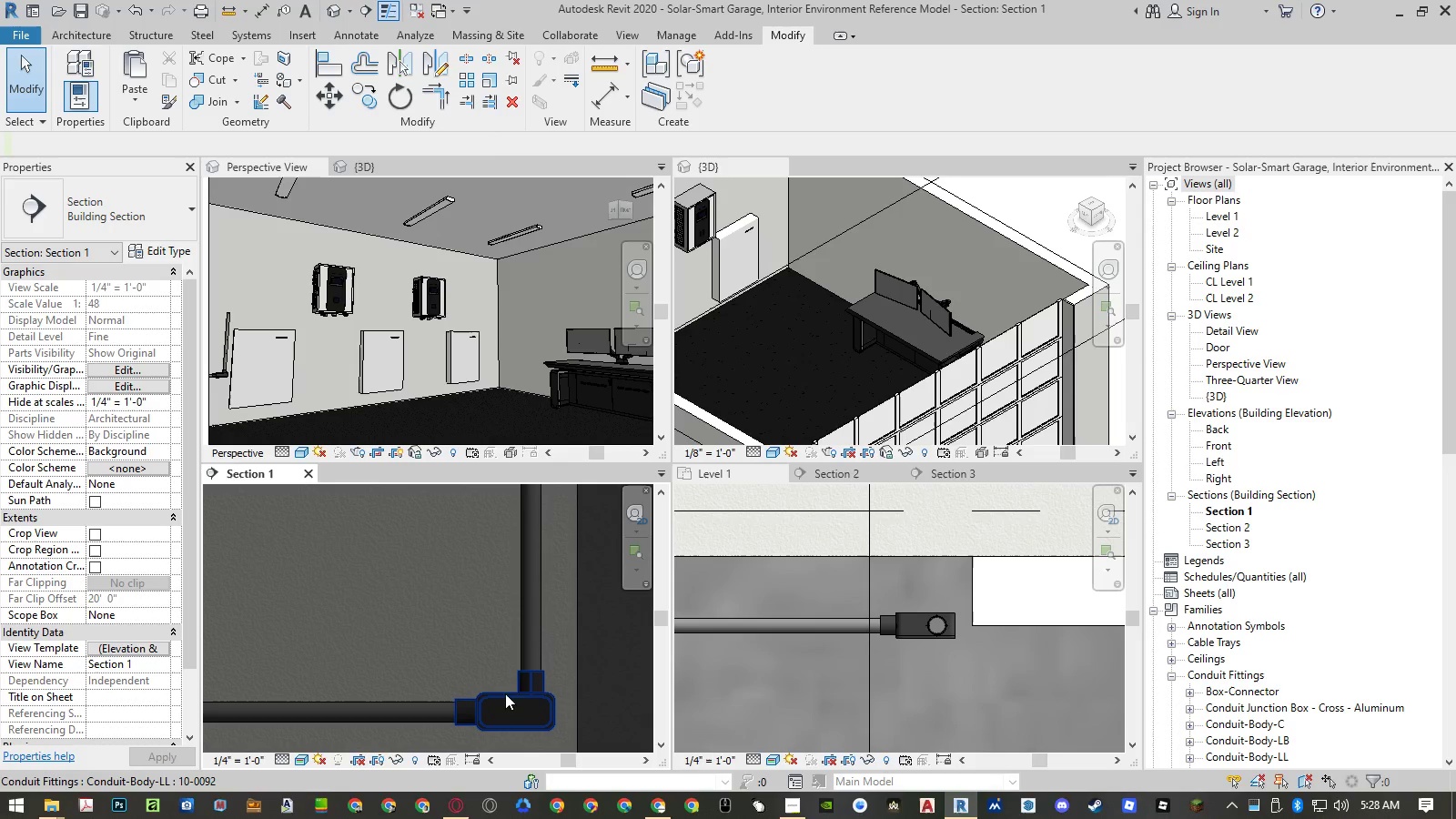 
left_click([506, 693])
 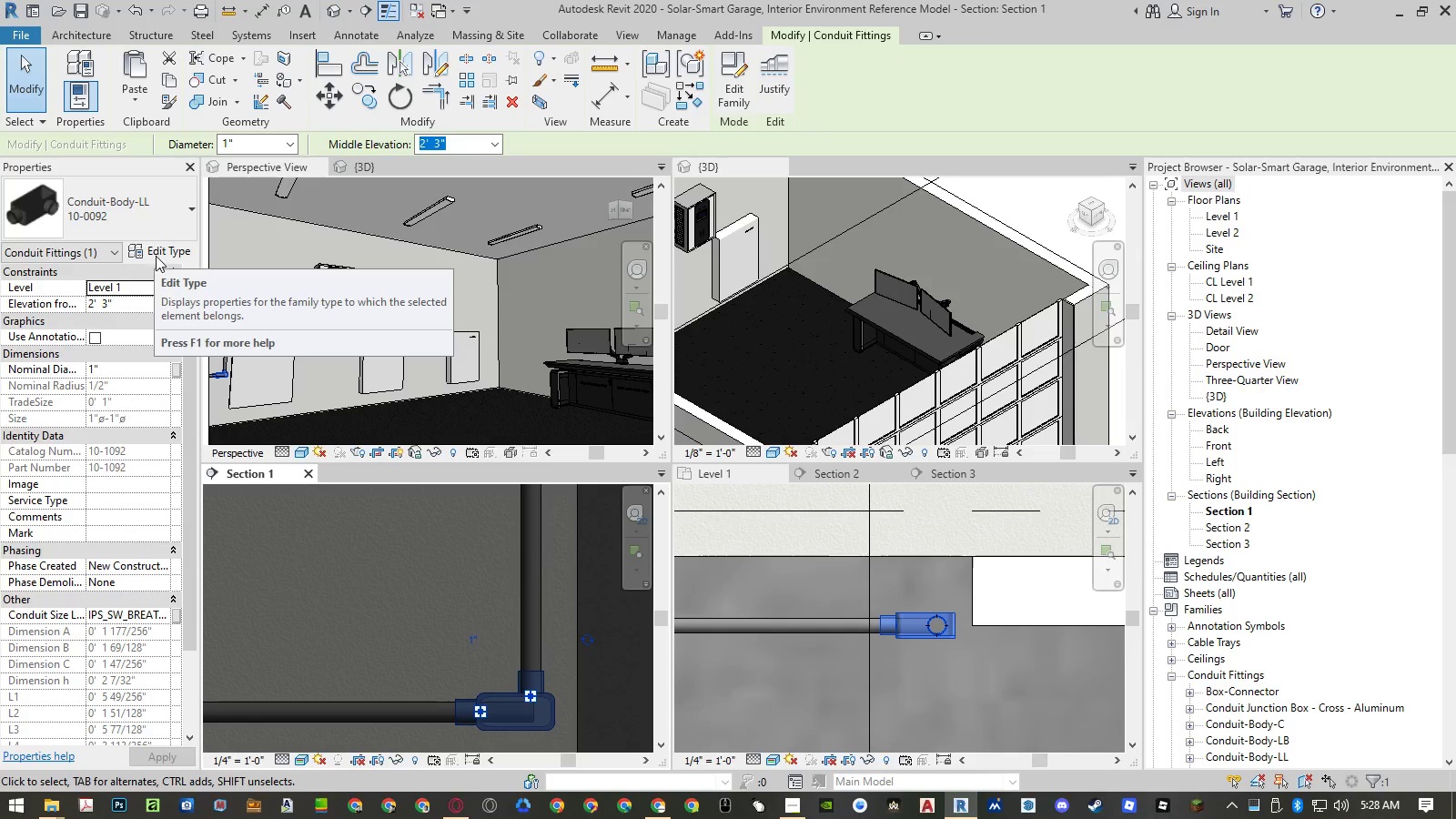 
left_click([368, 719])
 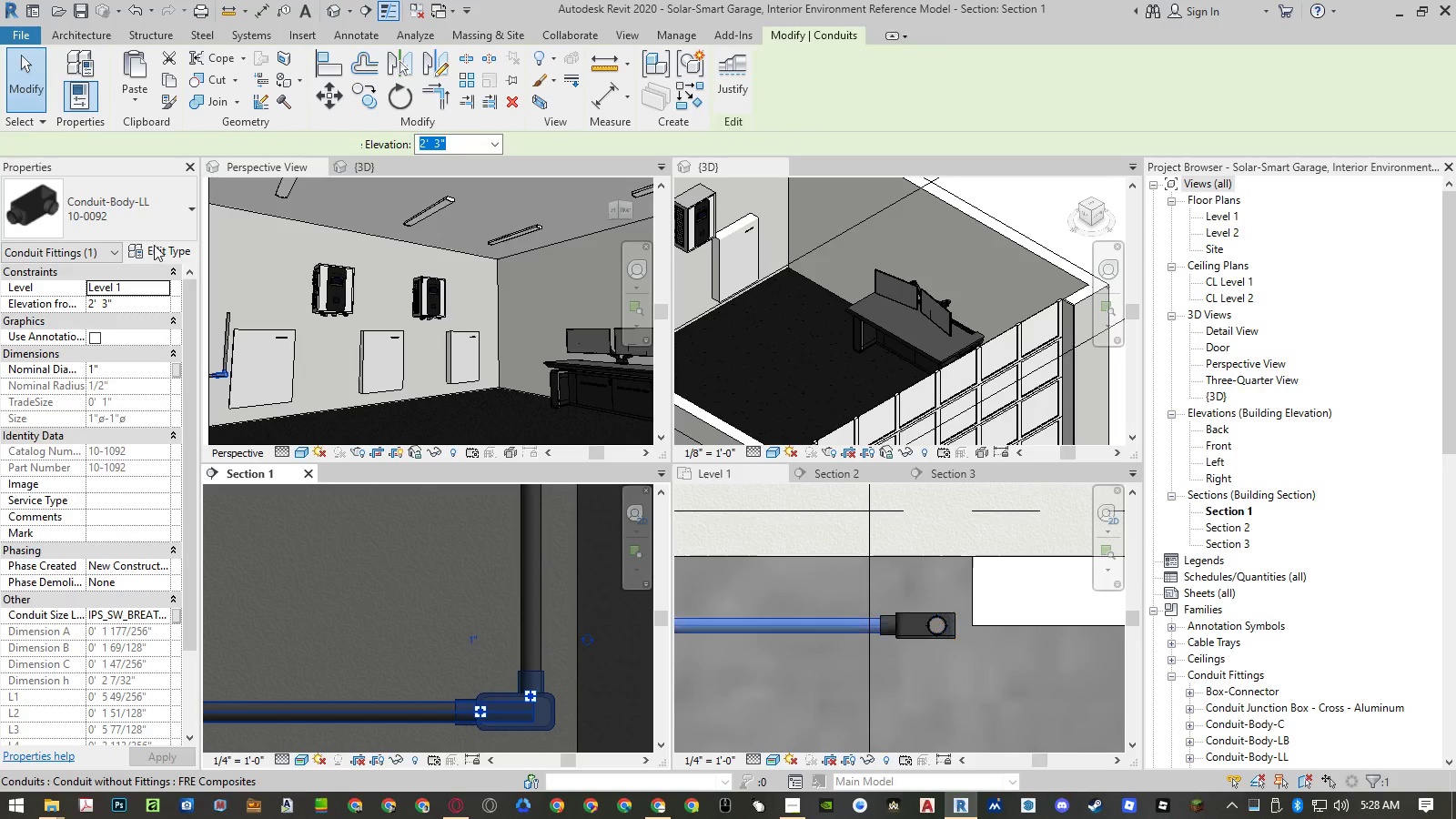 
left_click([154, 250])
 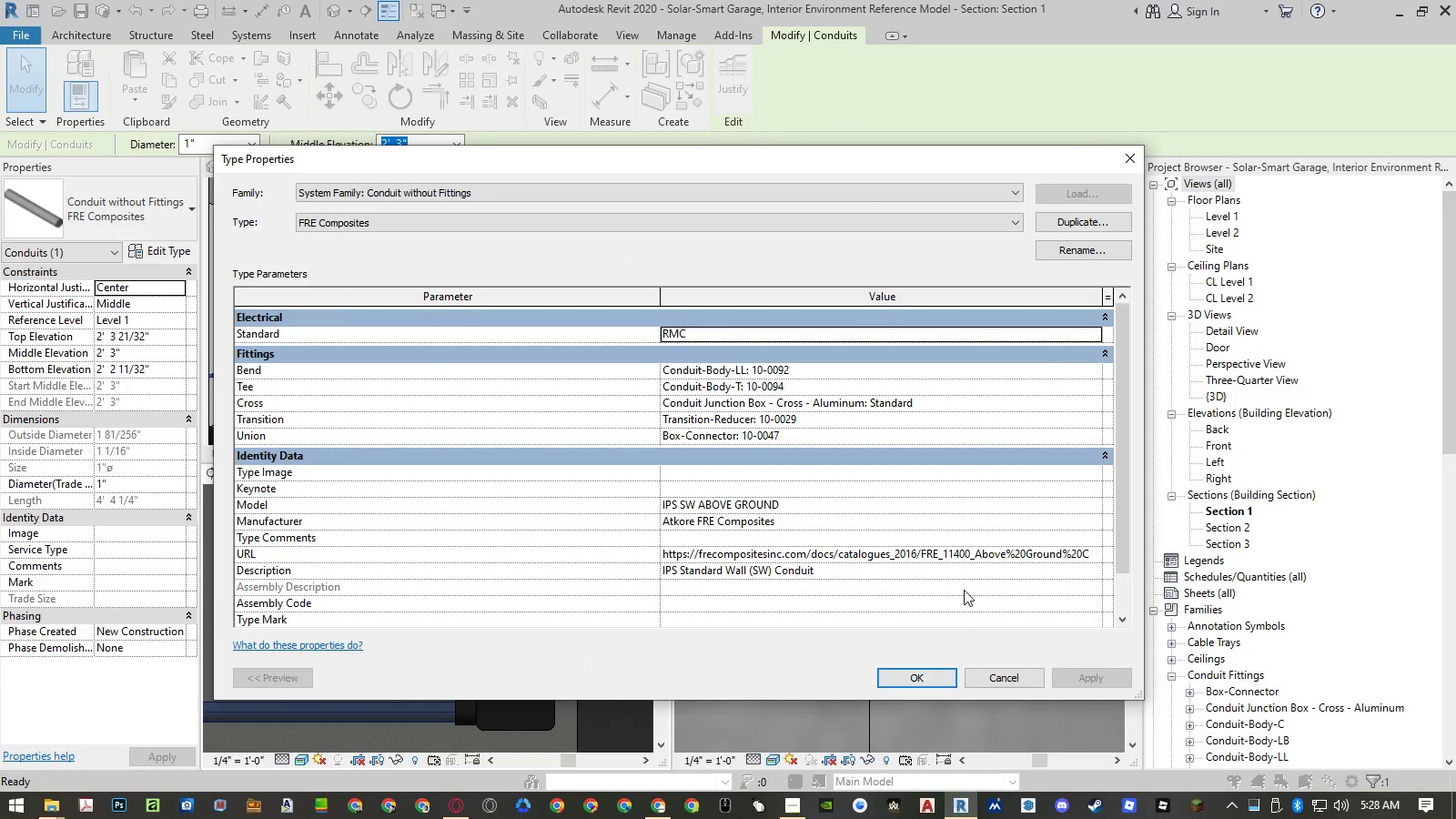 
left_click([993, 673])
 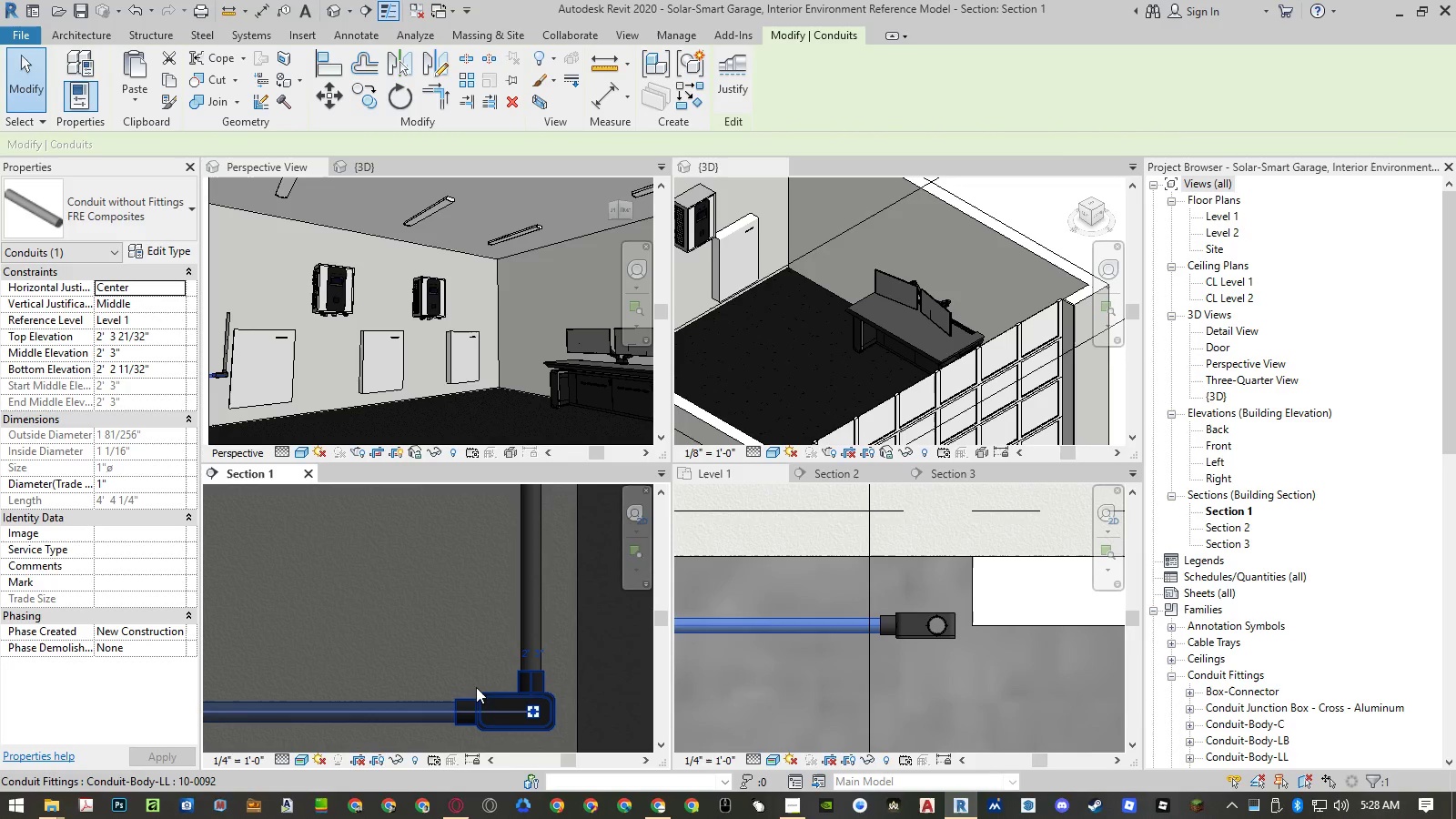 
left_click([490, 700])
 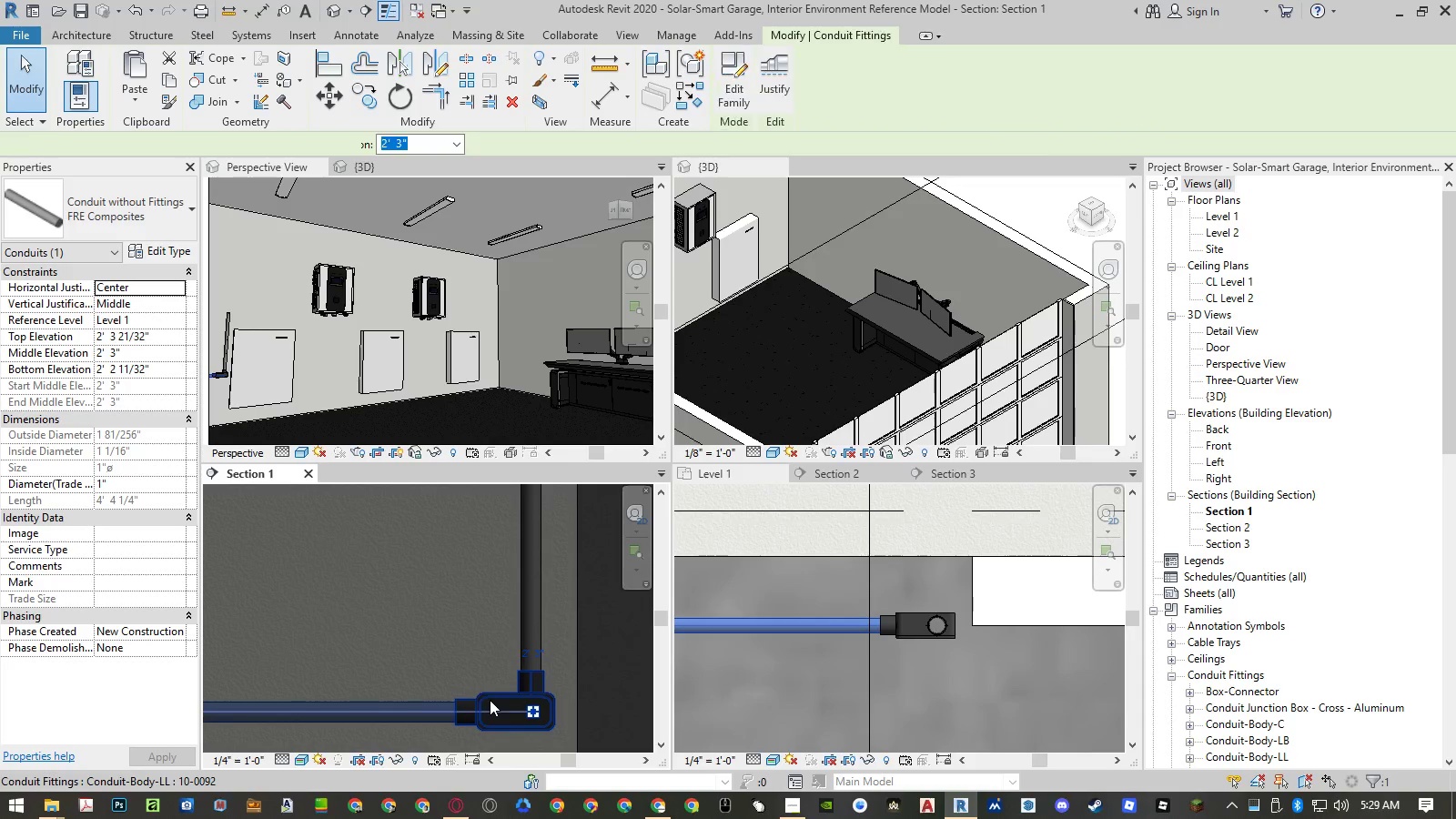 
key(Delete)
 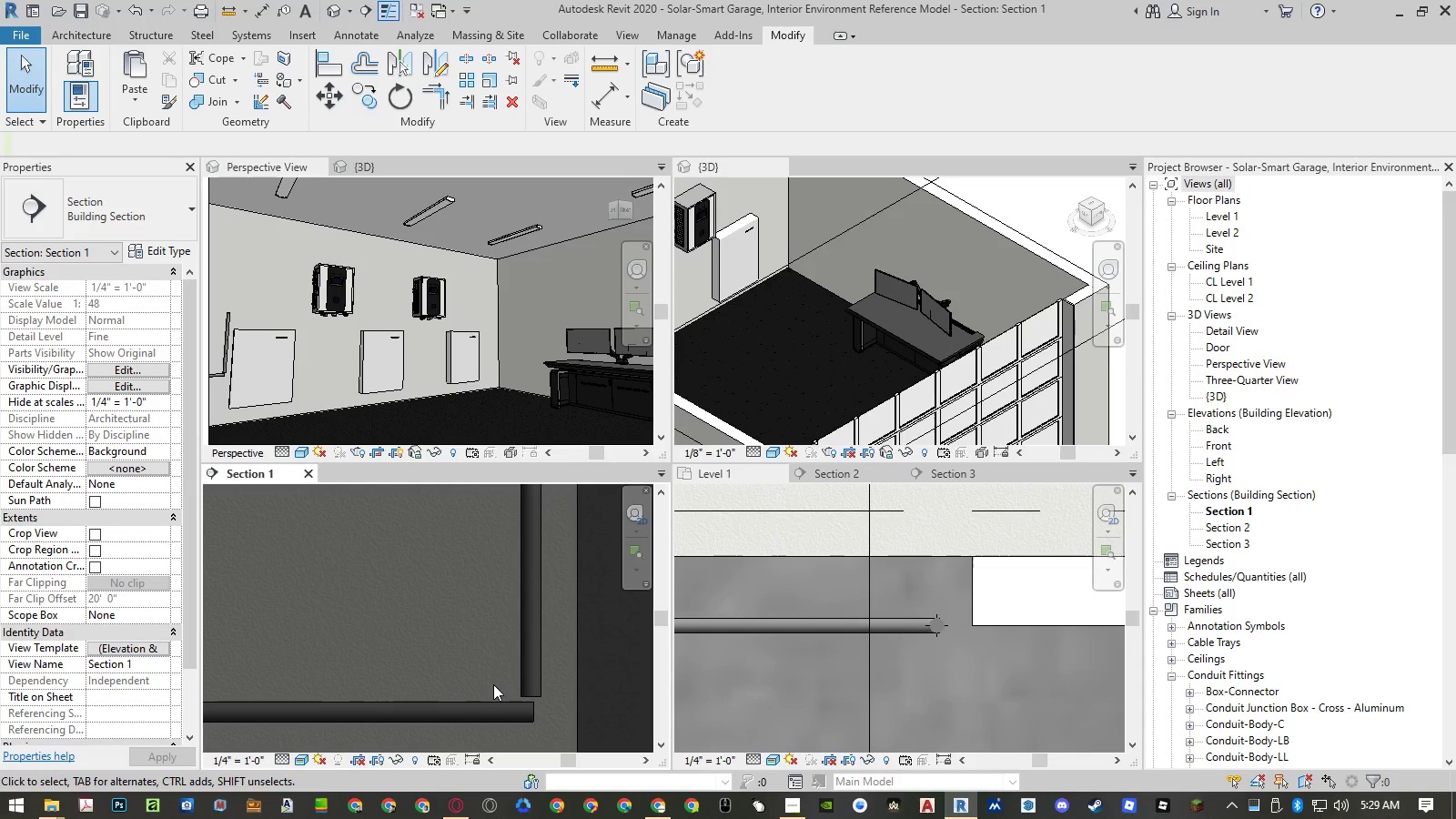 
type(tr)
 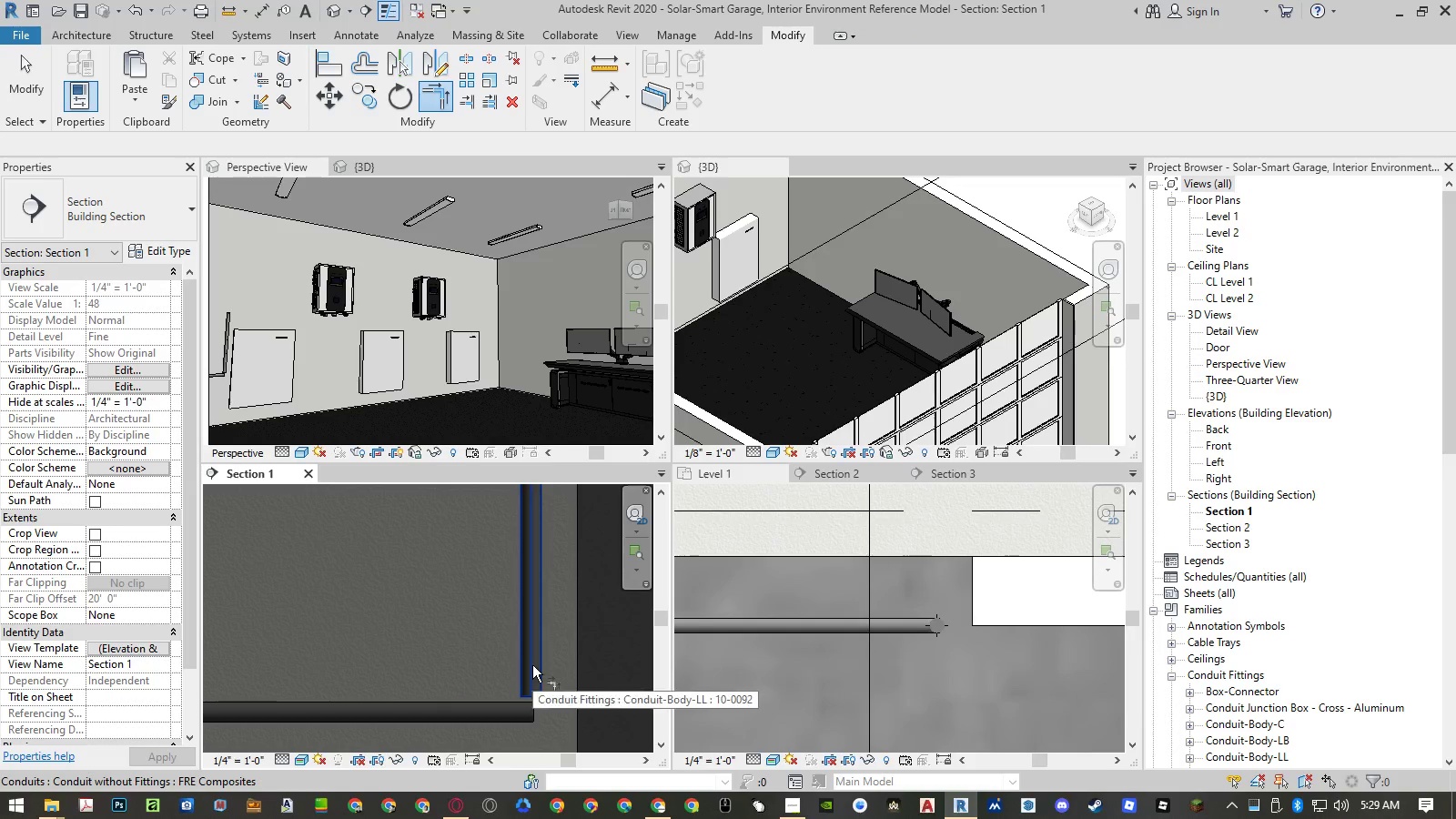 
left_click([532, 665])
 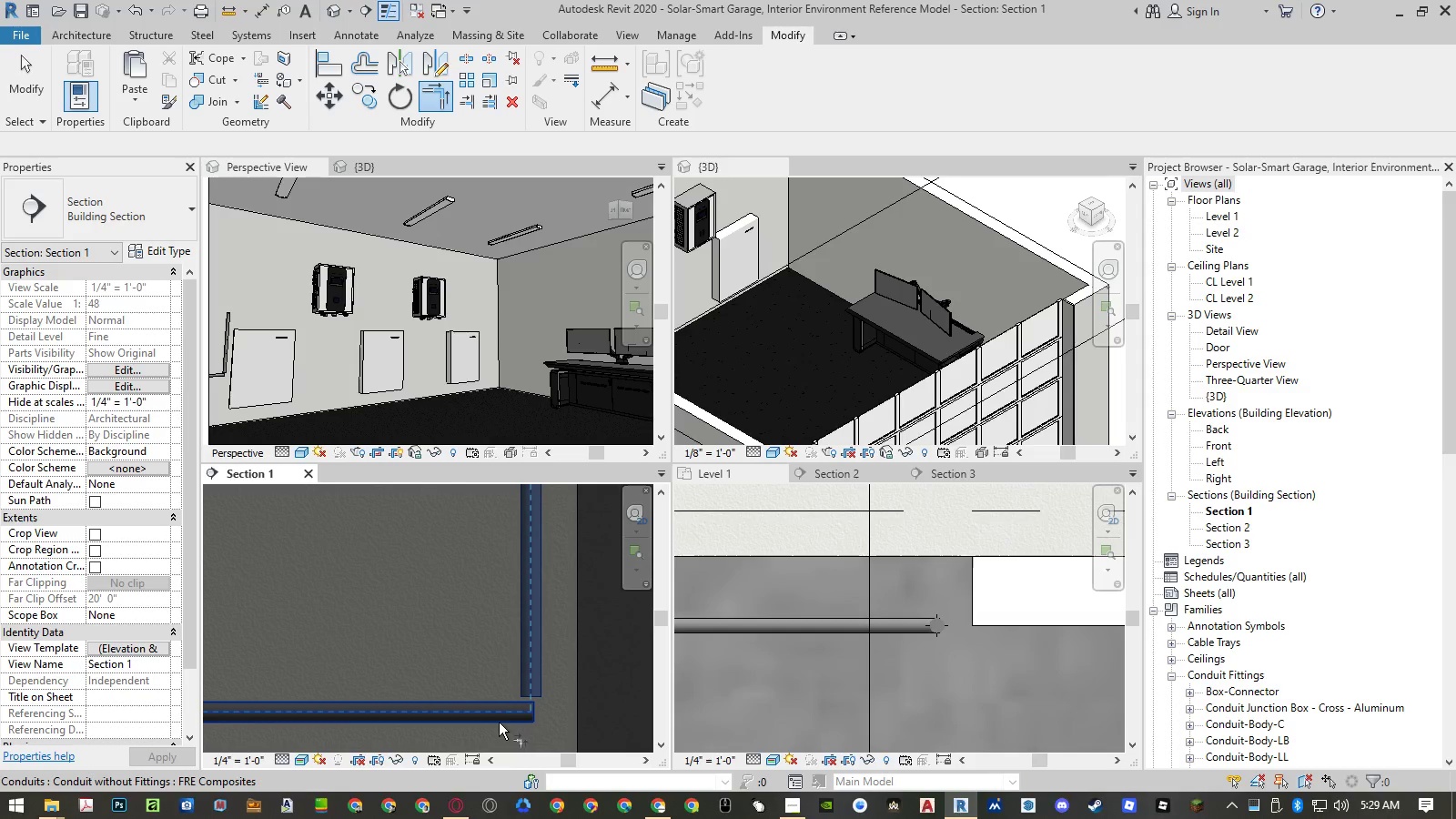 
left_click([498, 720])
 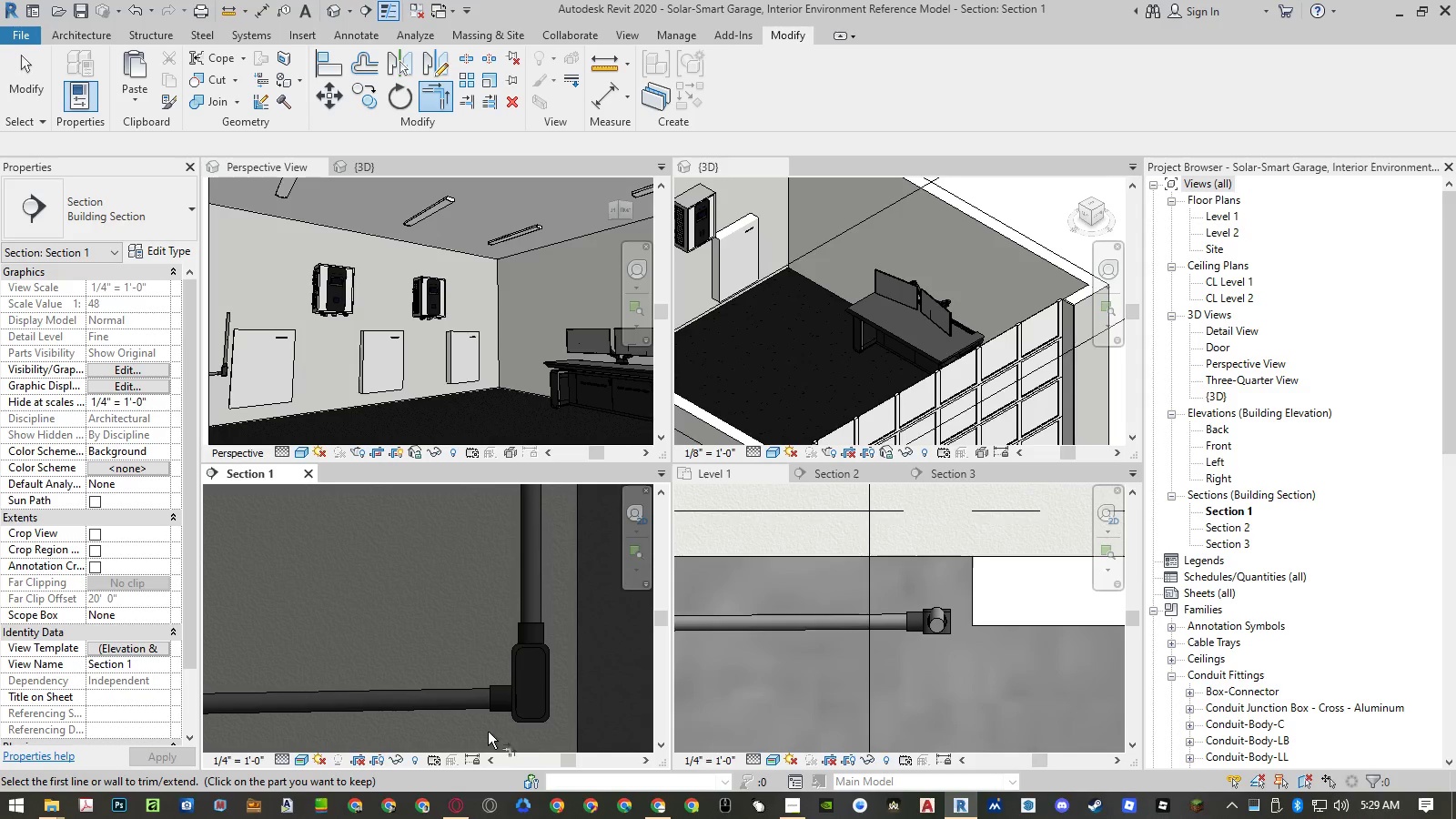 
key(Escape)
 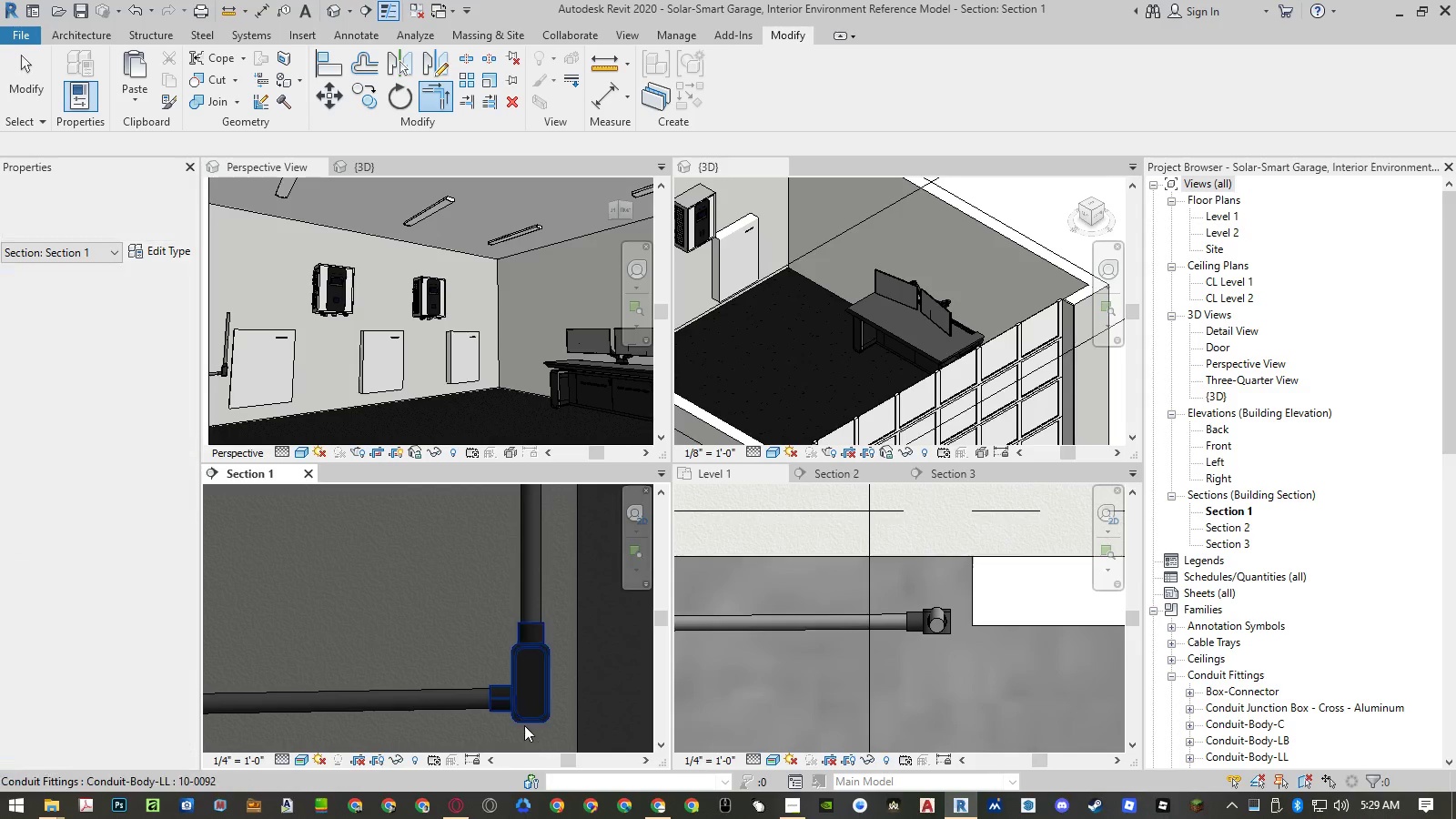 
key(Escape)
 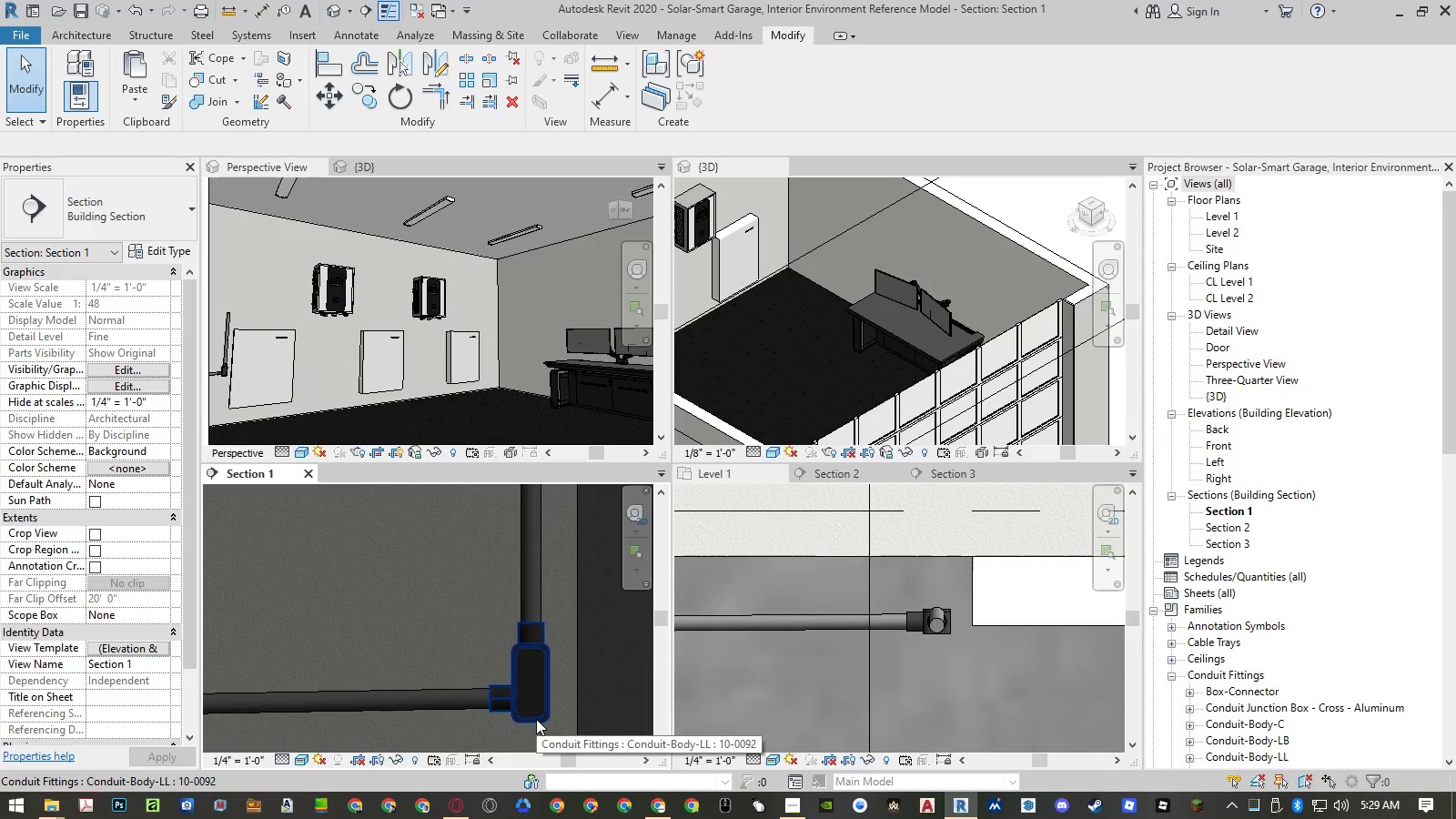 
key(Control+ControlLeft)
 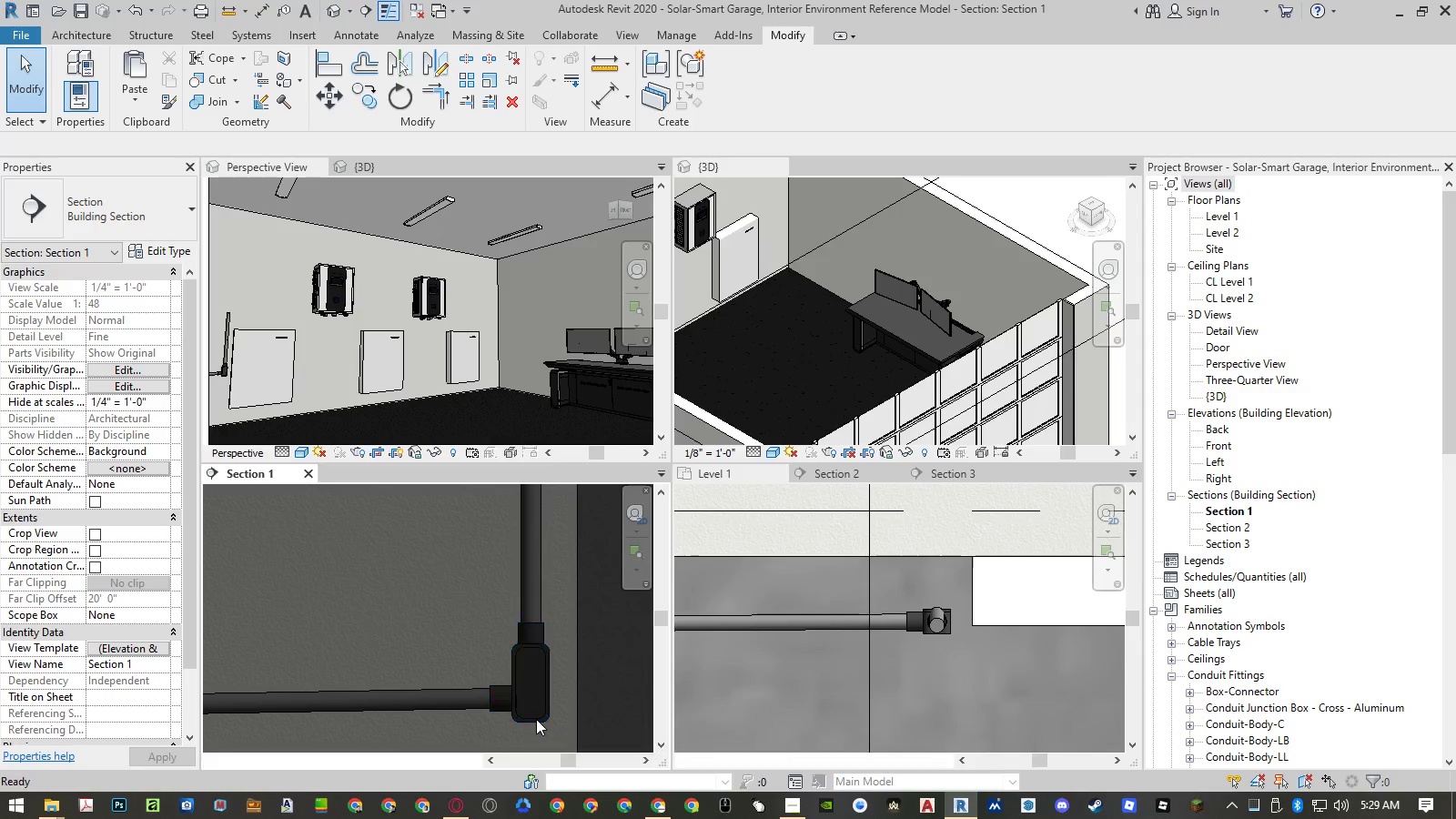 
key(Control+Z)
 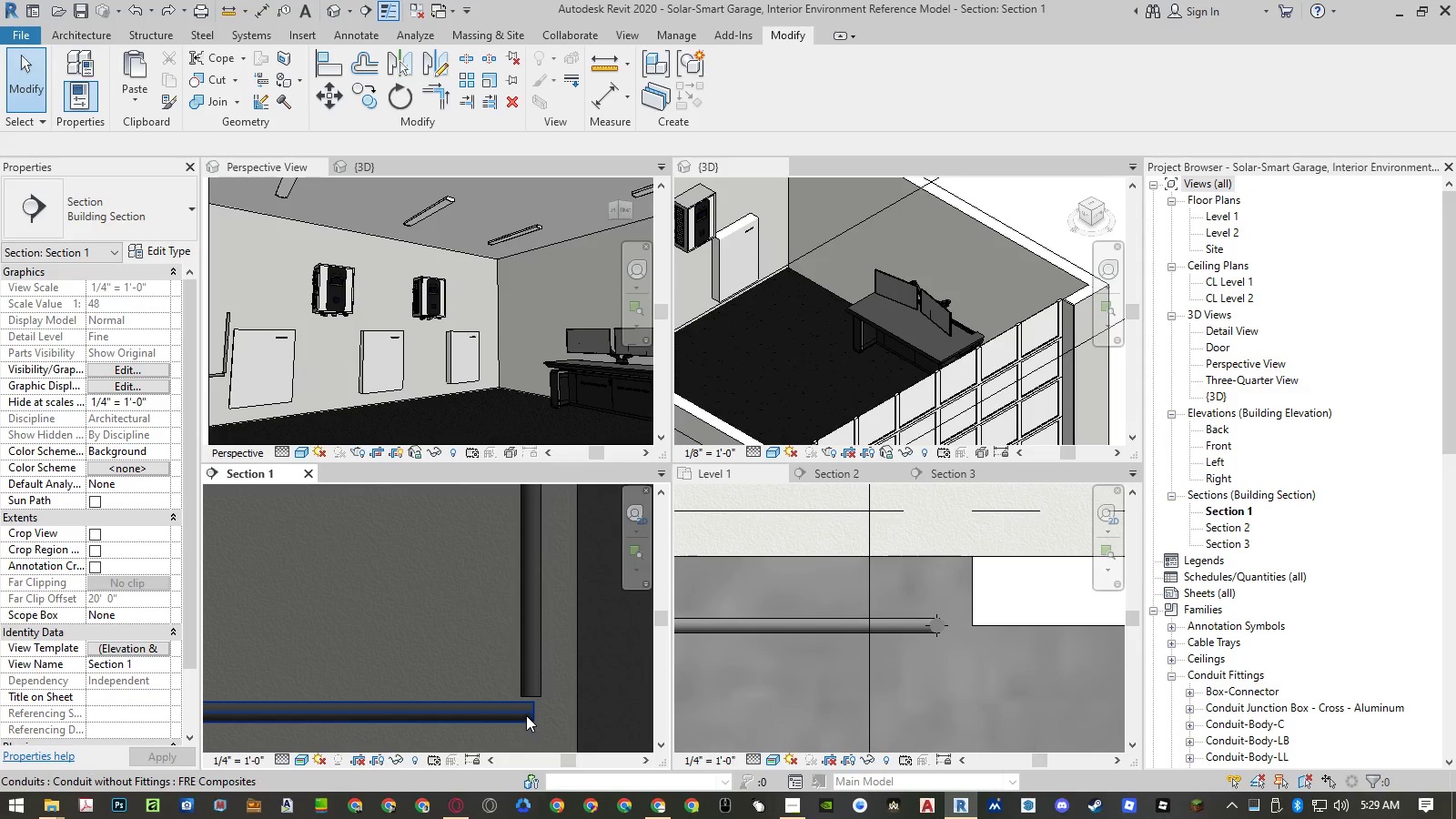 
key(T)
 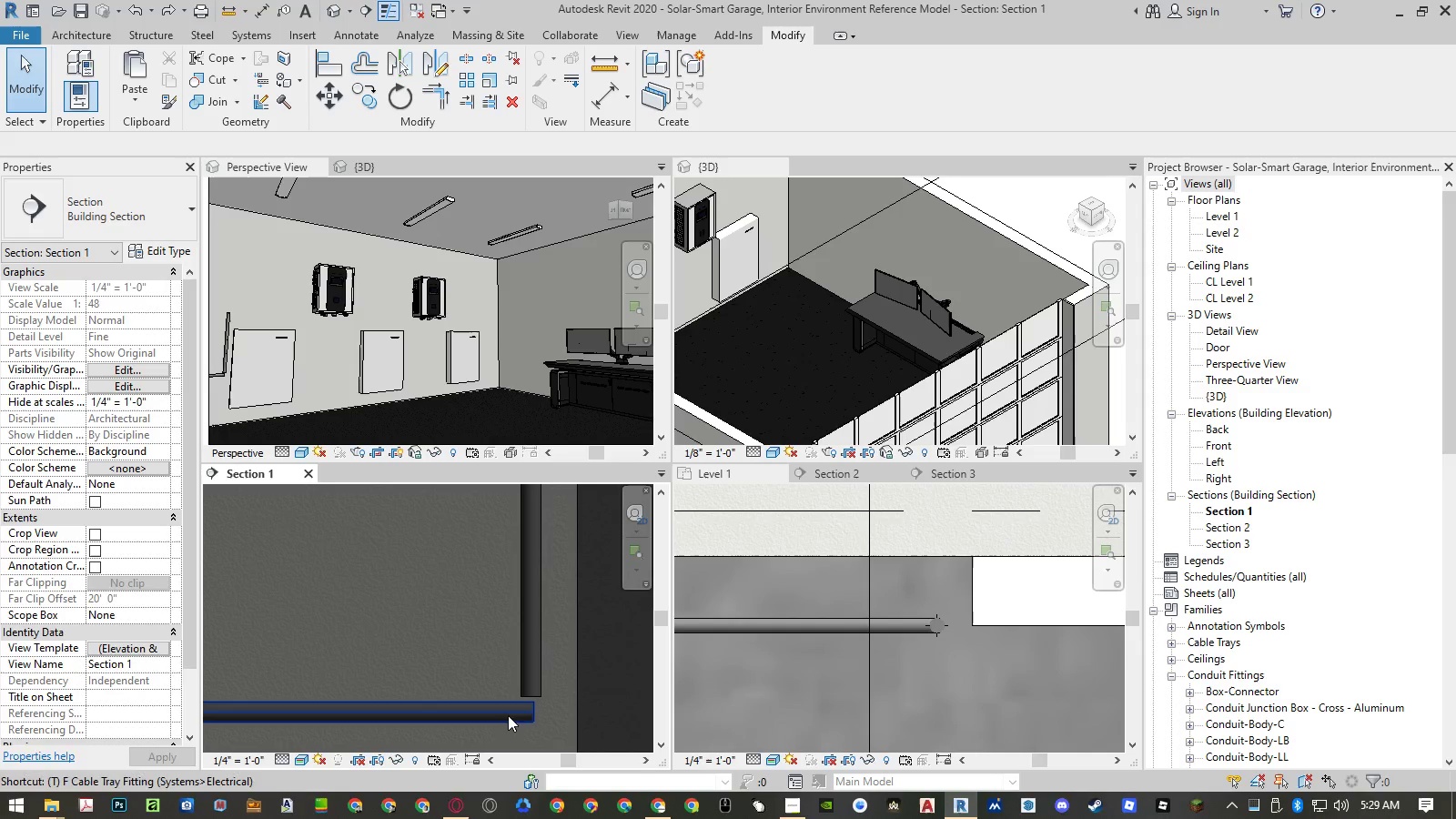 
key(R)
 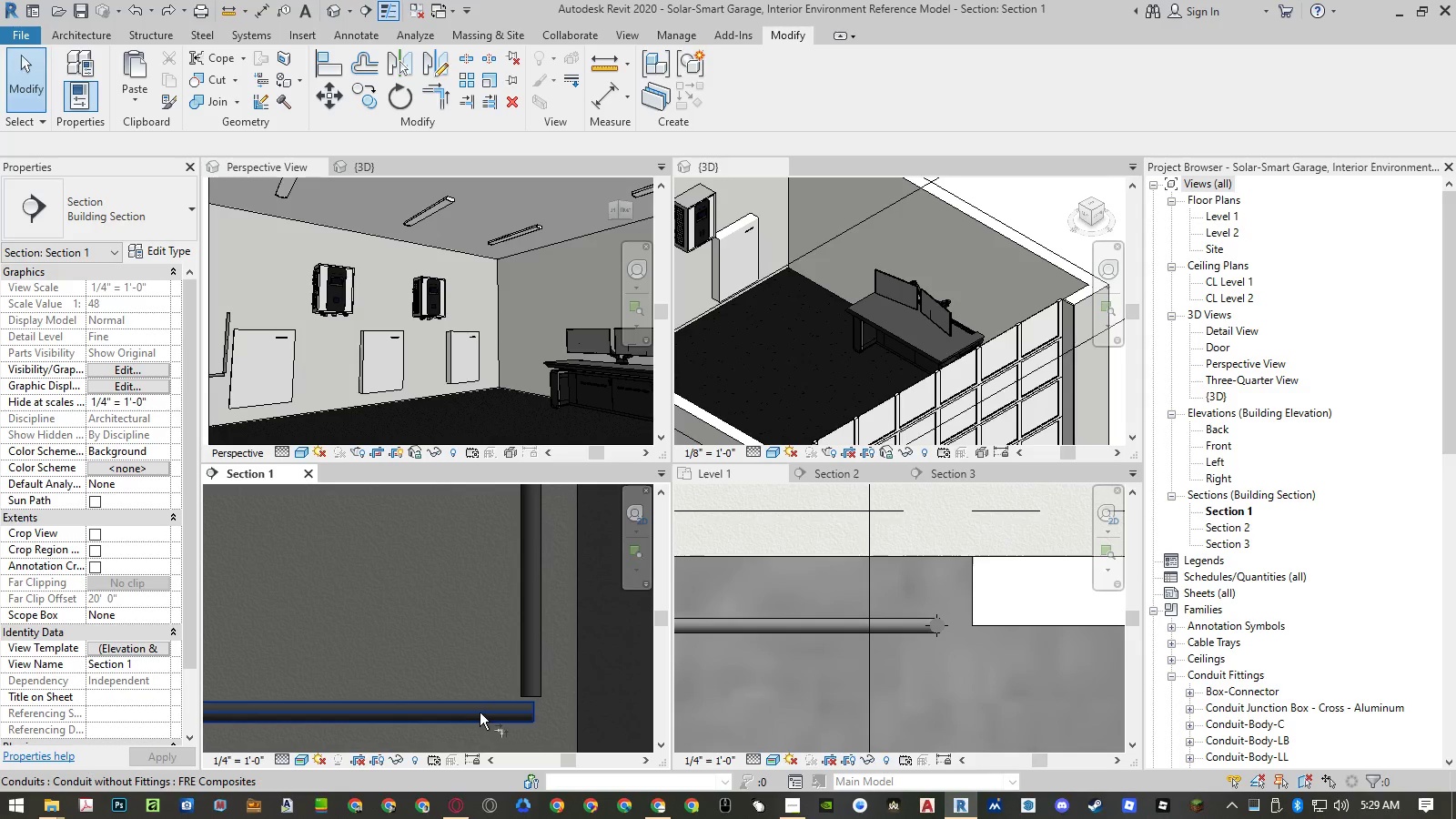 
left_click([480, 713])
 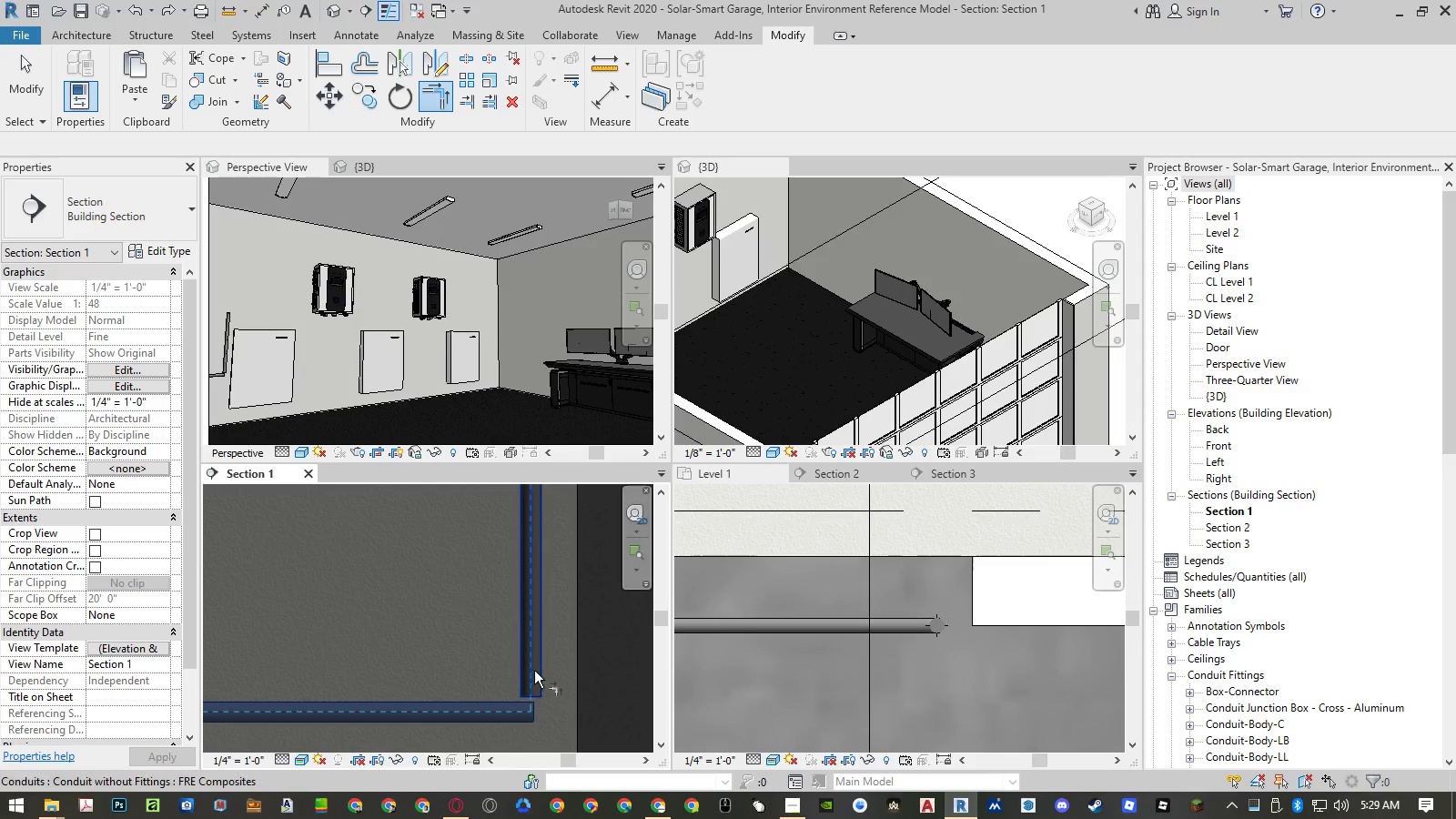 
double_click([534, 671])
 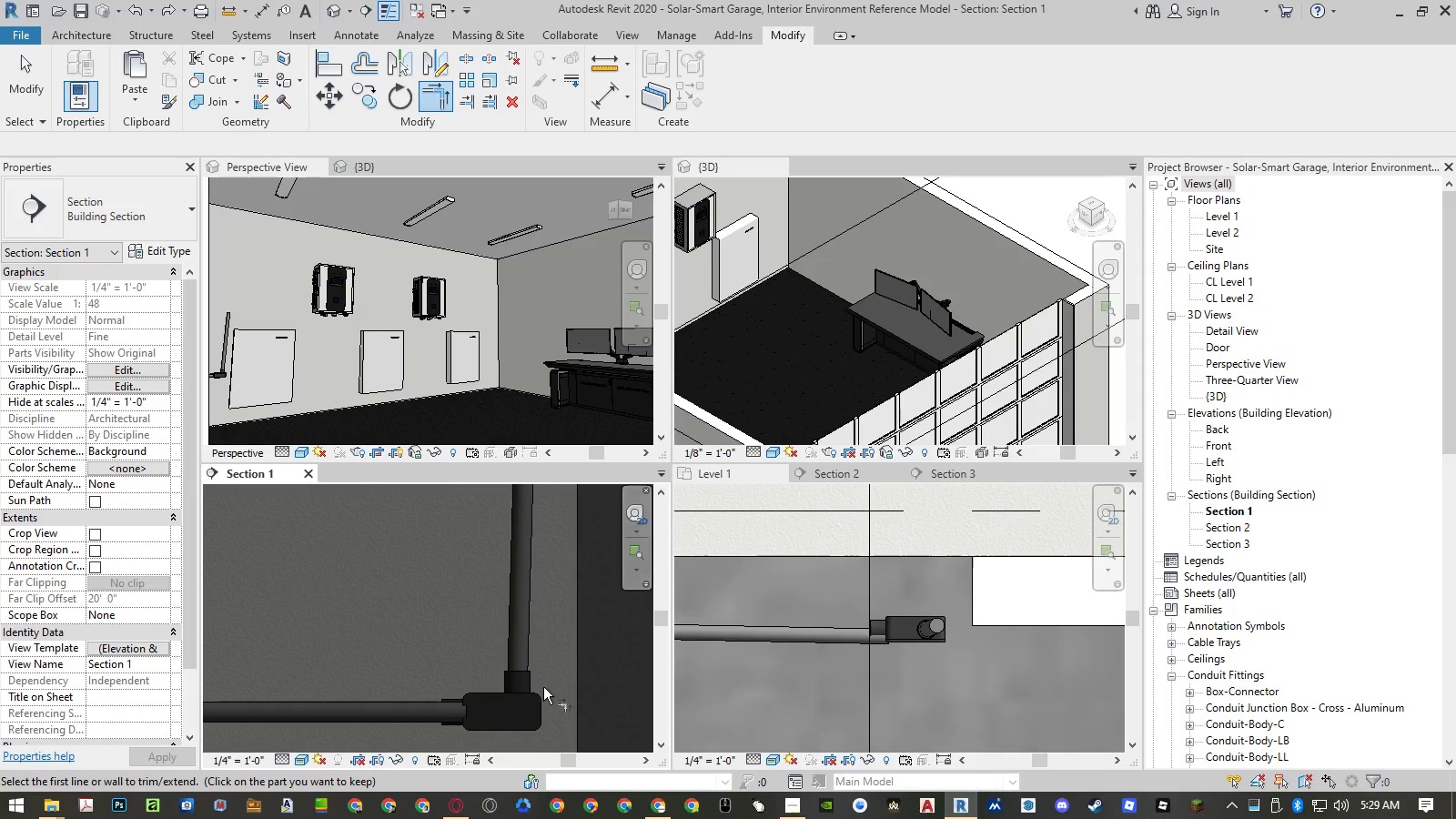 
key(Escape)
 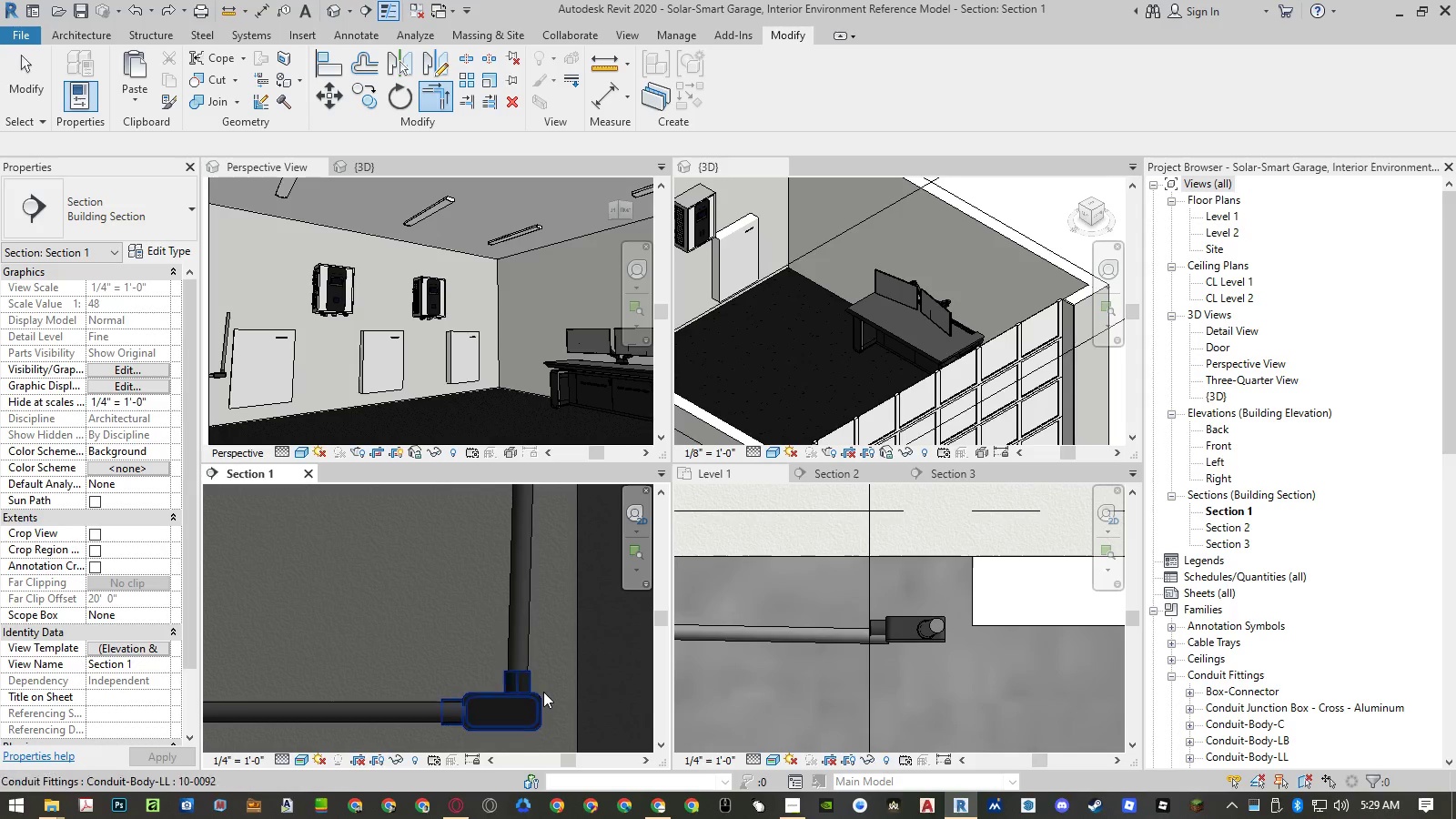 
key(Escape)
 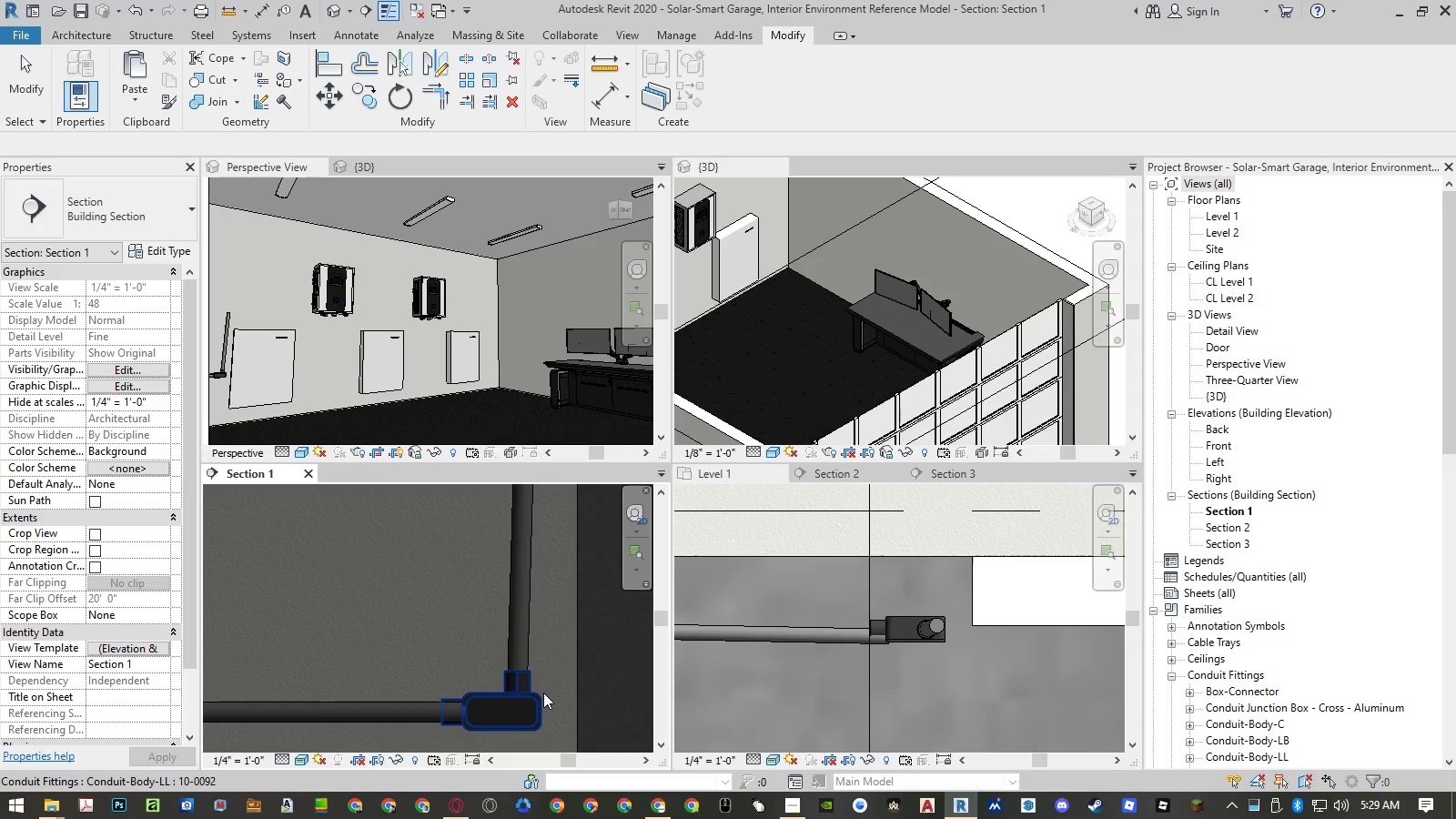 
key(Control+ControlLeft)
 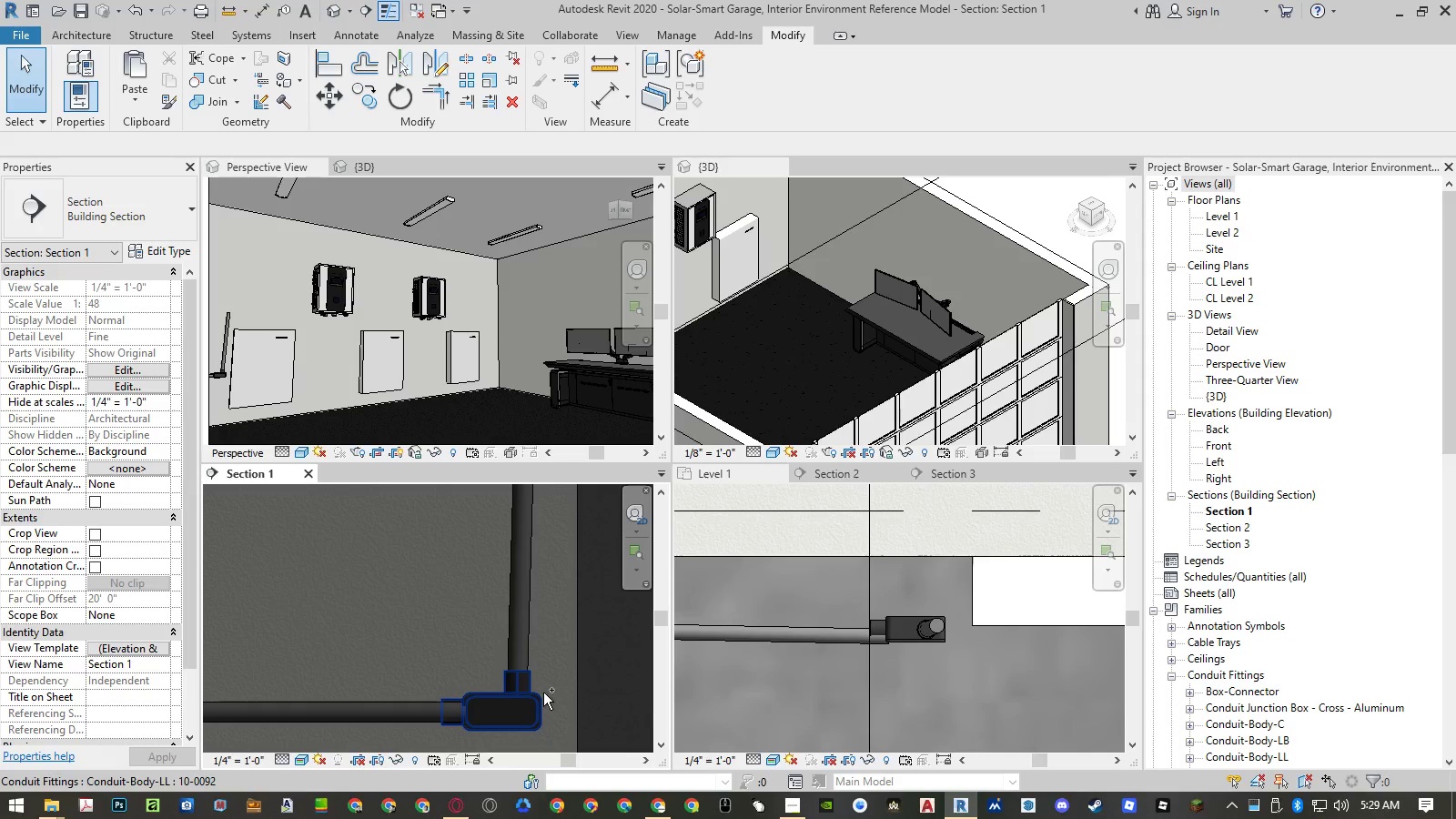 
key(Control+Z)
 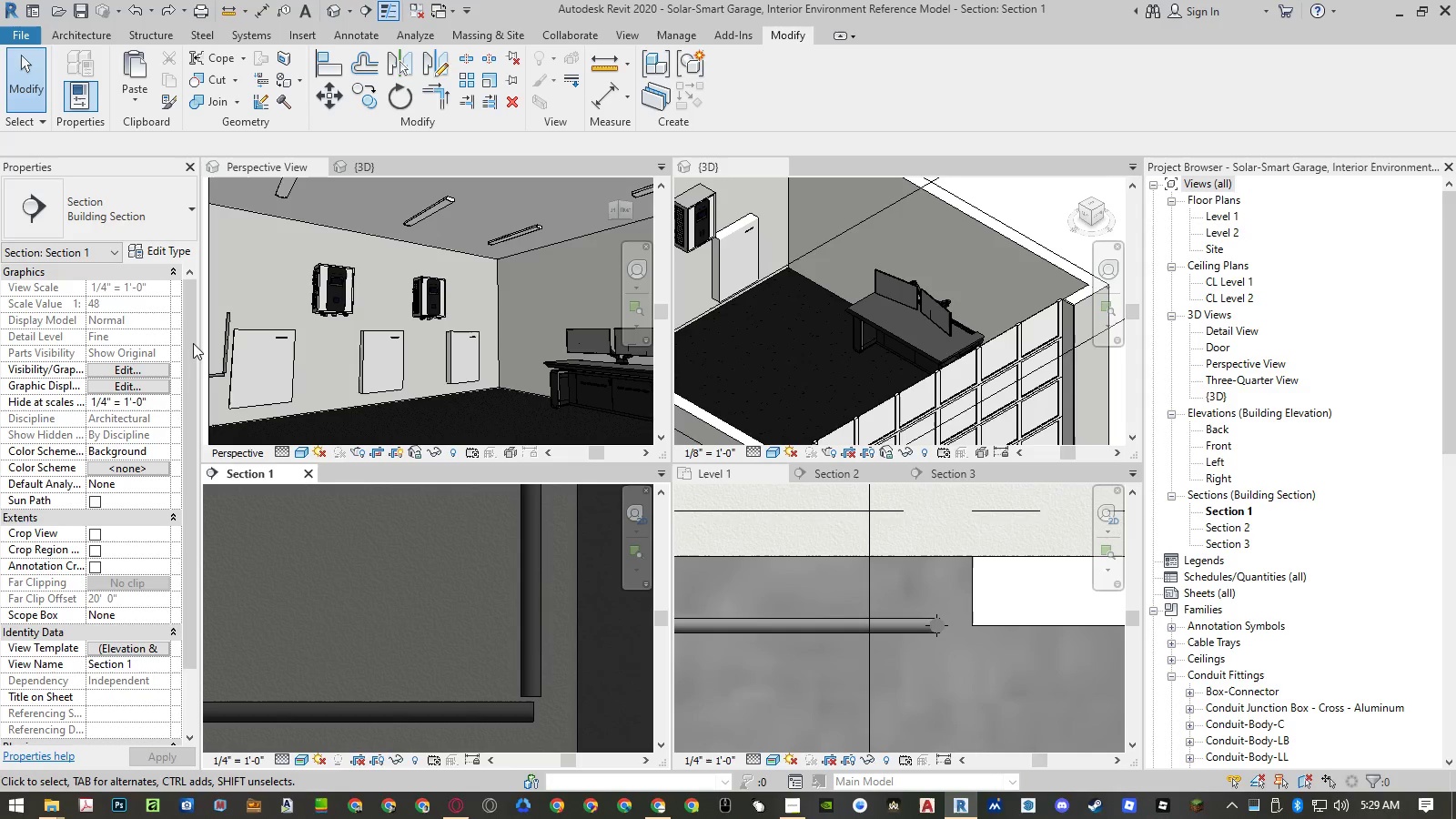 
left_click([528, 641])
 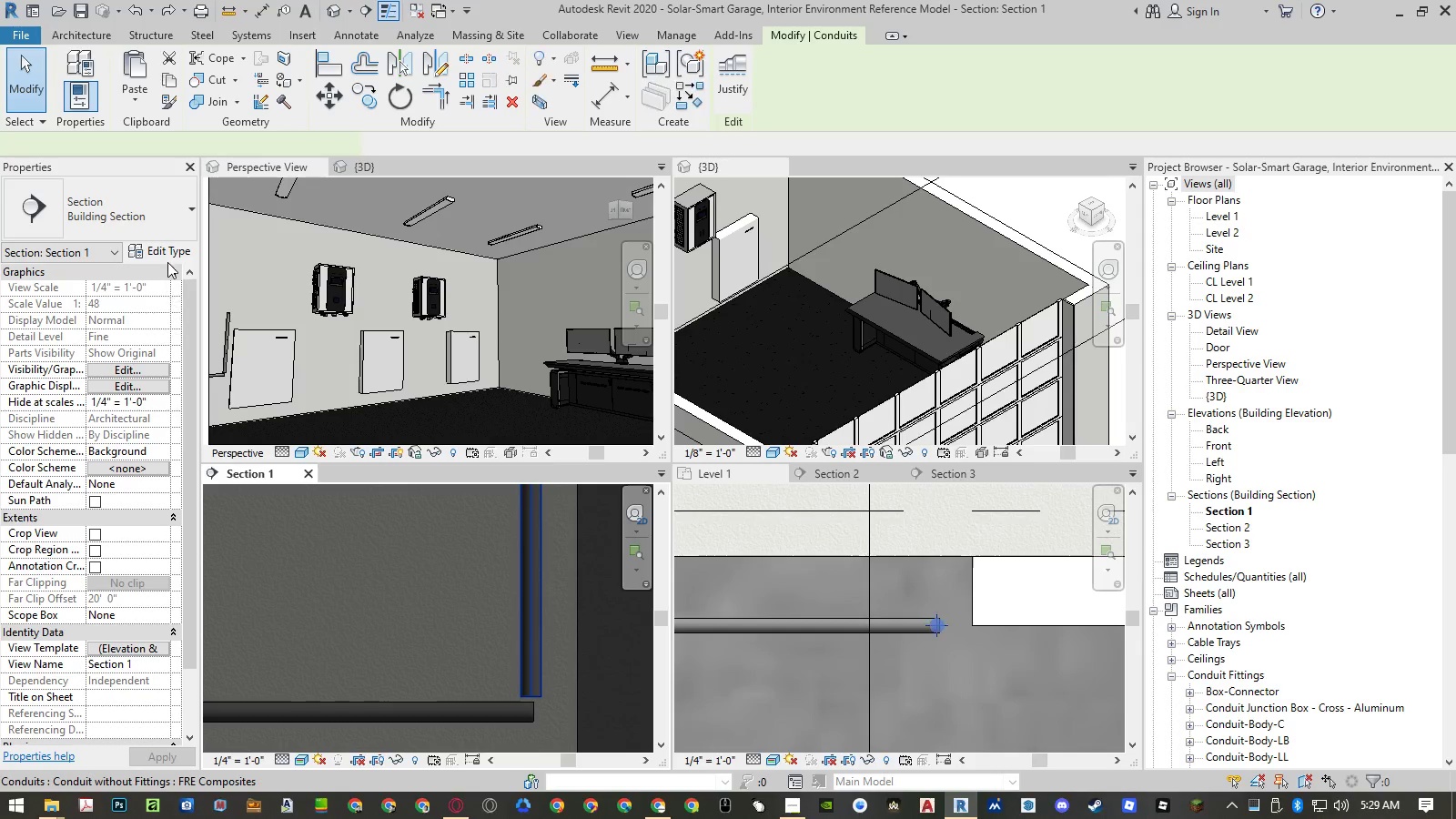 
left_click([165, 252])
 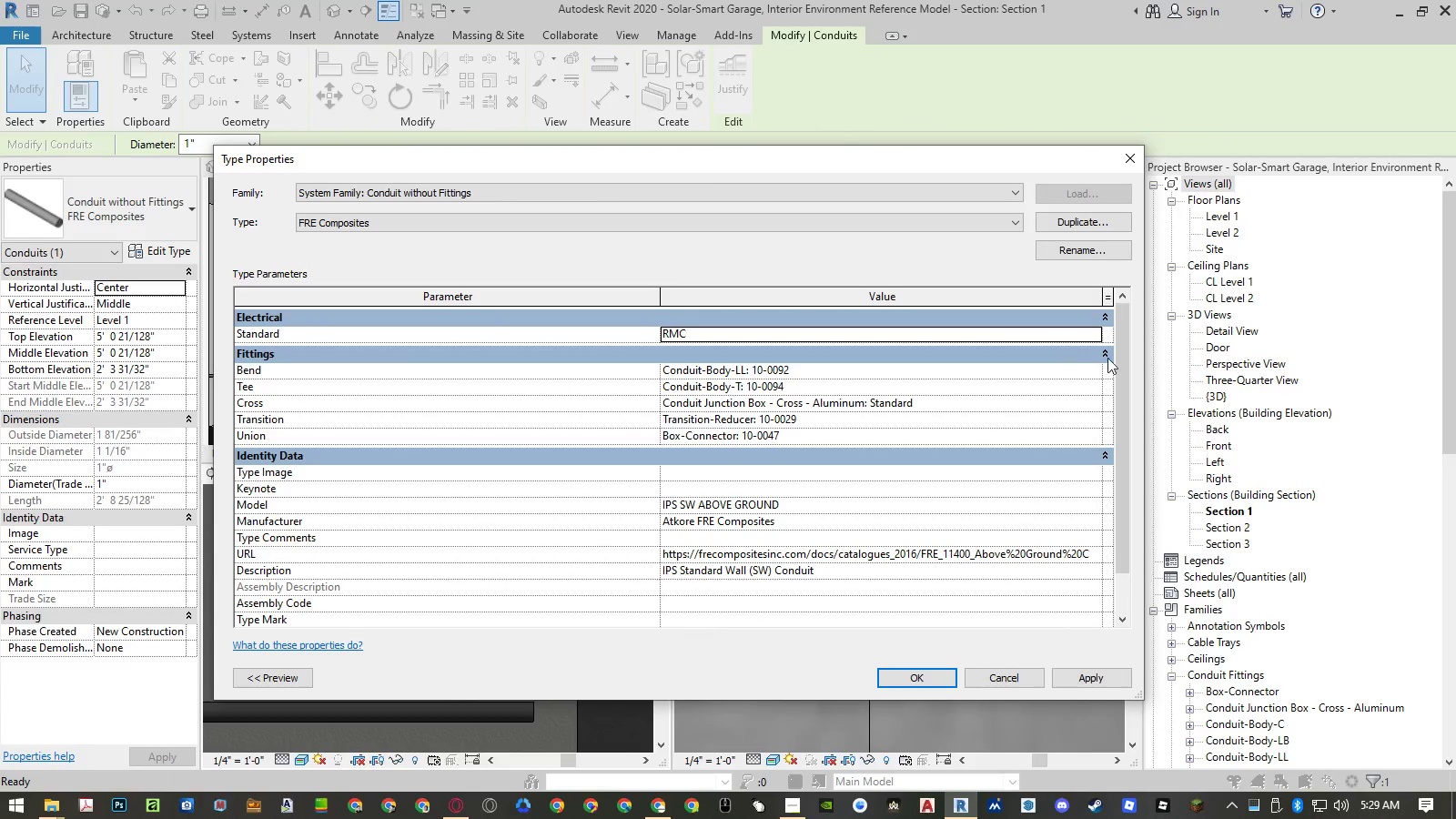 
left_click([1093, 368])
 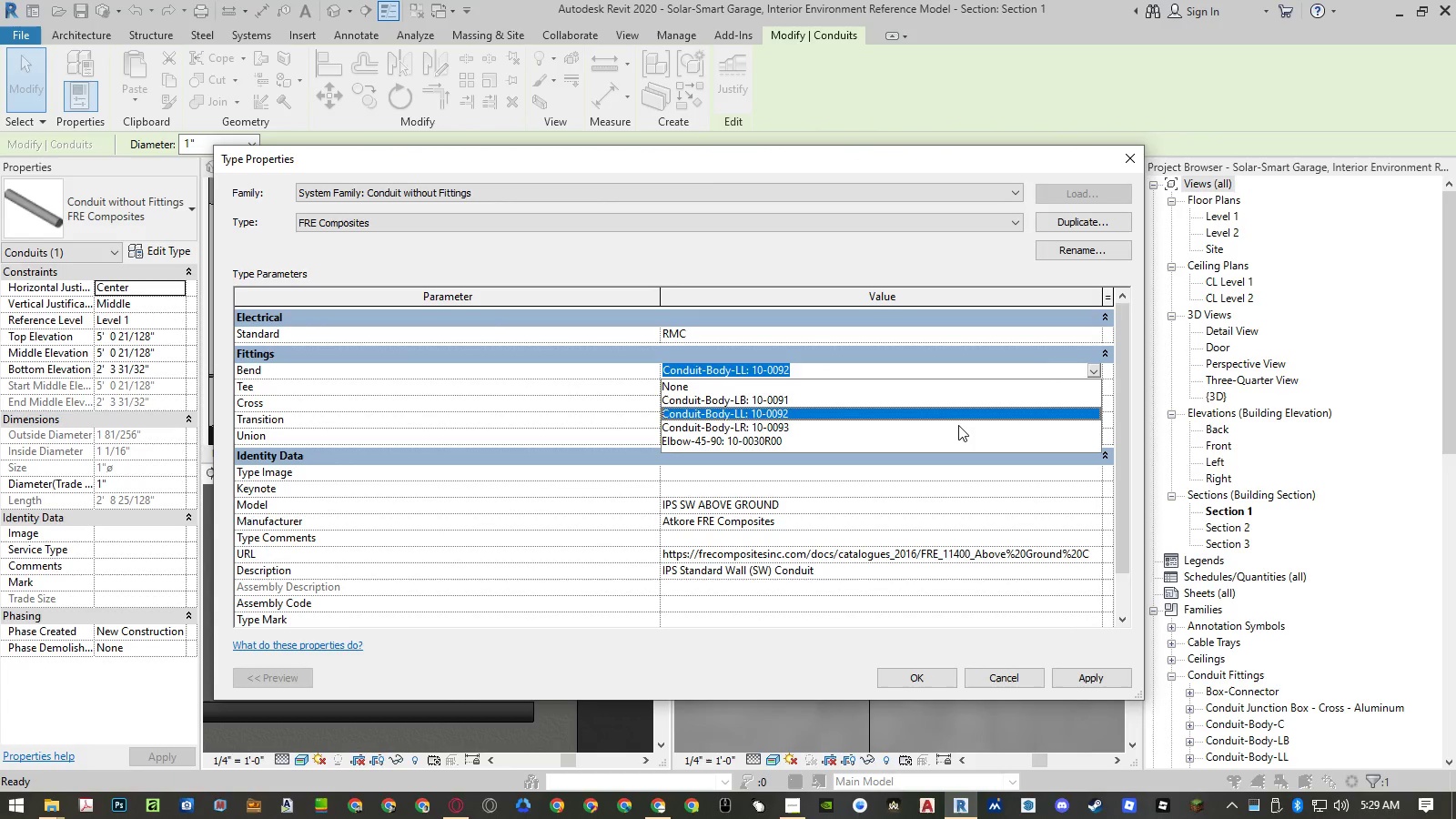 
left_click([956, 427])
 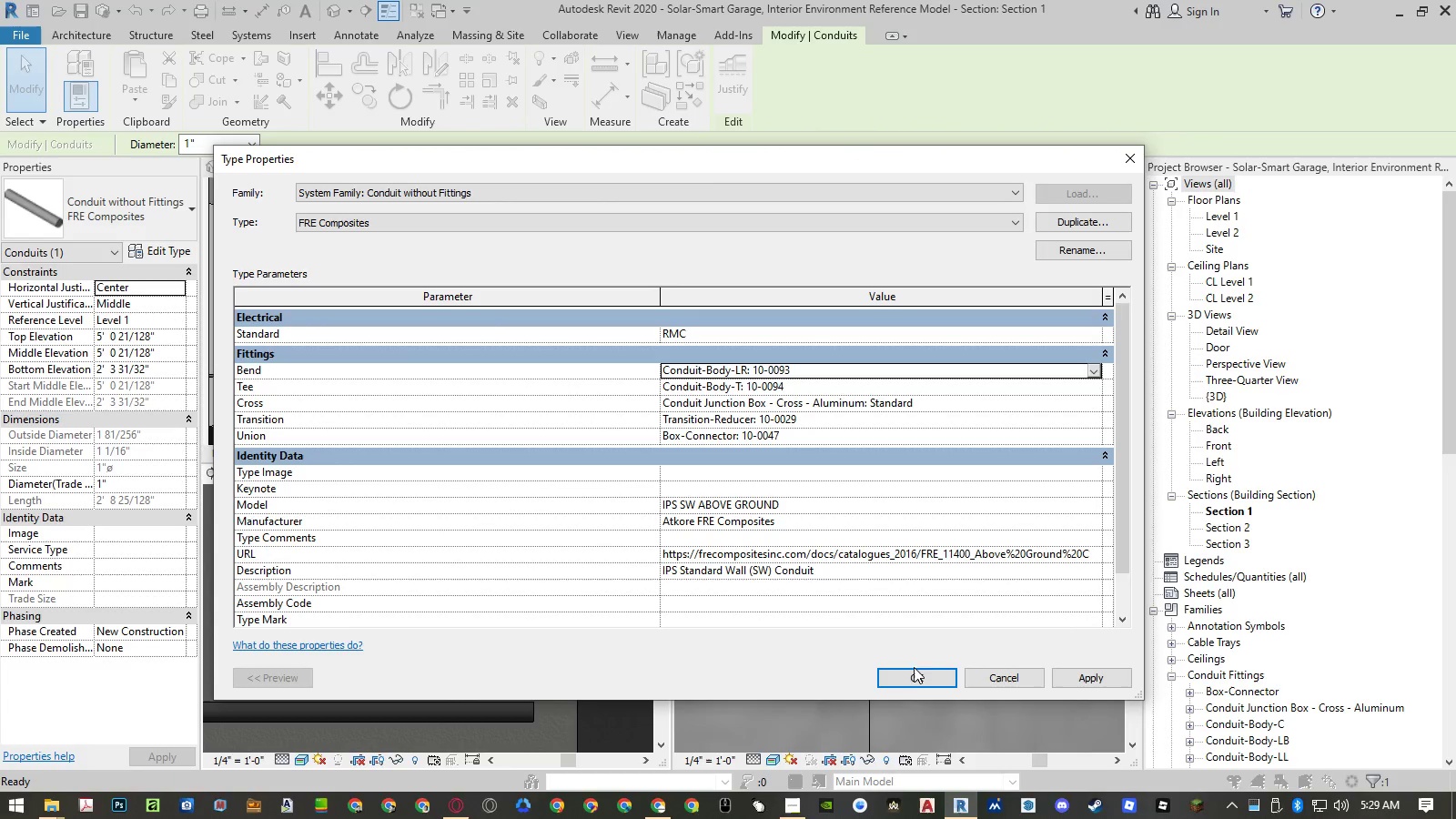 
left_click([913, 681])
 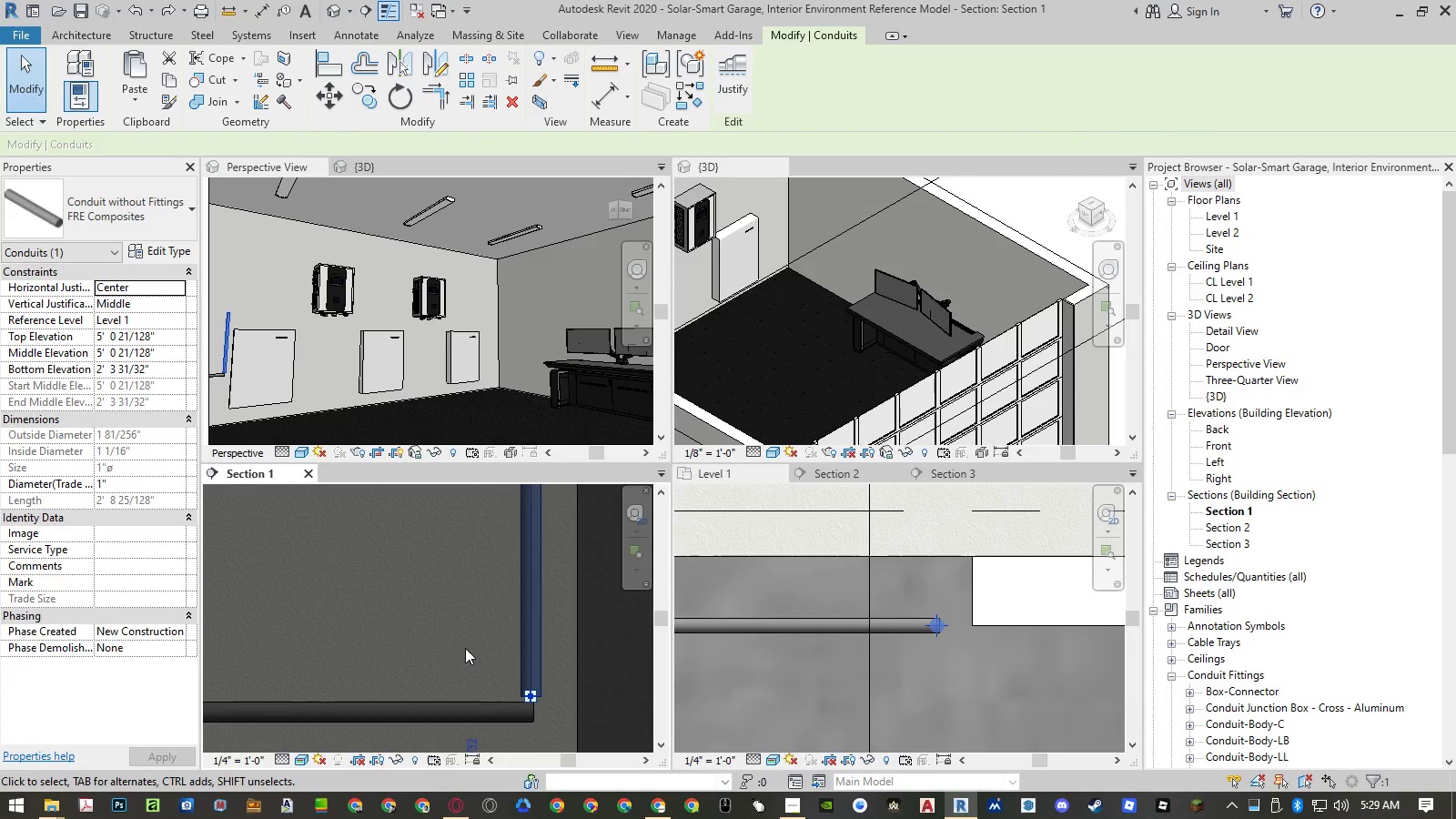 
left_click([465, 648])
 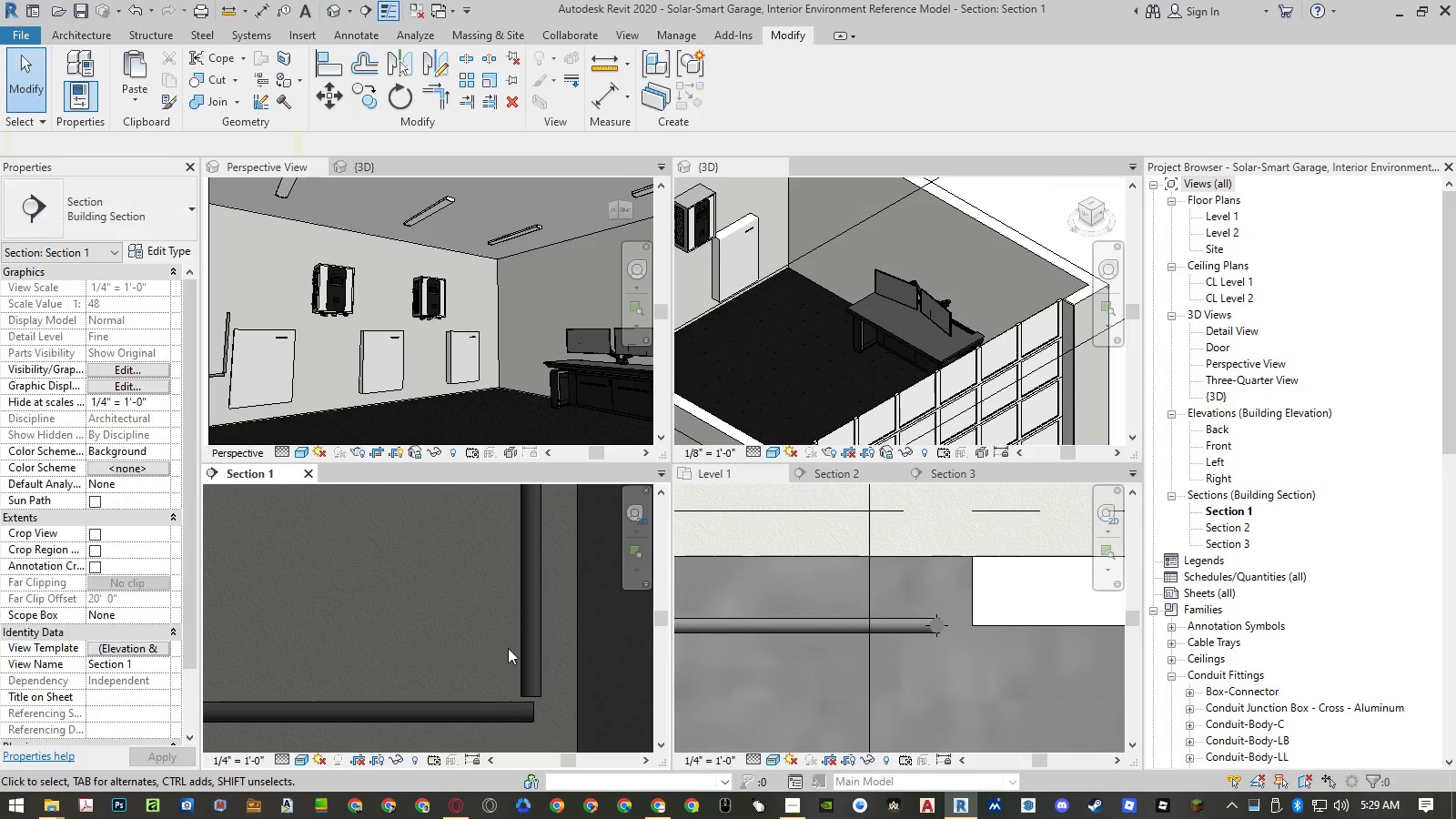 
type(tr)
 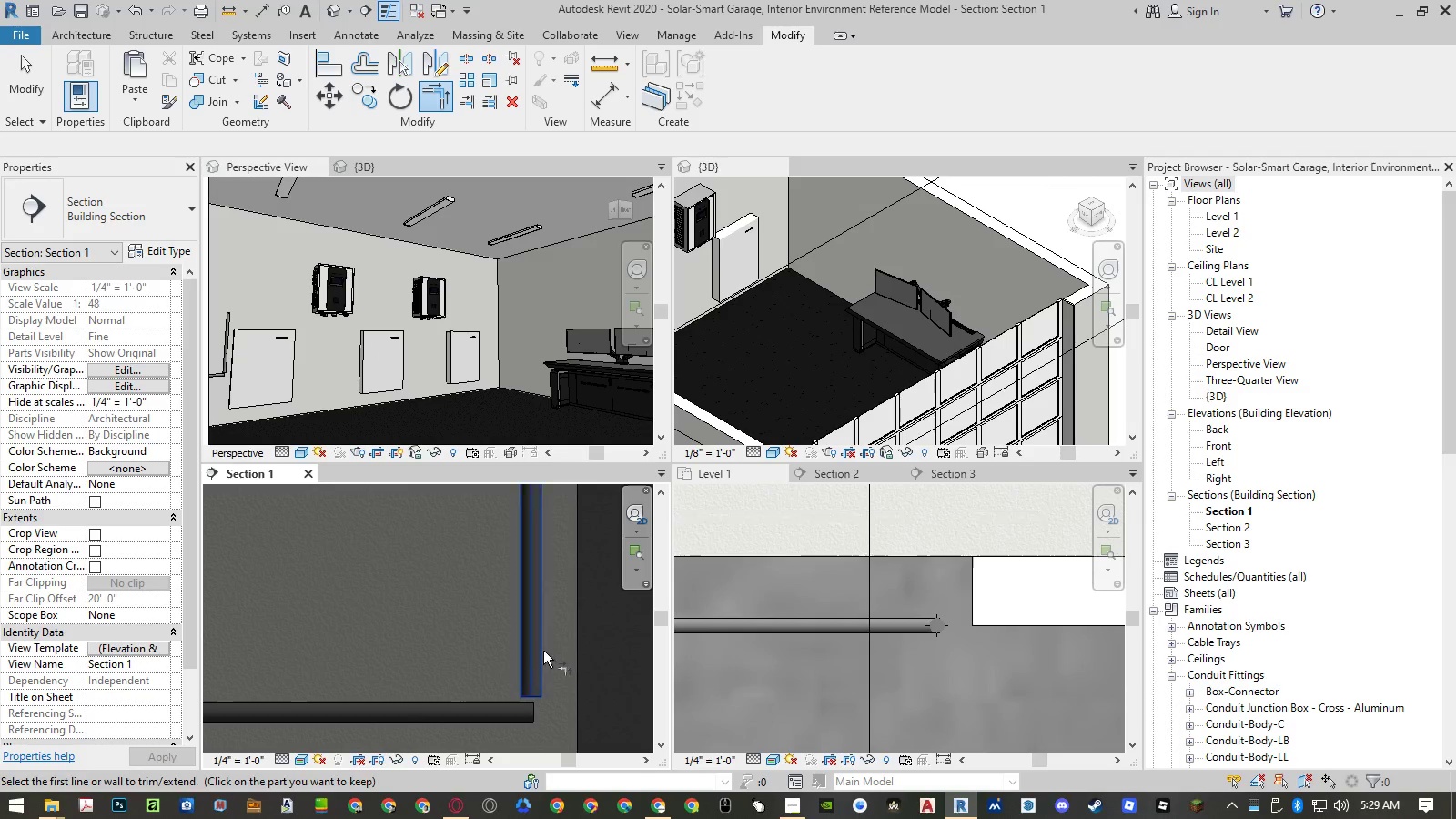 
left_click([538, 651])
 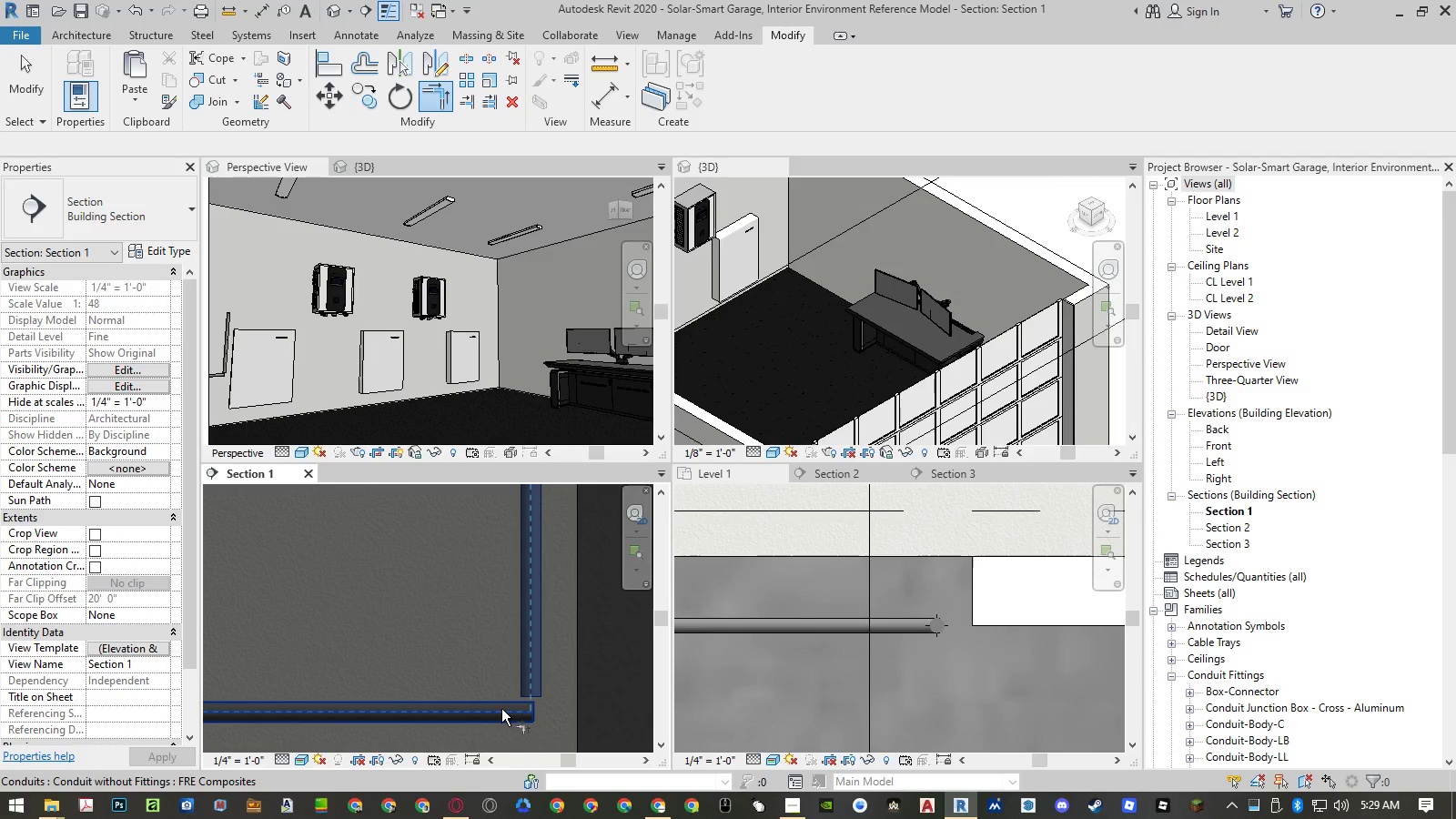 
double_click([501, 709])
 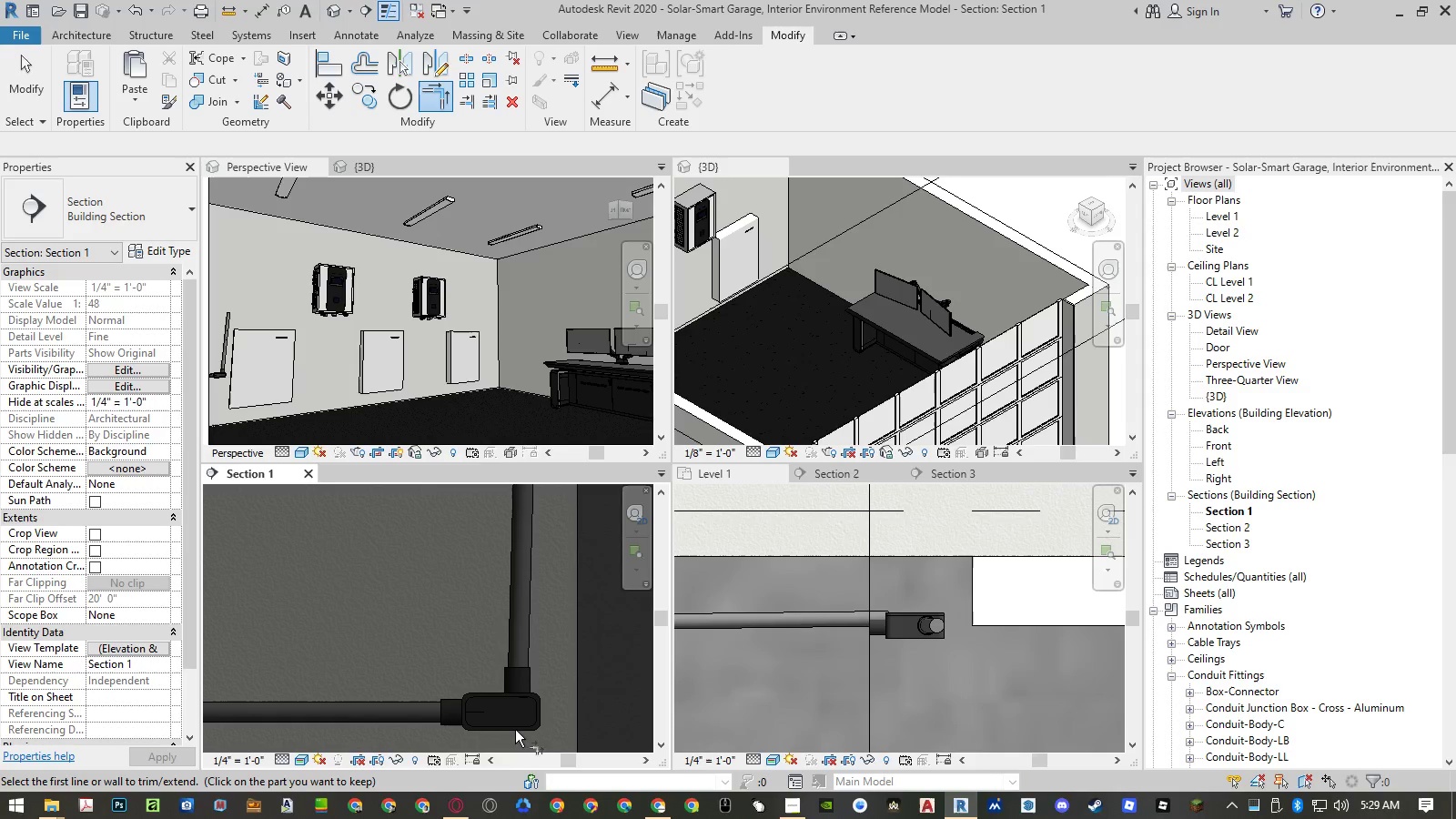 
key(Escape)
 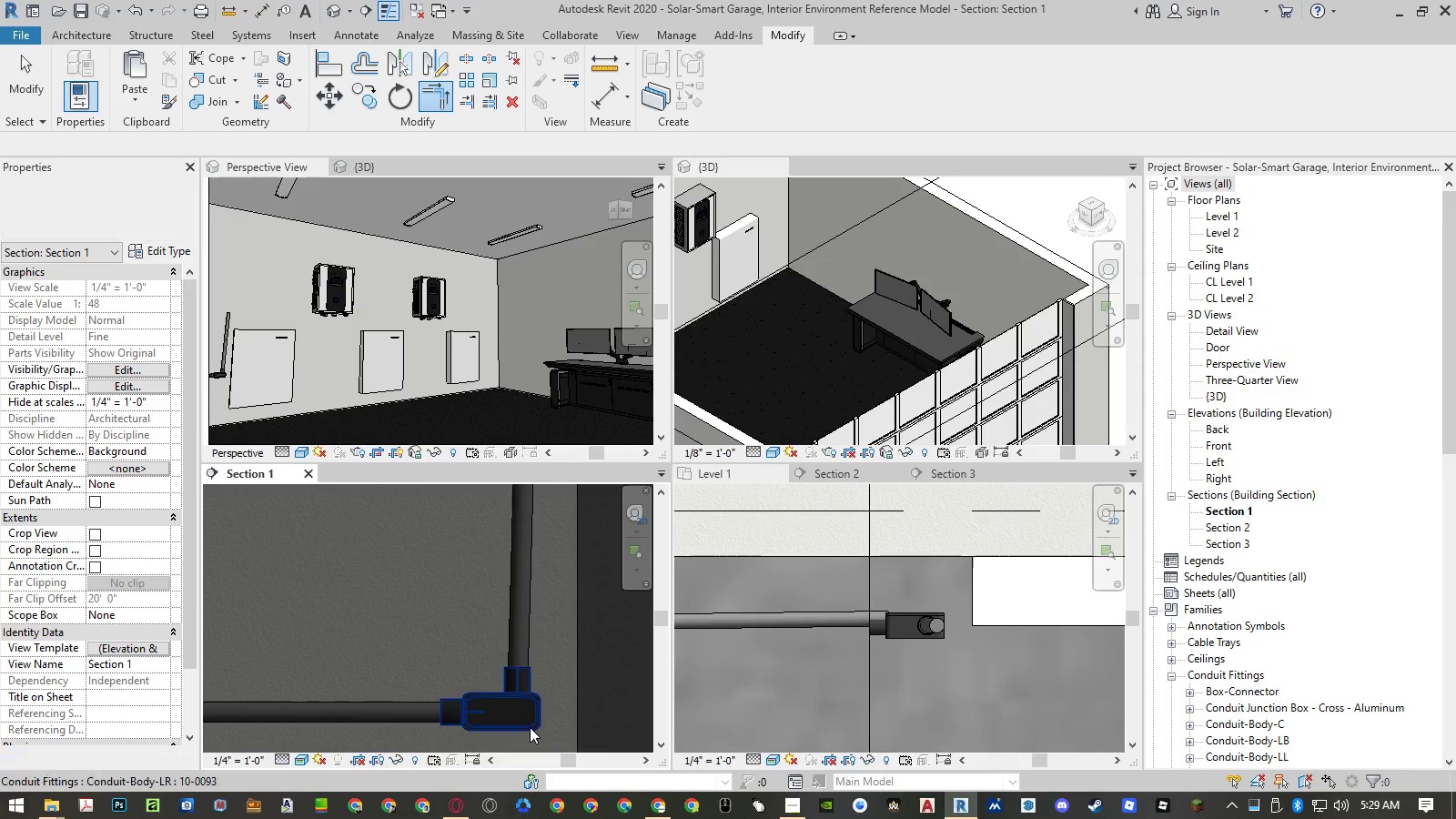 
key(Escape)
 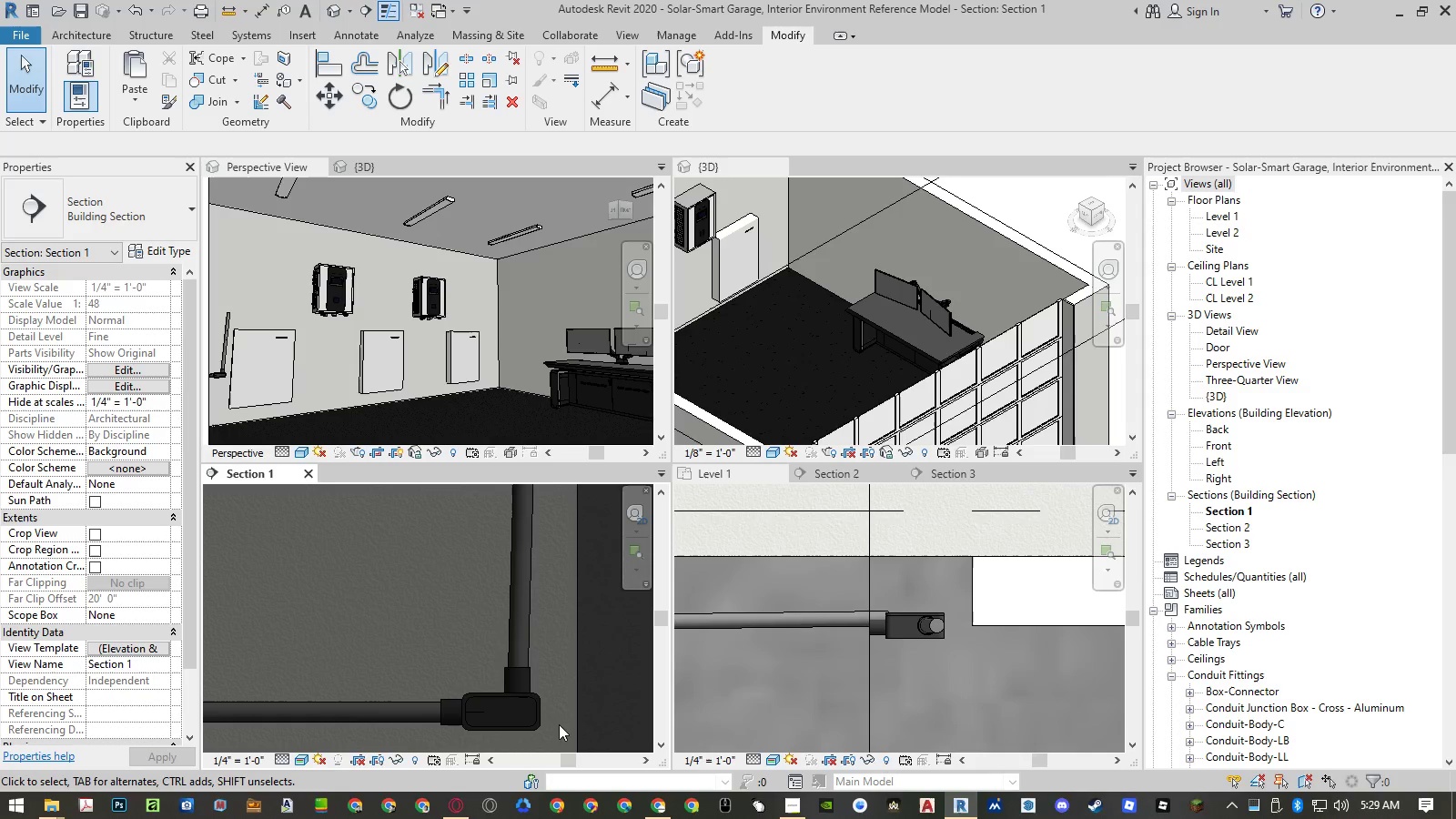 
key(Control+Z)
 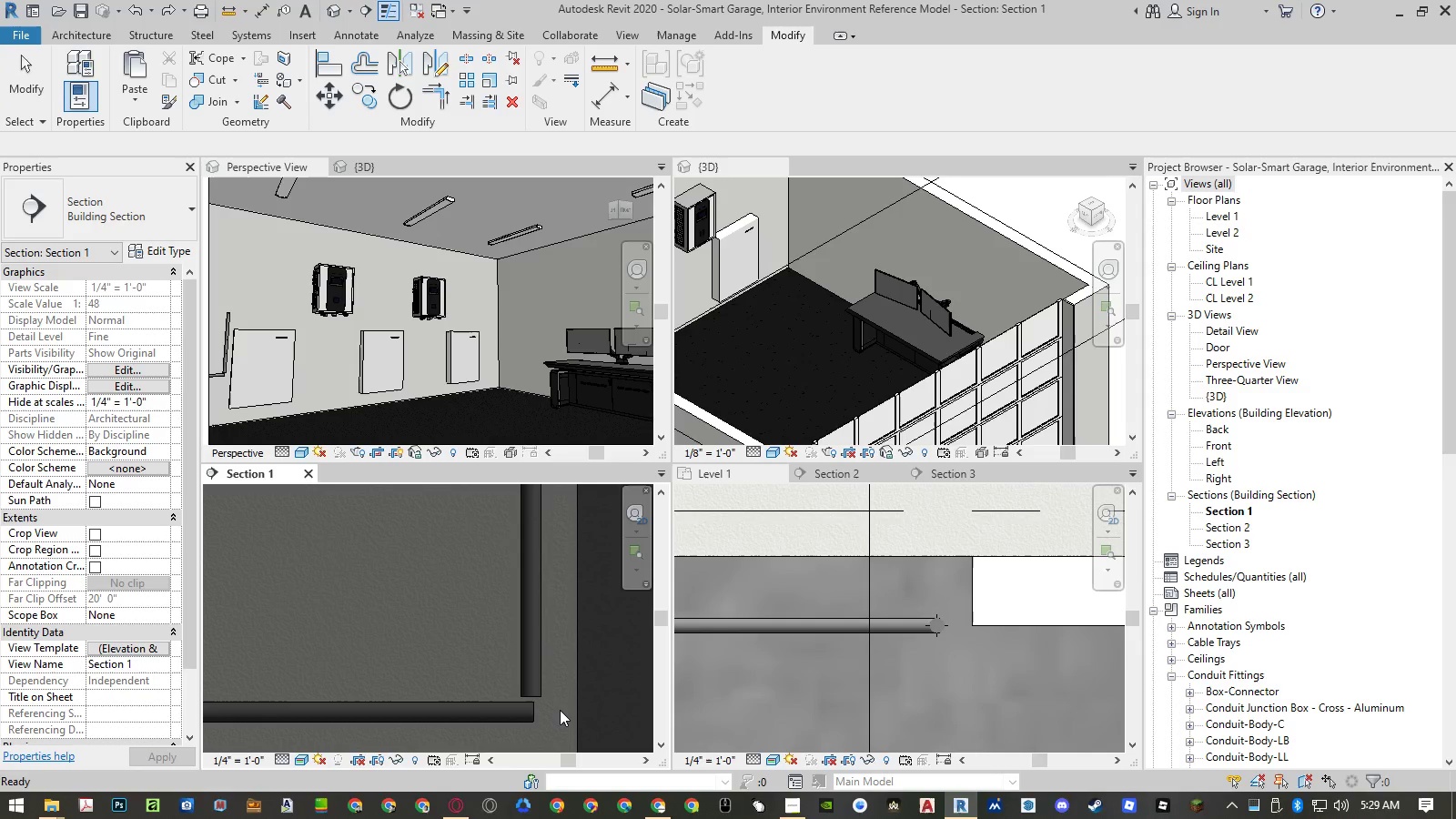 
key(Control+Y)
 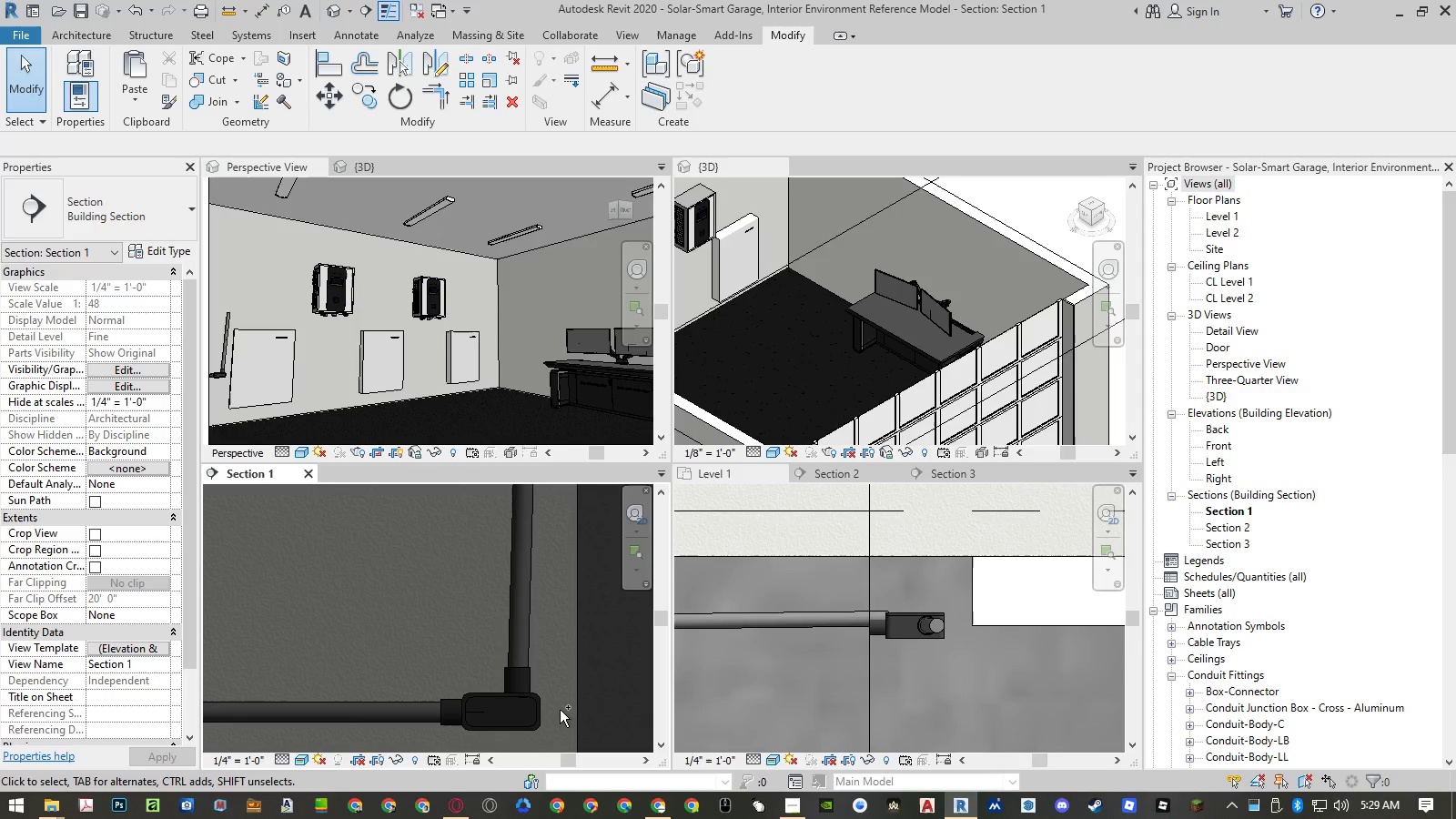 
key(Control+Z)
 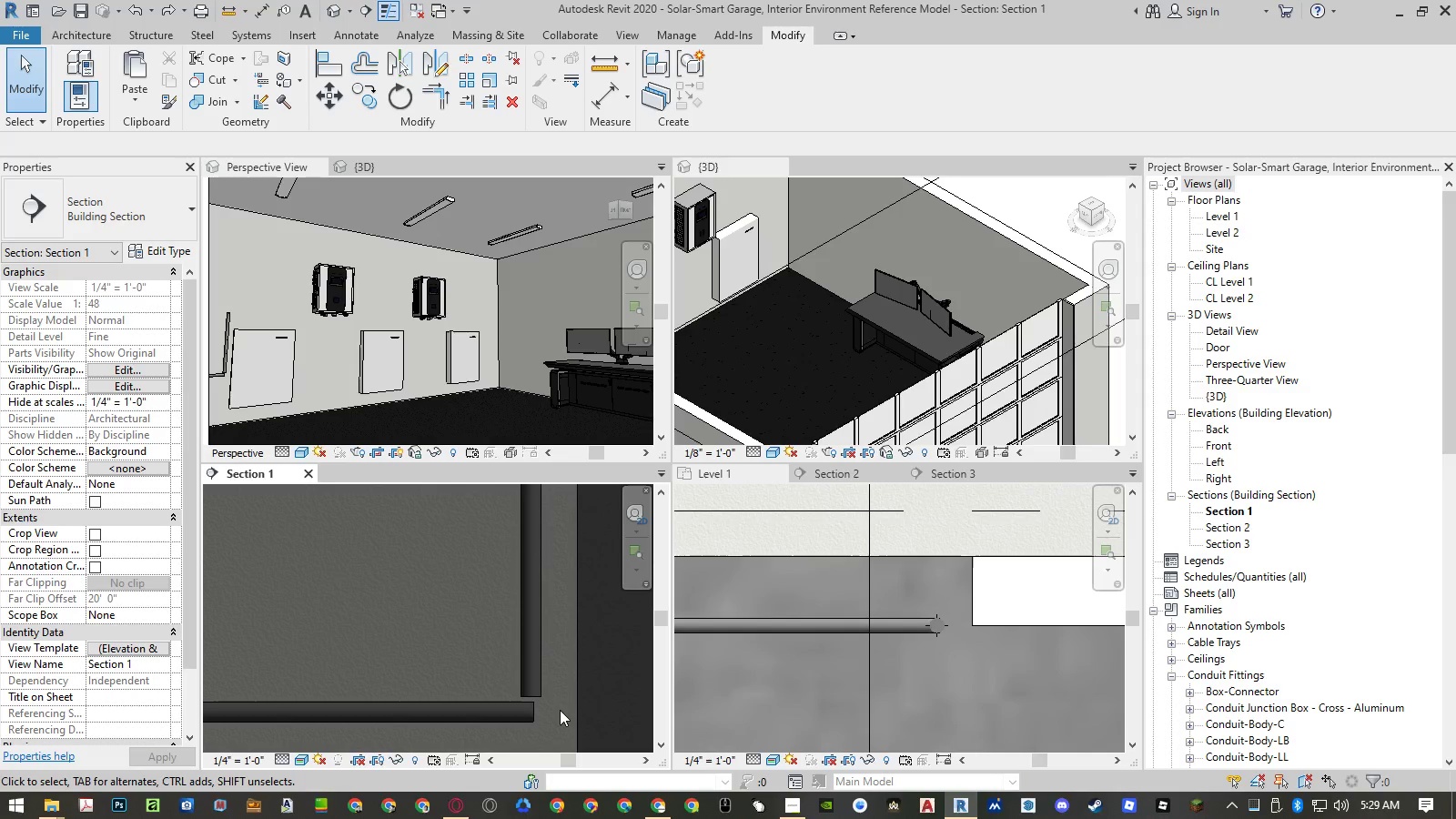 
key(Control+Y)
 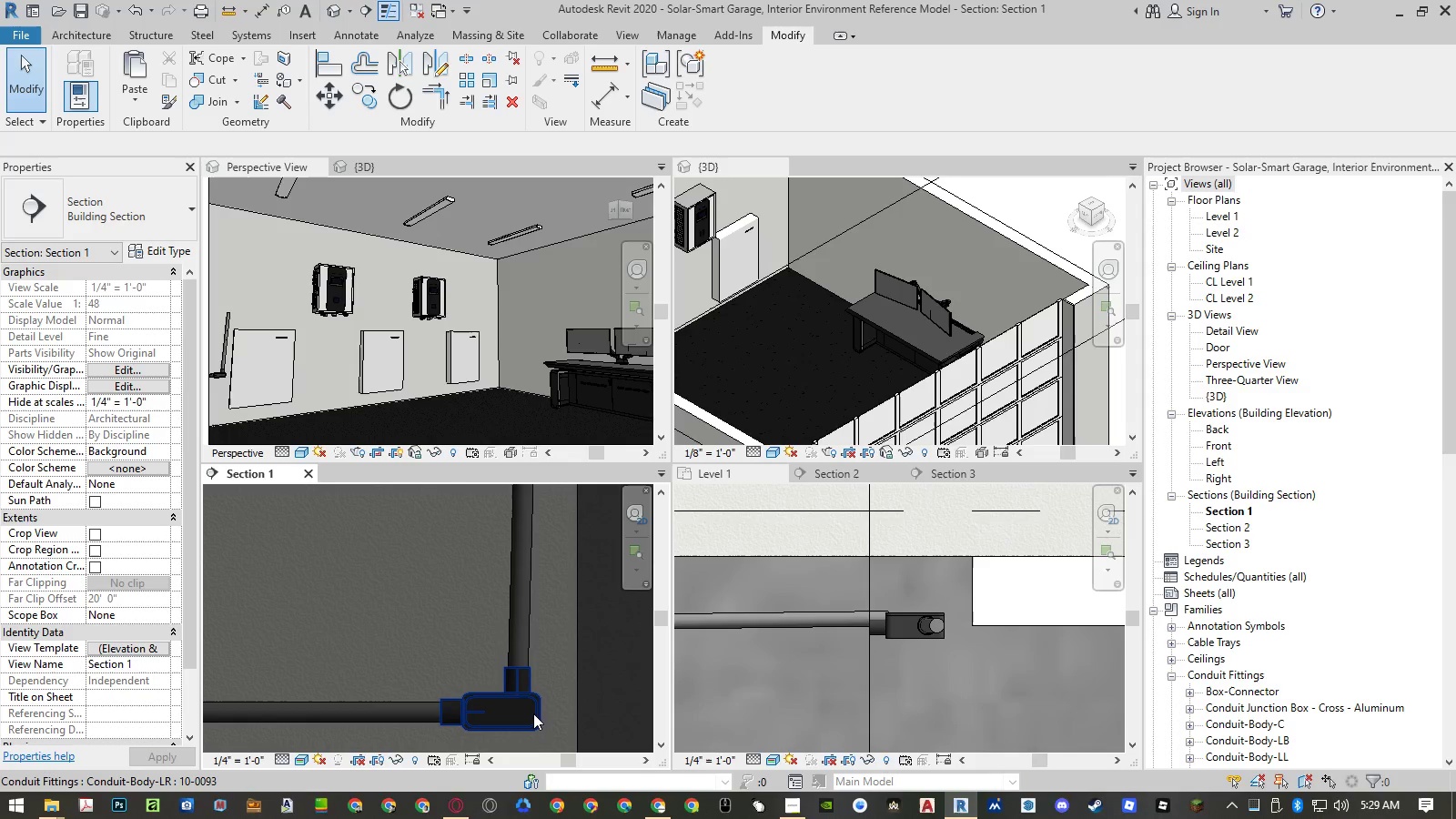 
left_click([533, 713])
 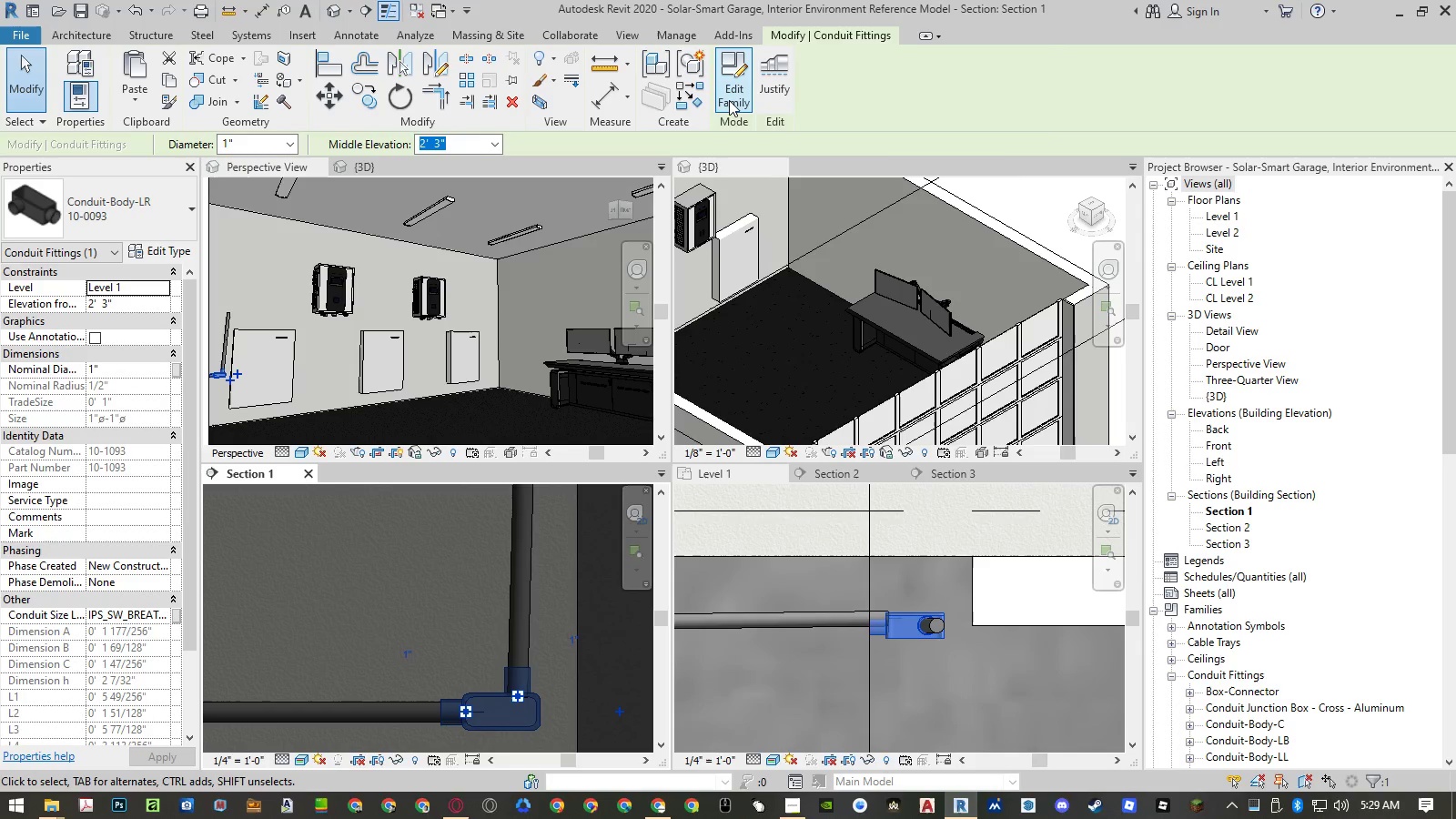 
left_click([729, 100])
 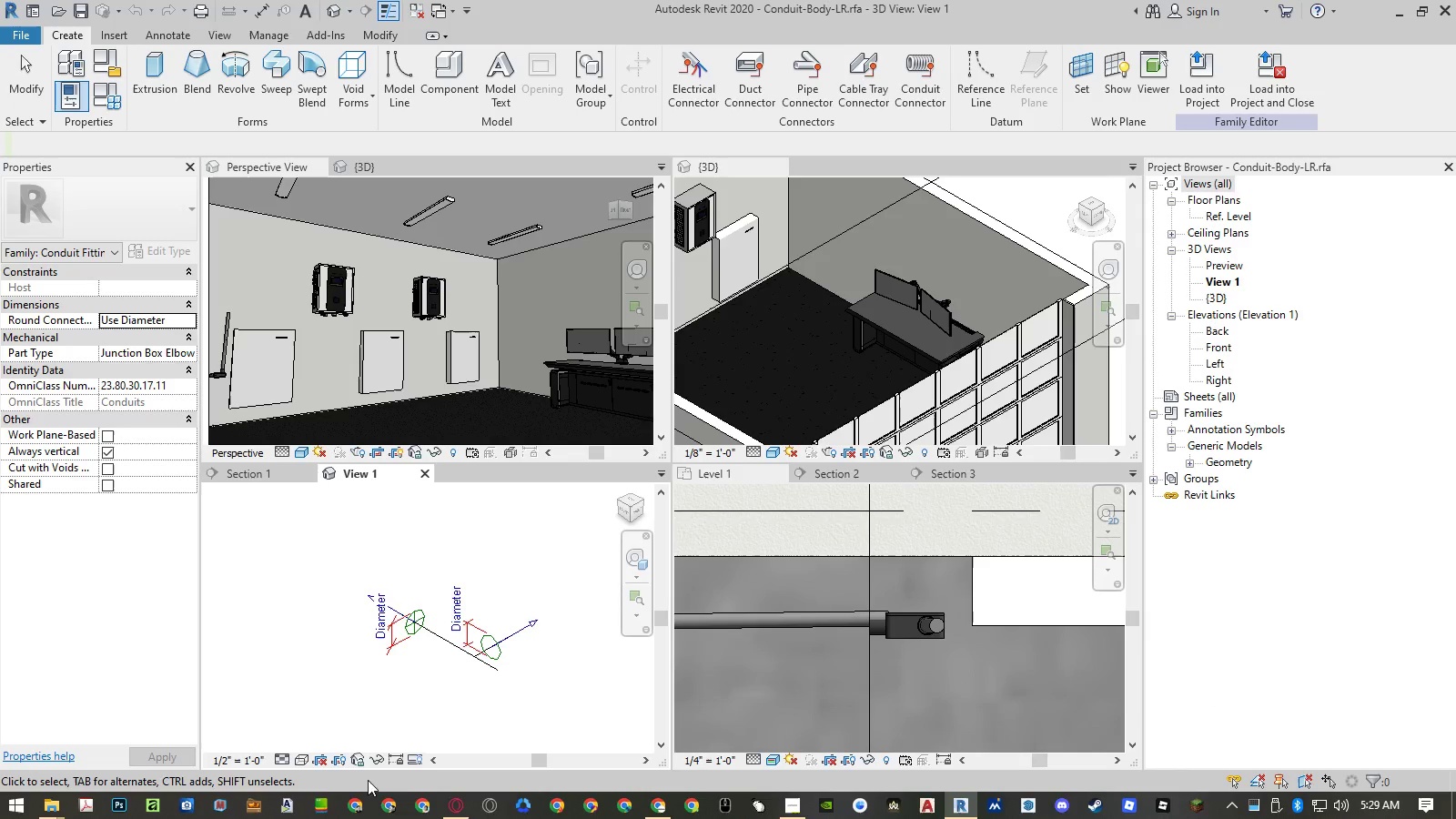 
left_click([633, 500])
 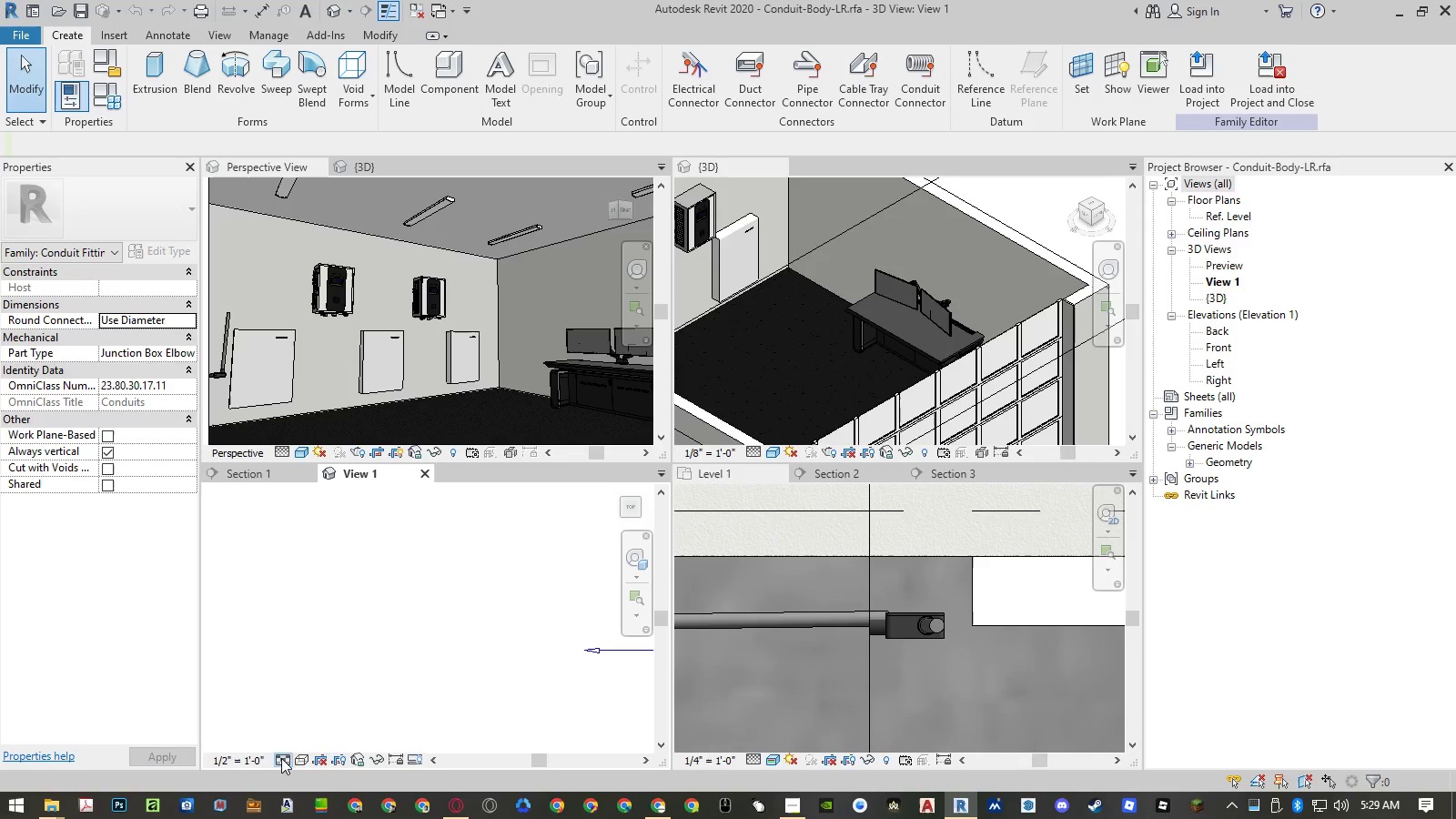 
double_click([295, 740])
 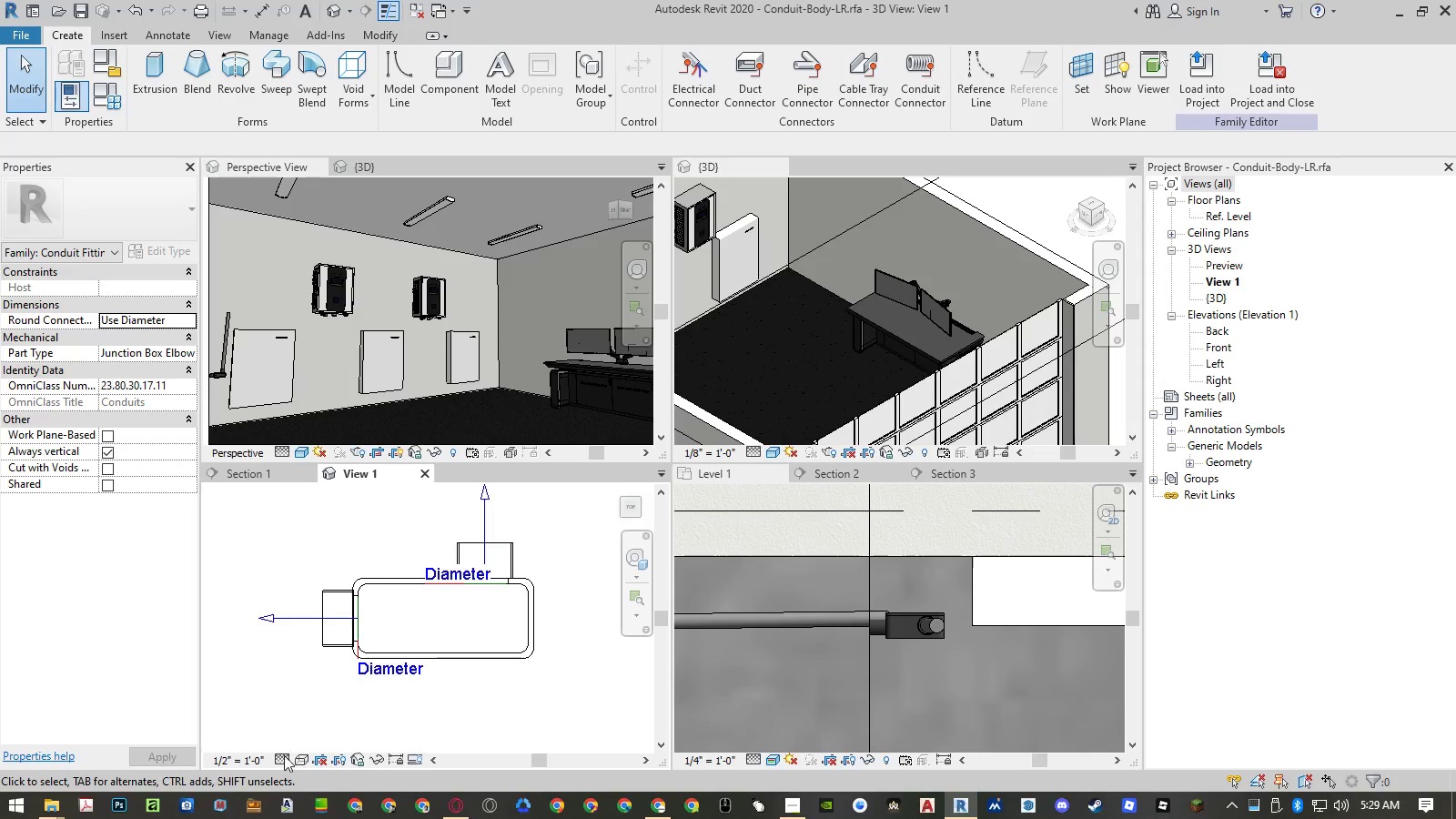 
left_click([282, 759])
 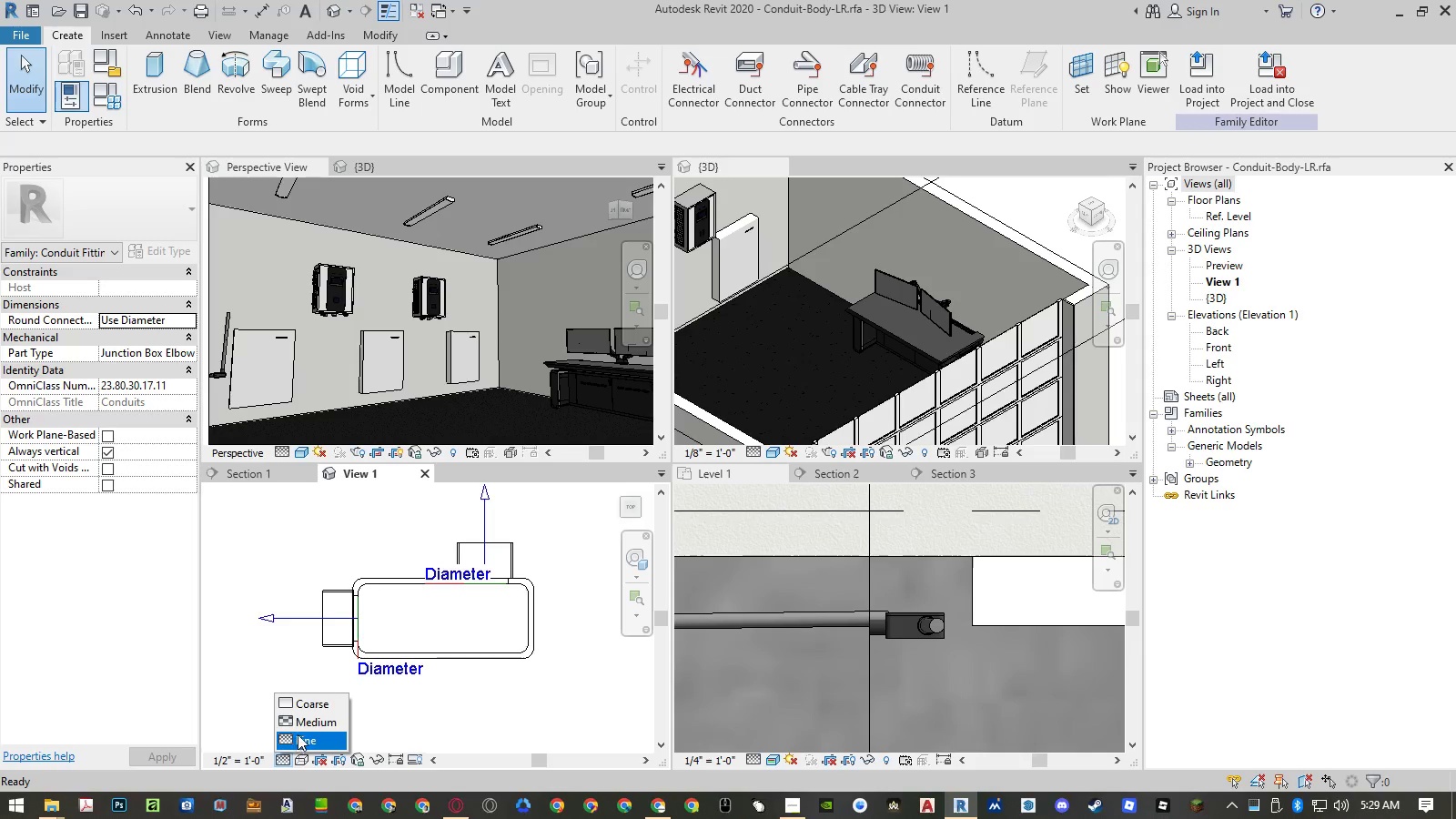 
left_click([299, 729])
 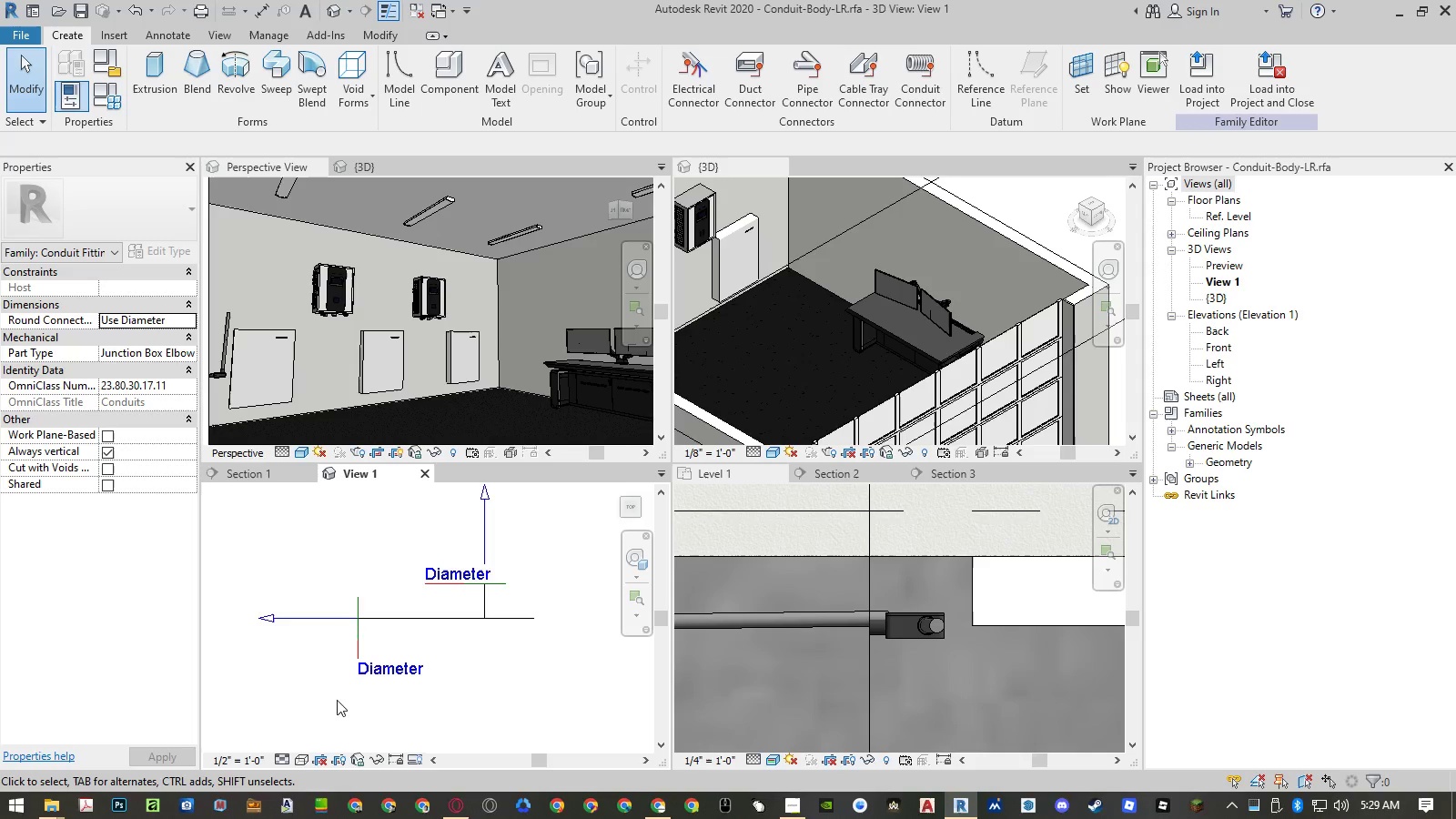 
double_click([294, 741])
 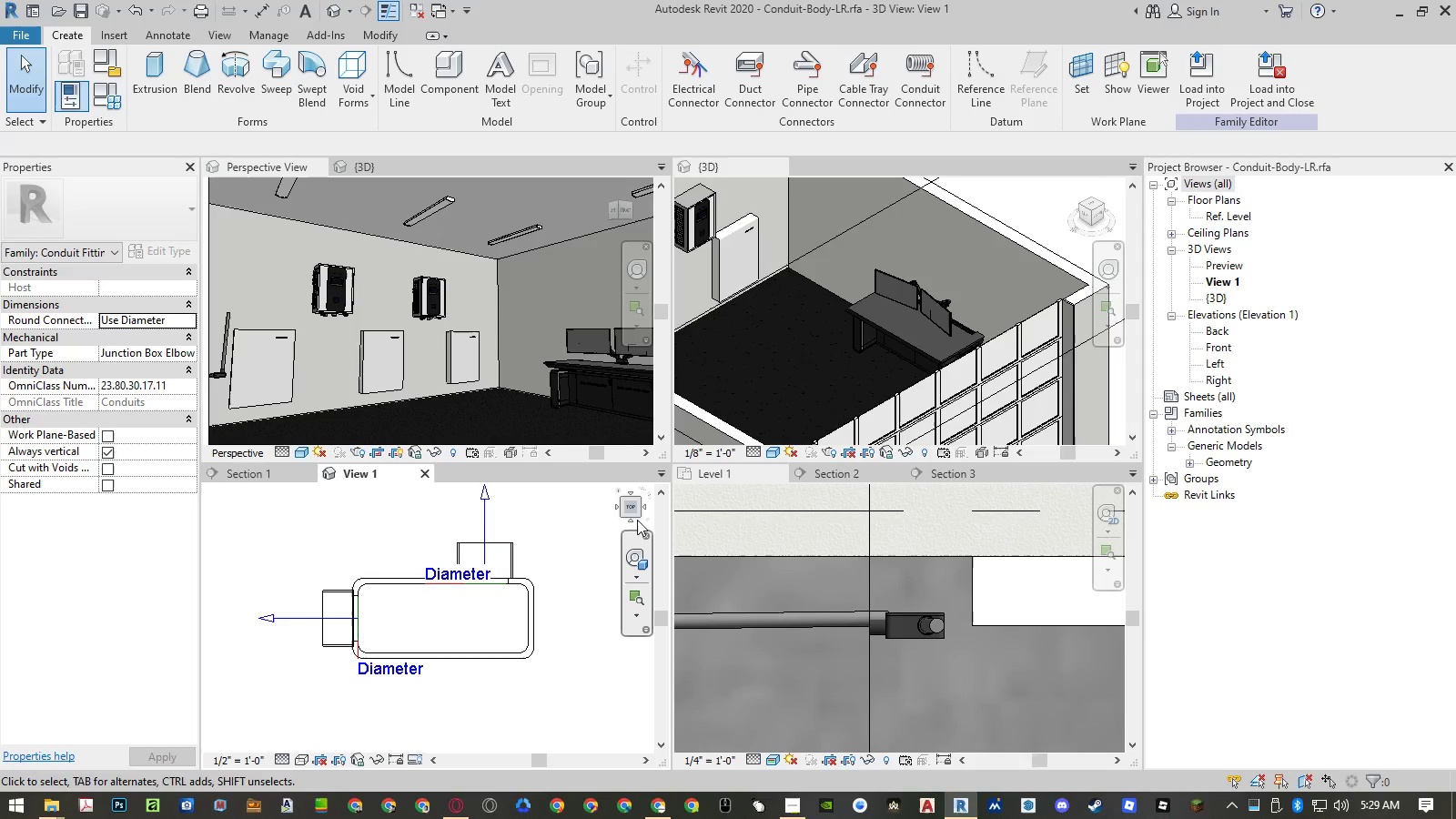 
left_click([632, 492])
 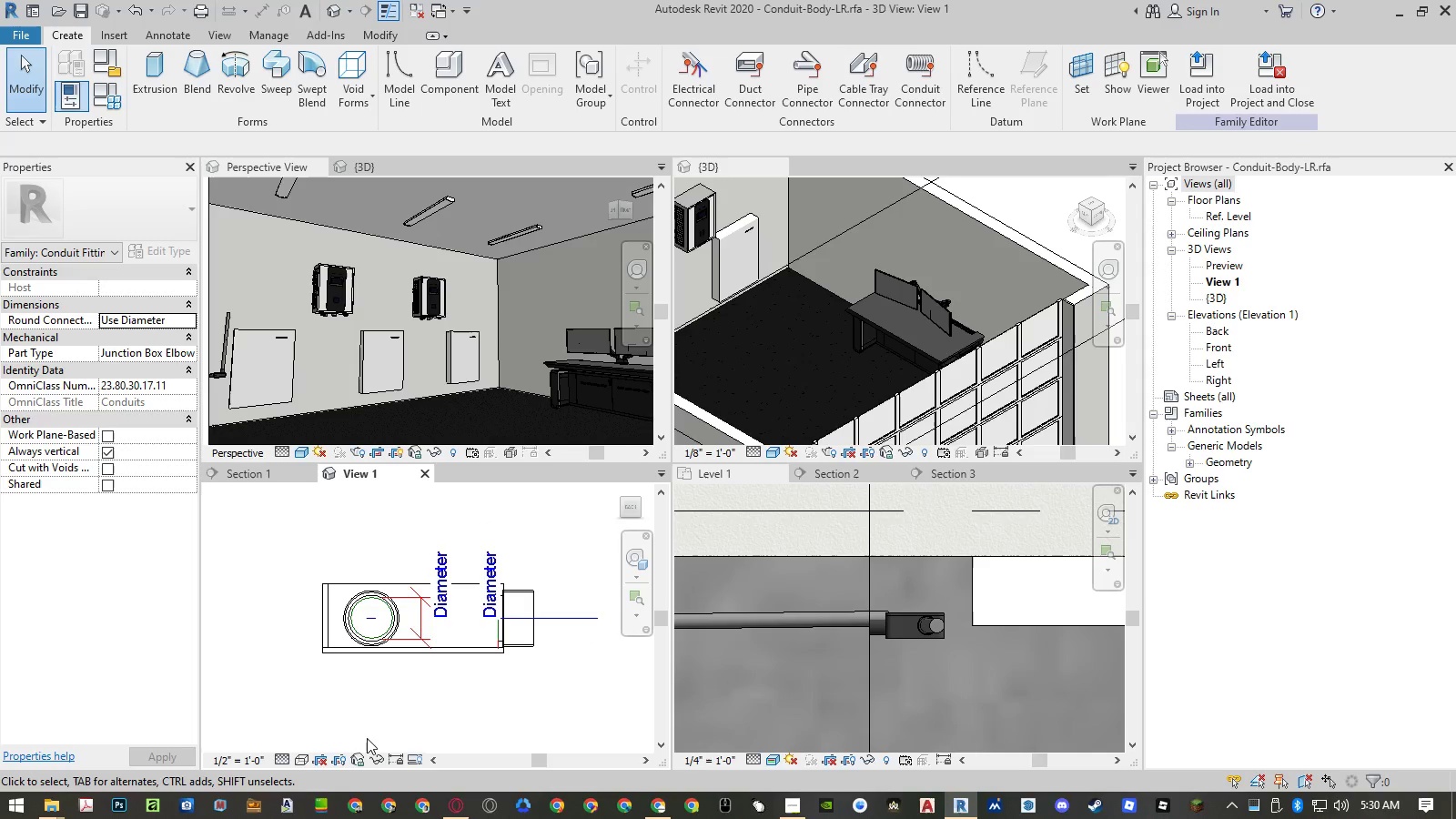 
wait(7.41)
 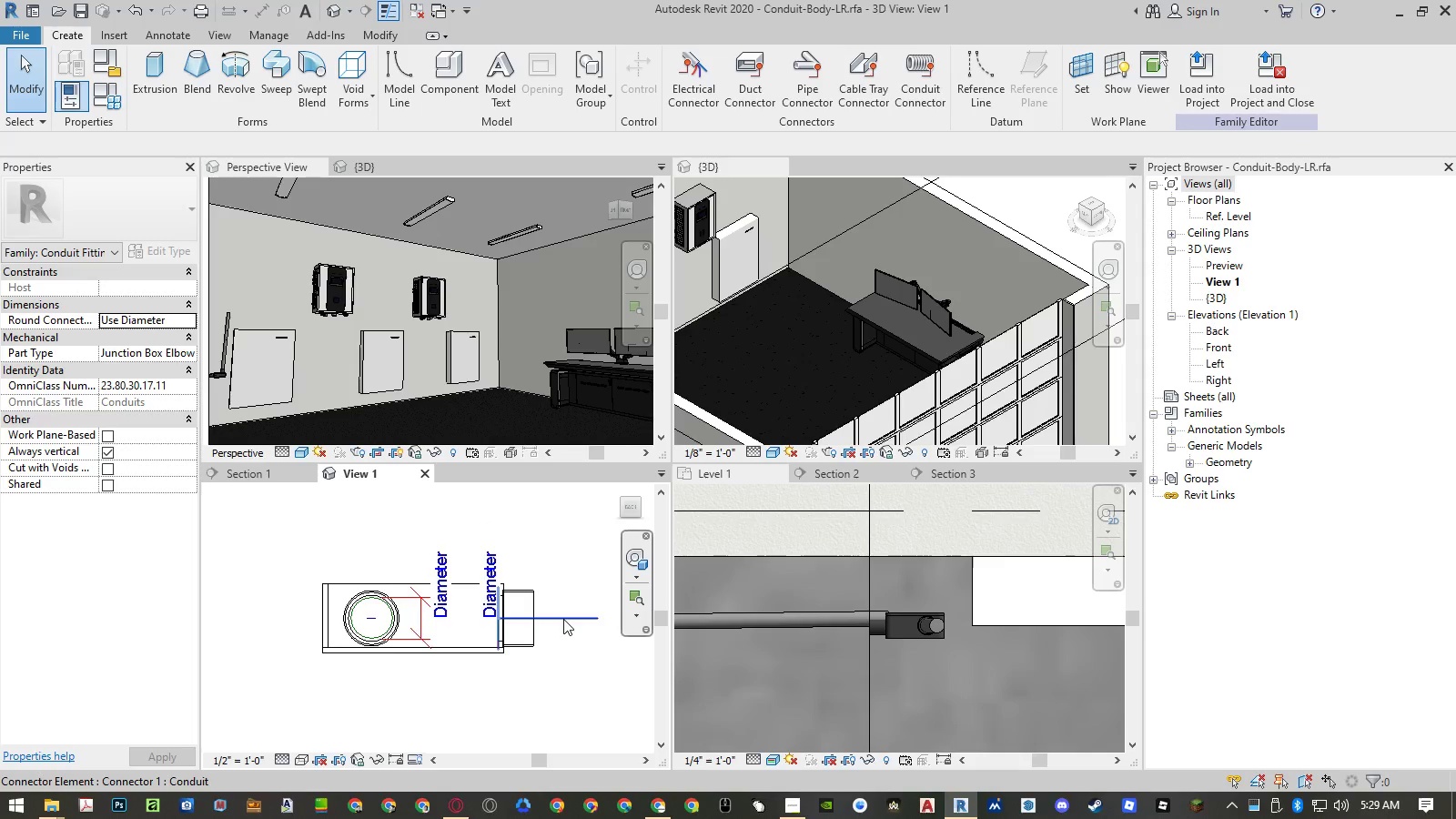 
left_click([426, 477])
 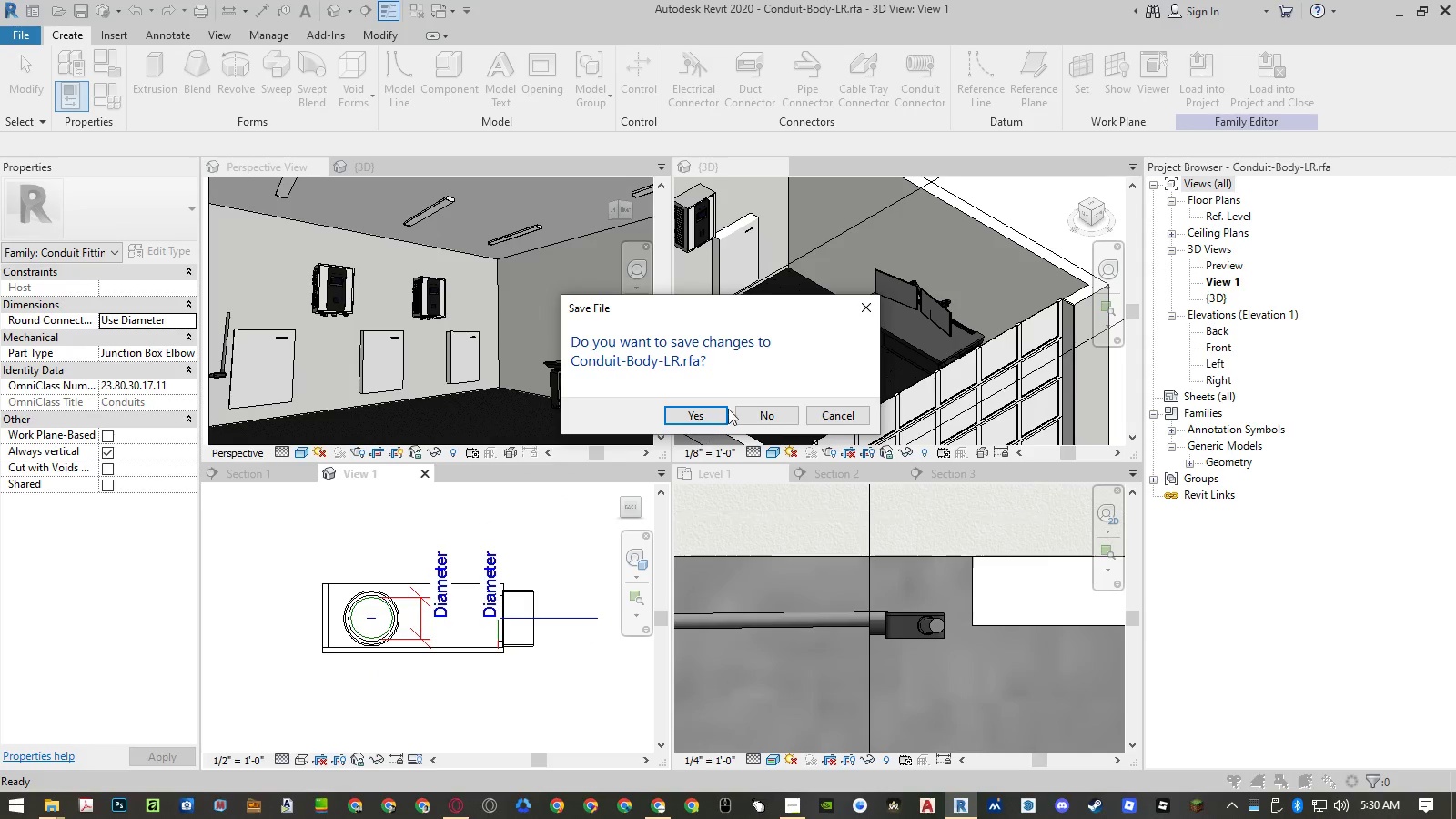 
left_click([743, 410])
 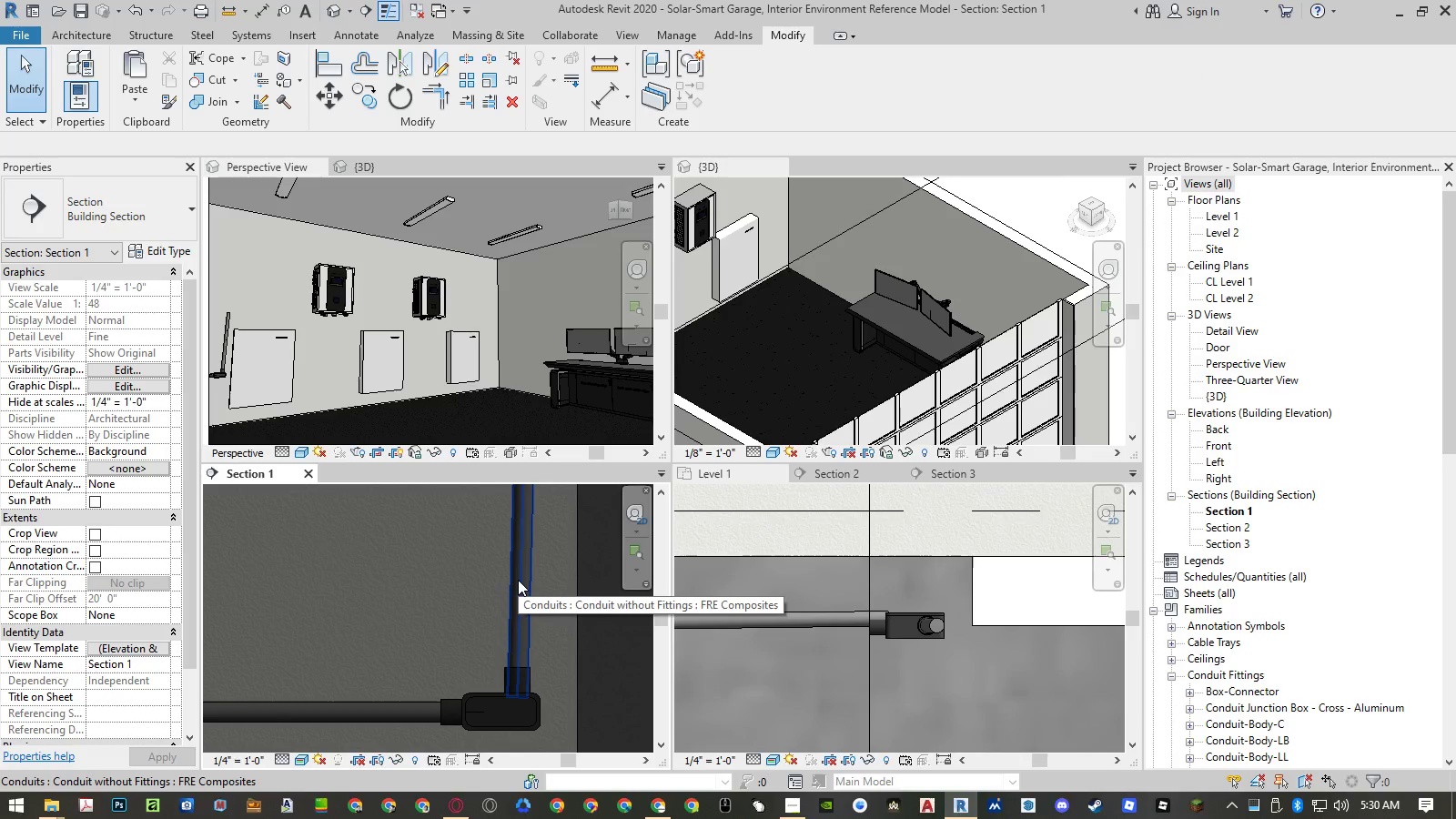 
wait(11.77)
 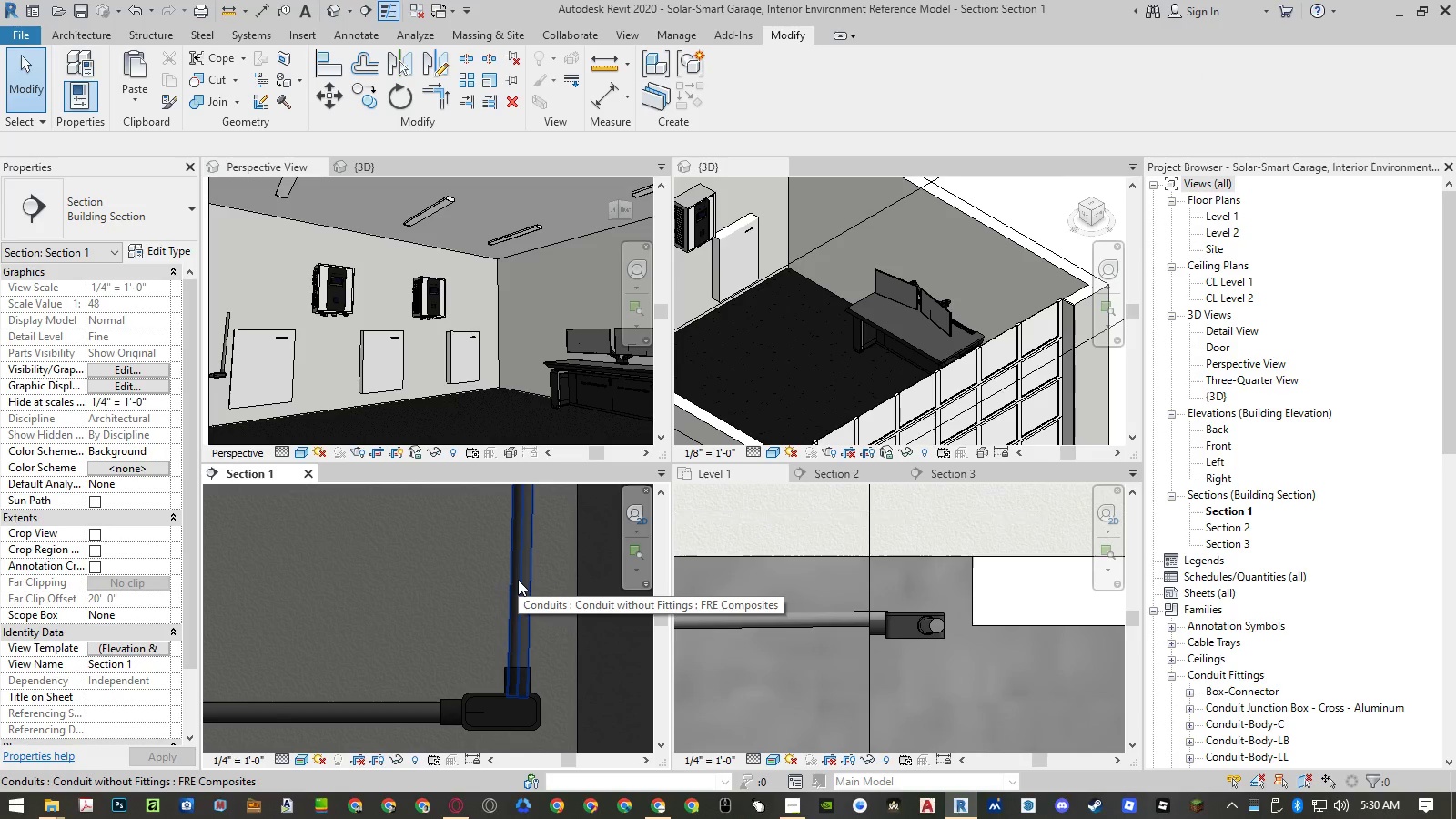 
left_click([524, 699])
 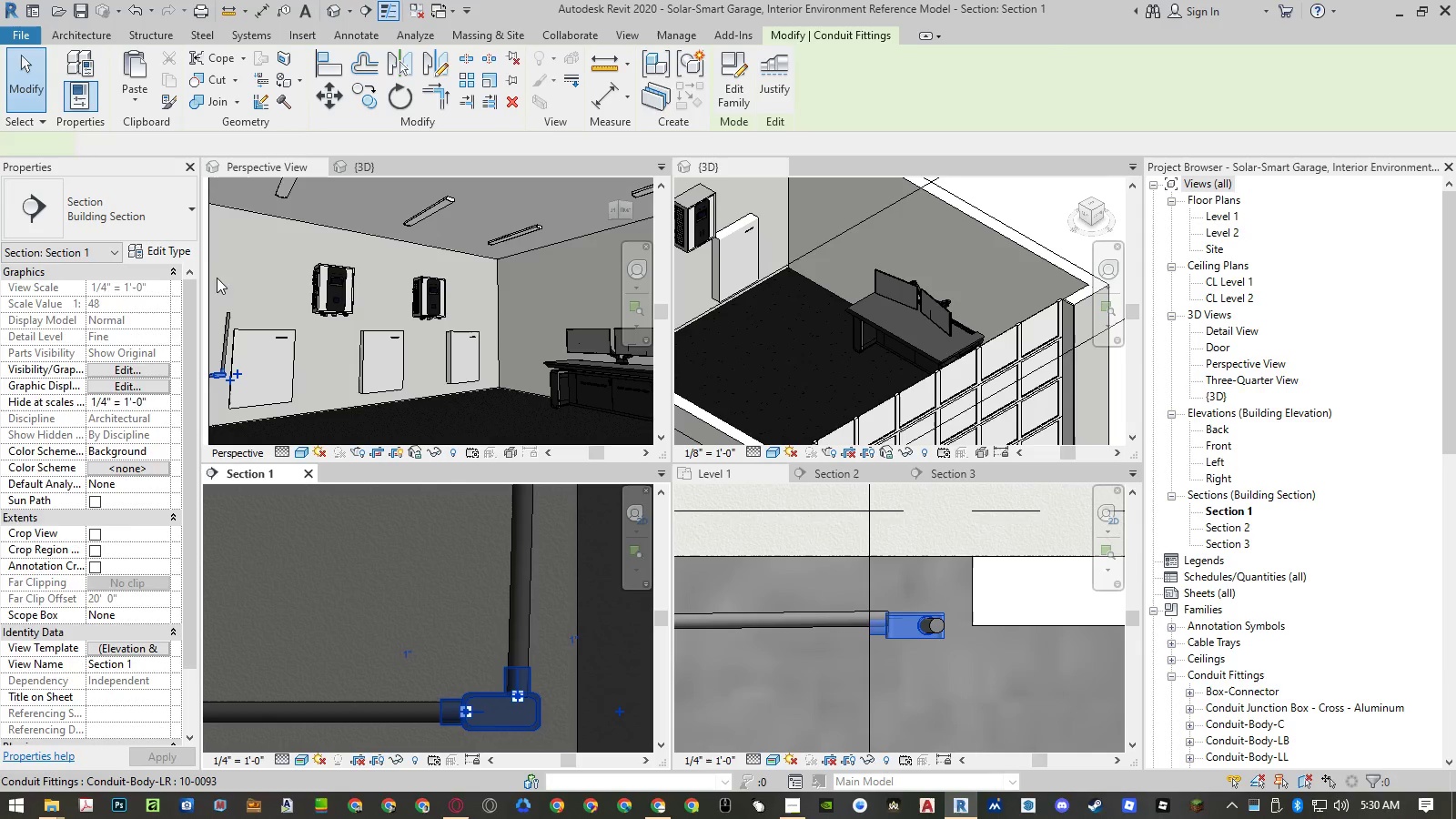 
left_click([145, 225])
 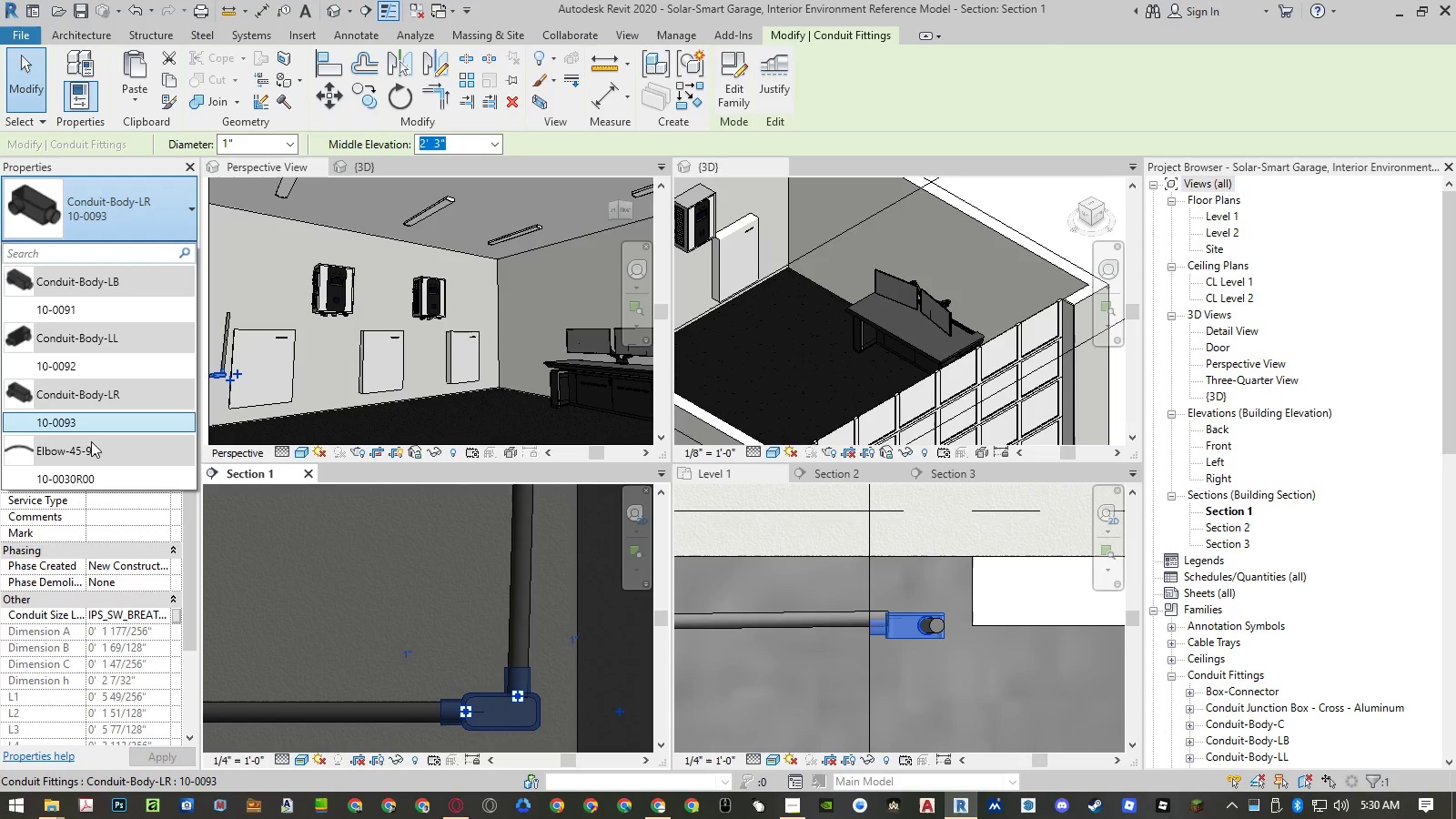 
scroll: coordinate [107, 432], scroll_direction: down, amount: 1.0
 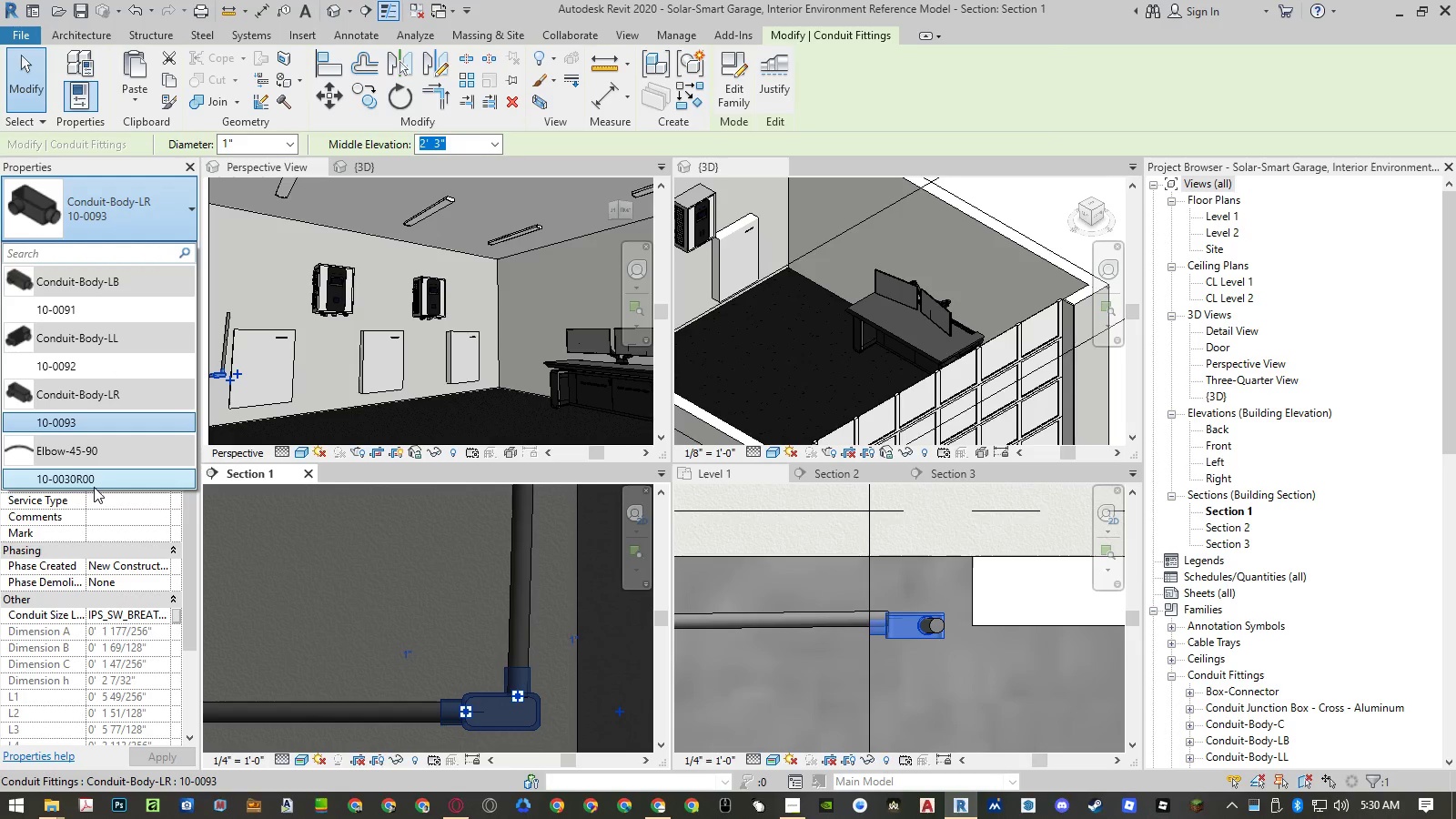 
left_click([94, 487])
 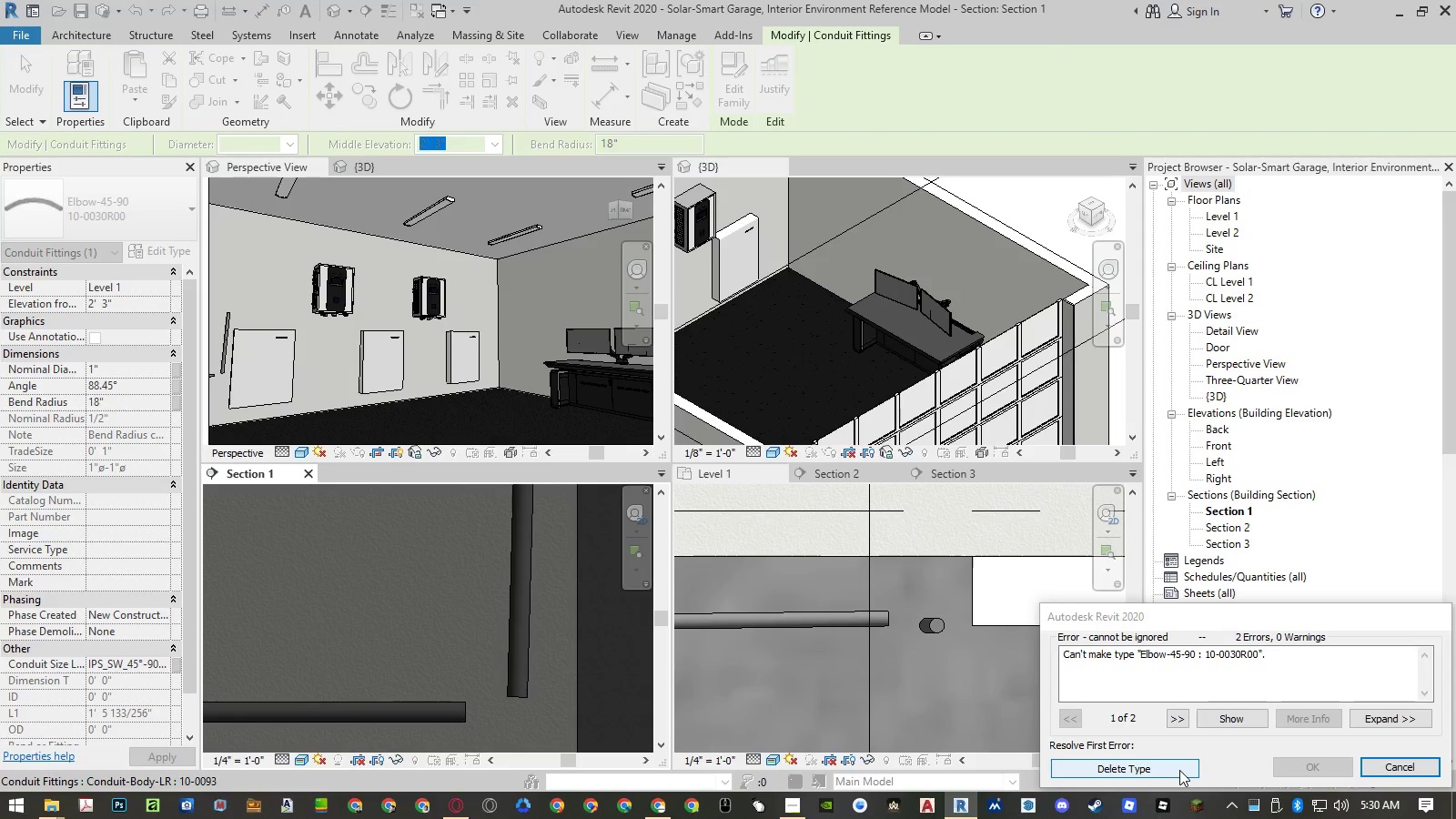 
left_click([1179, 770])
 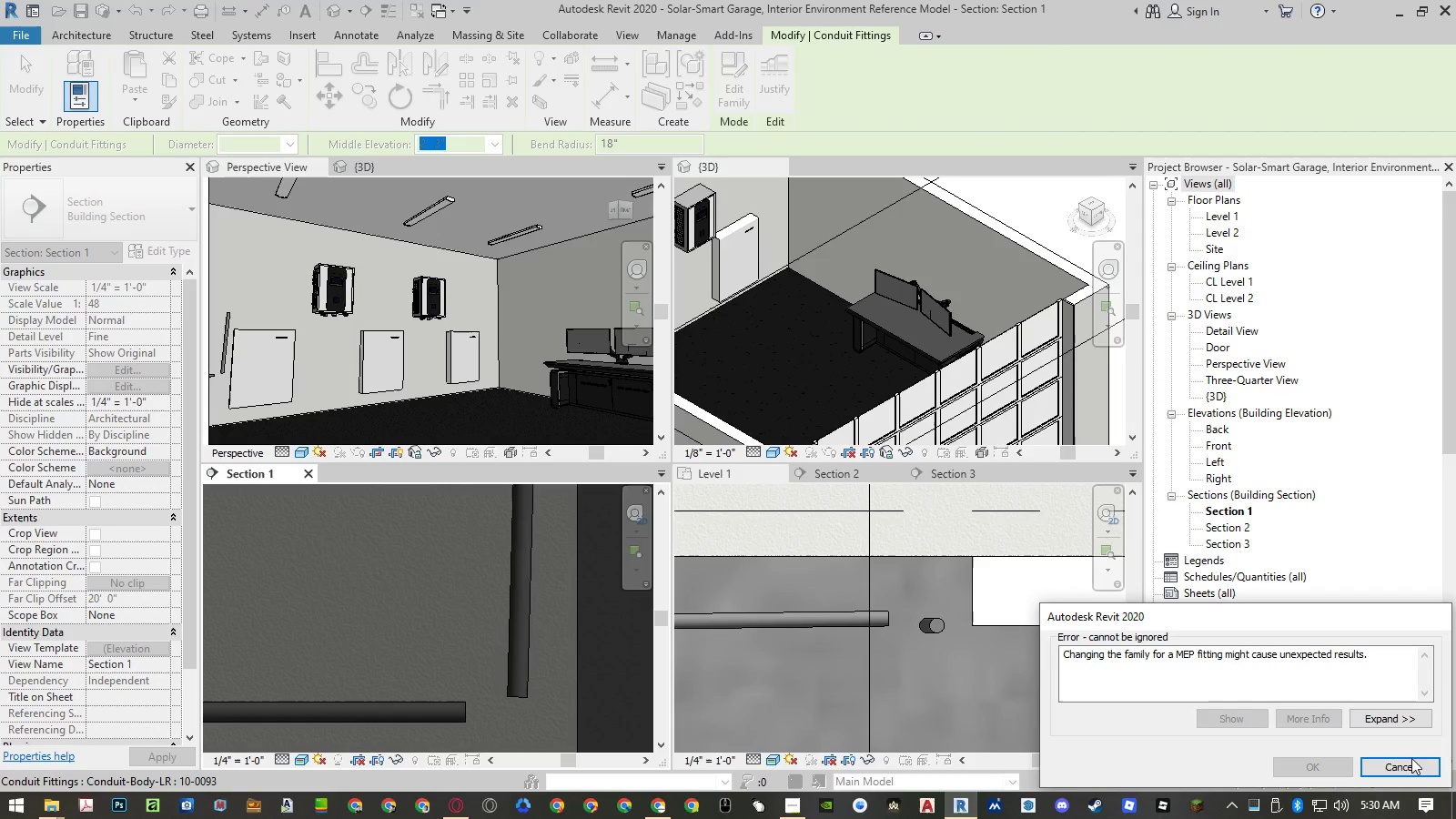 
left_click([1416, 766])
 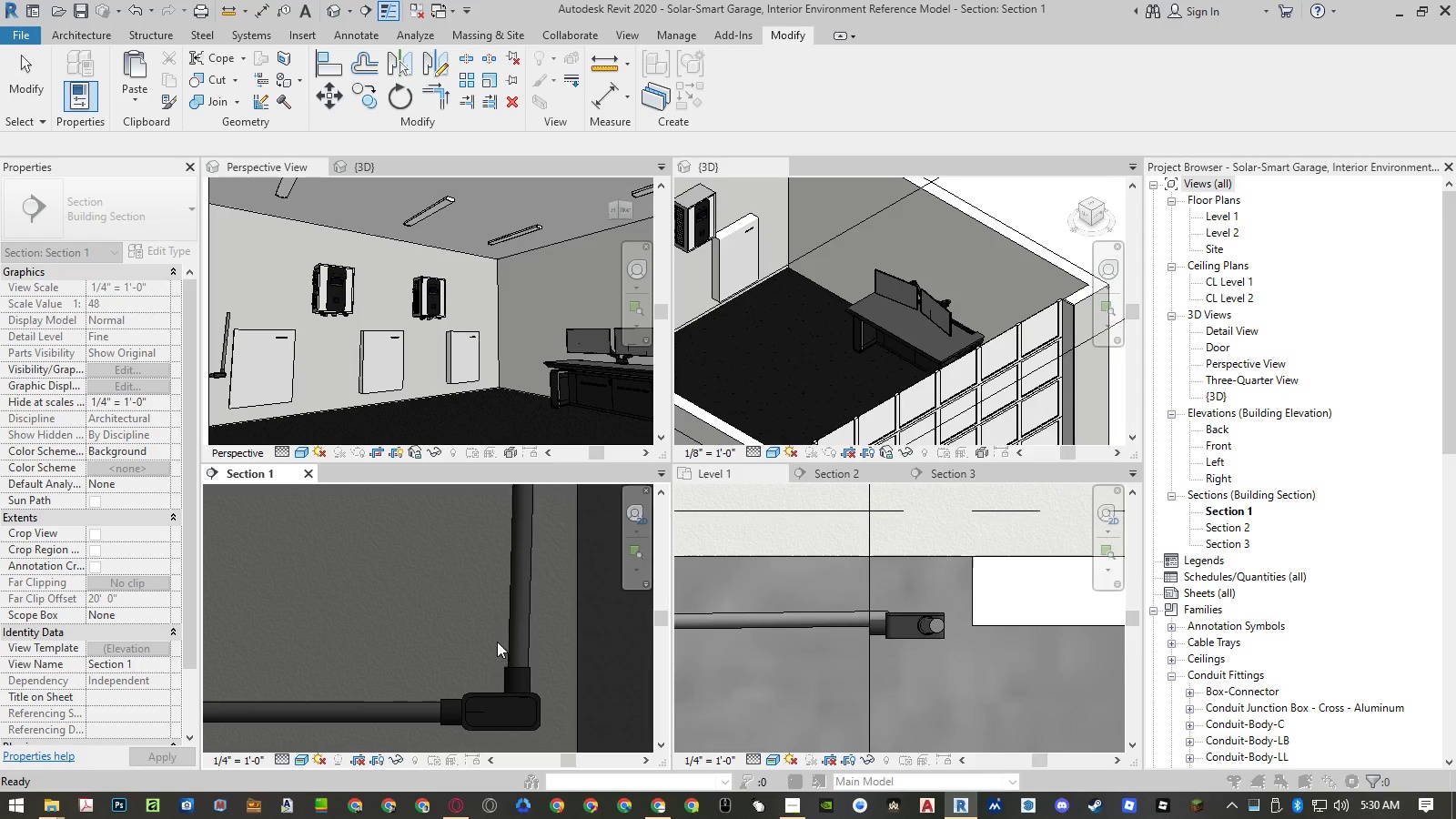 
left_click([521, 624])
 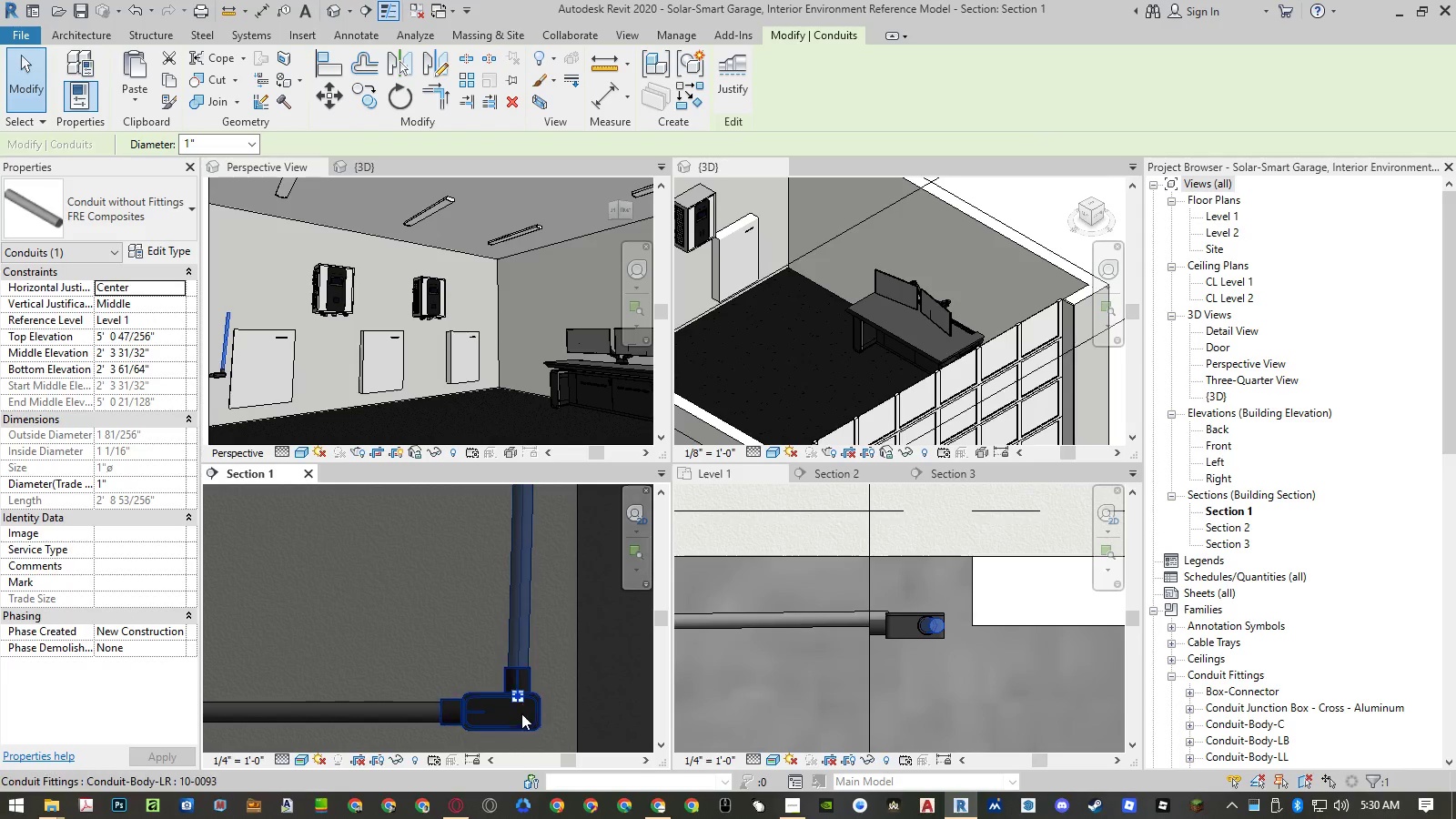 
left_click([526, 717])
 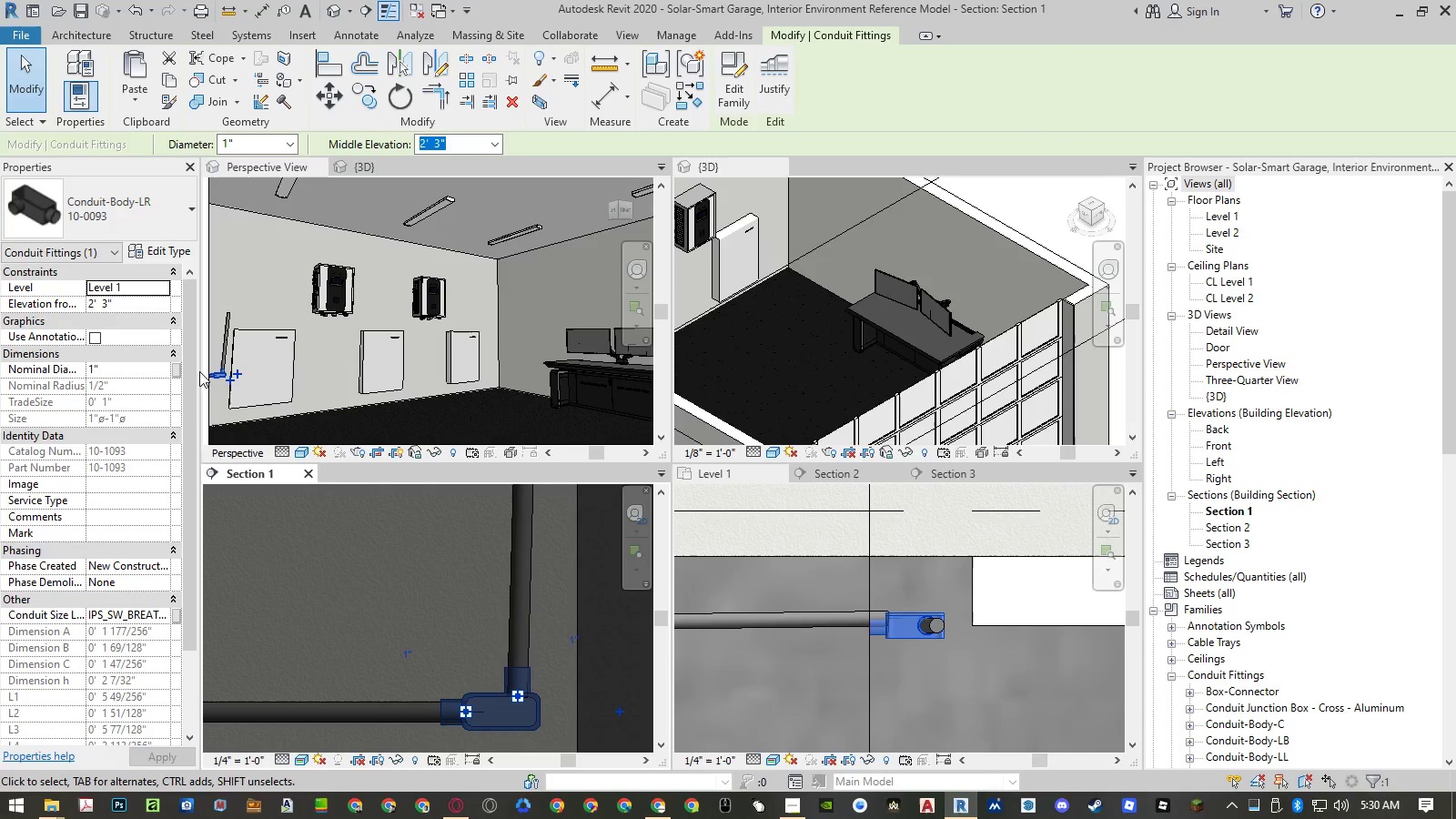 
wait(7.67)
 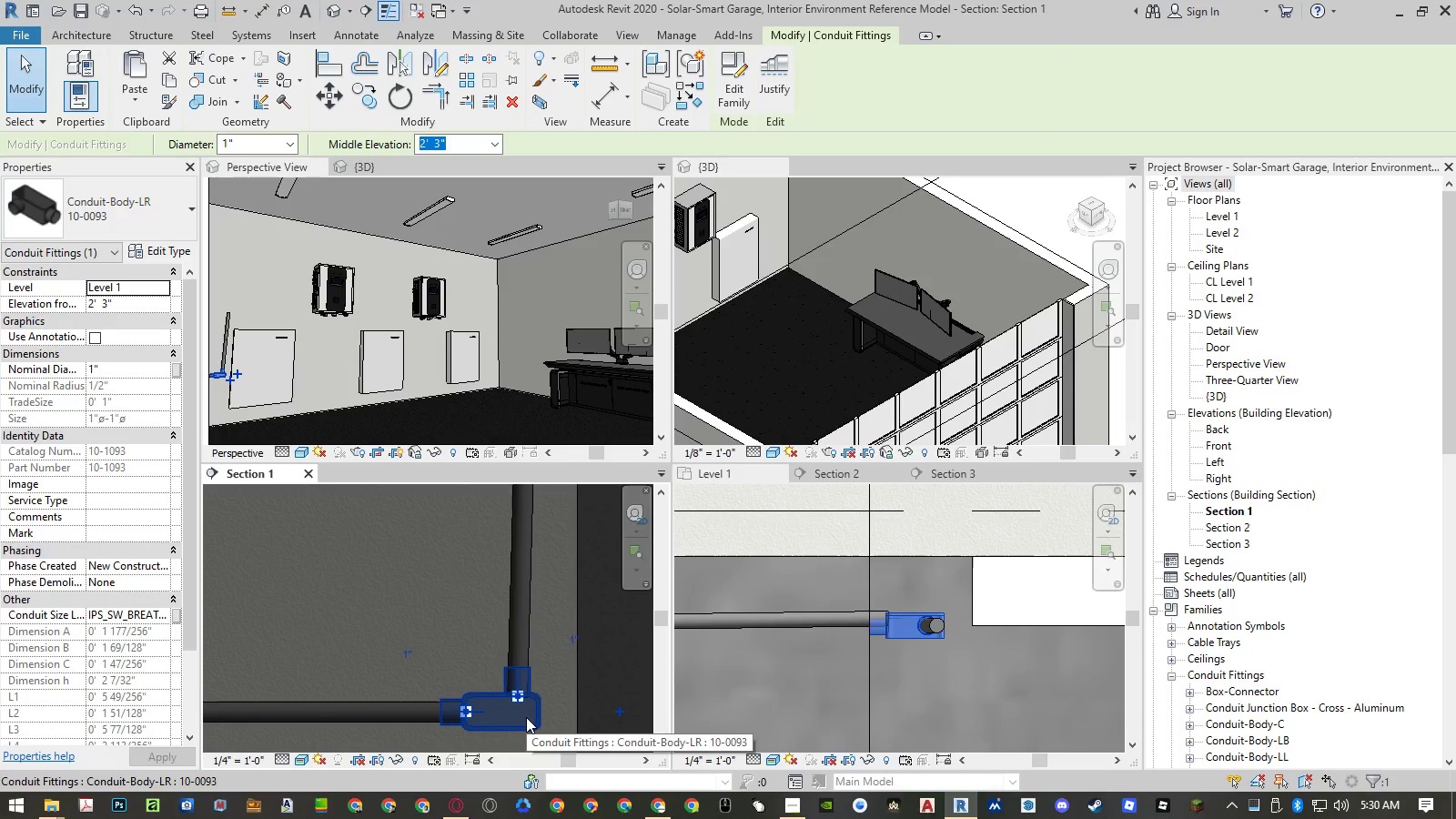 
left_click([170, 259])
 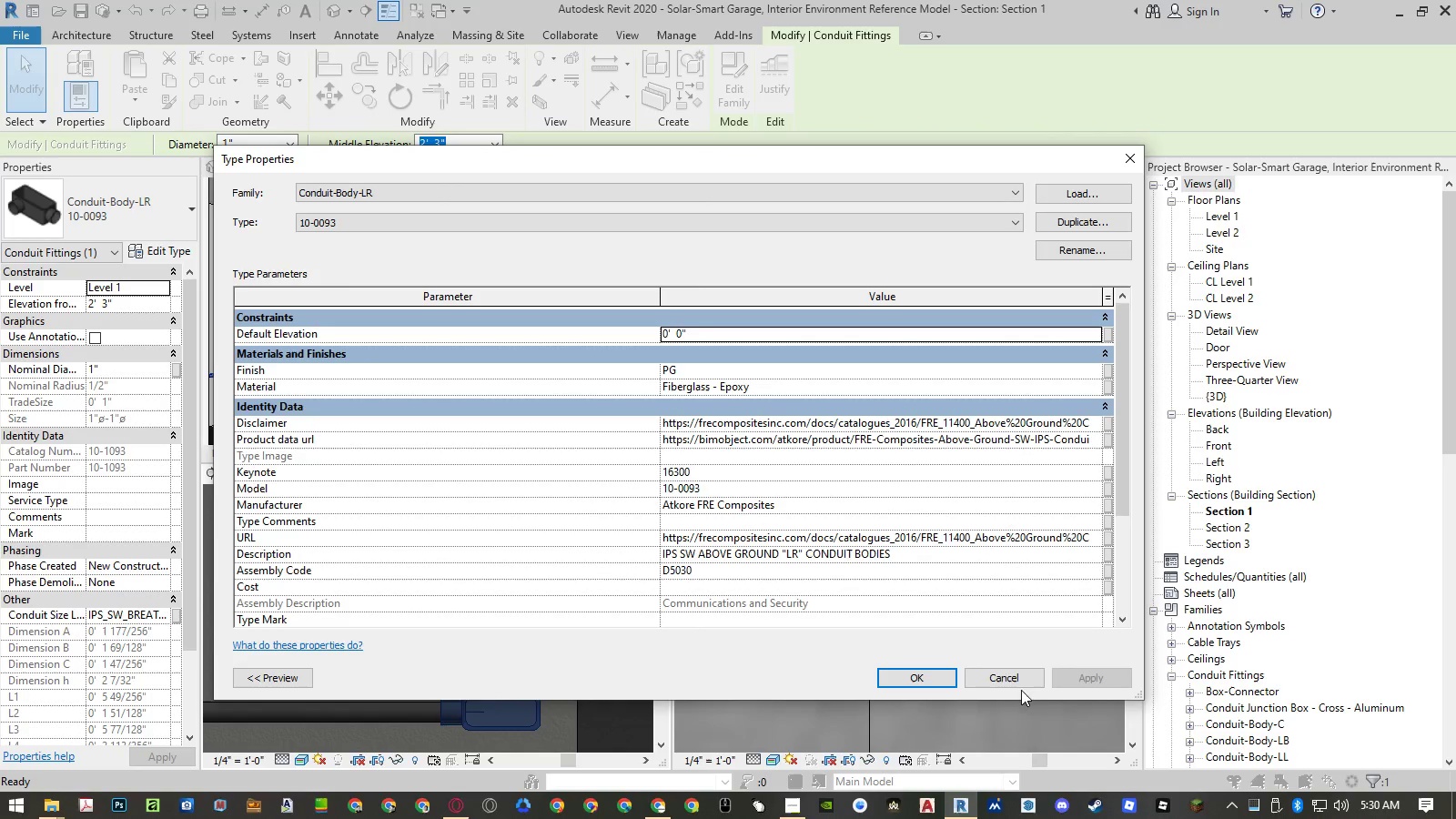 
scroll: coordinate [896, 446], scroll_direction: down, amount: 4.0
 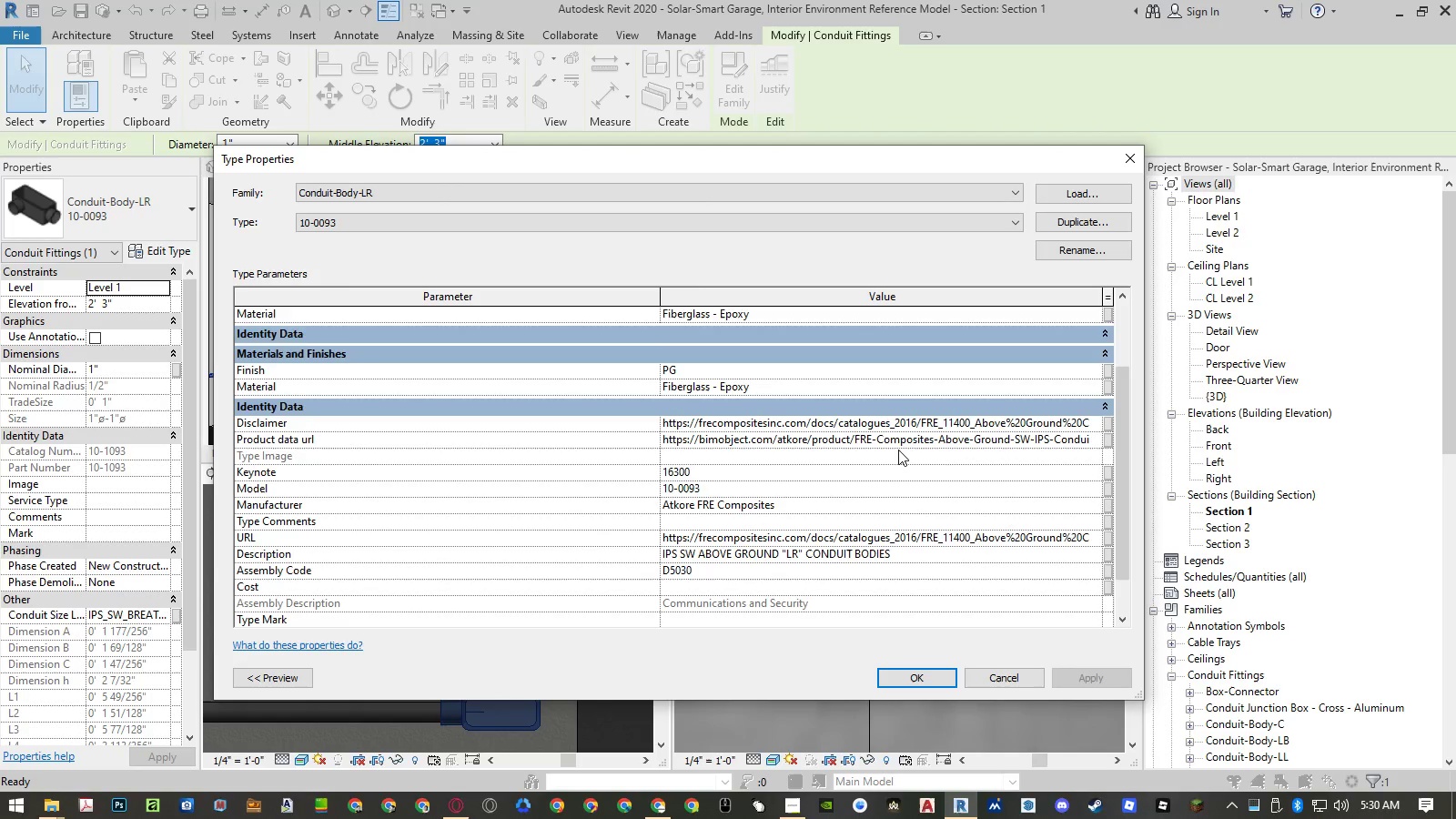 
scroll: coordinate [898, 450], scroll_direction: up, amount: 6.0
 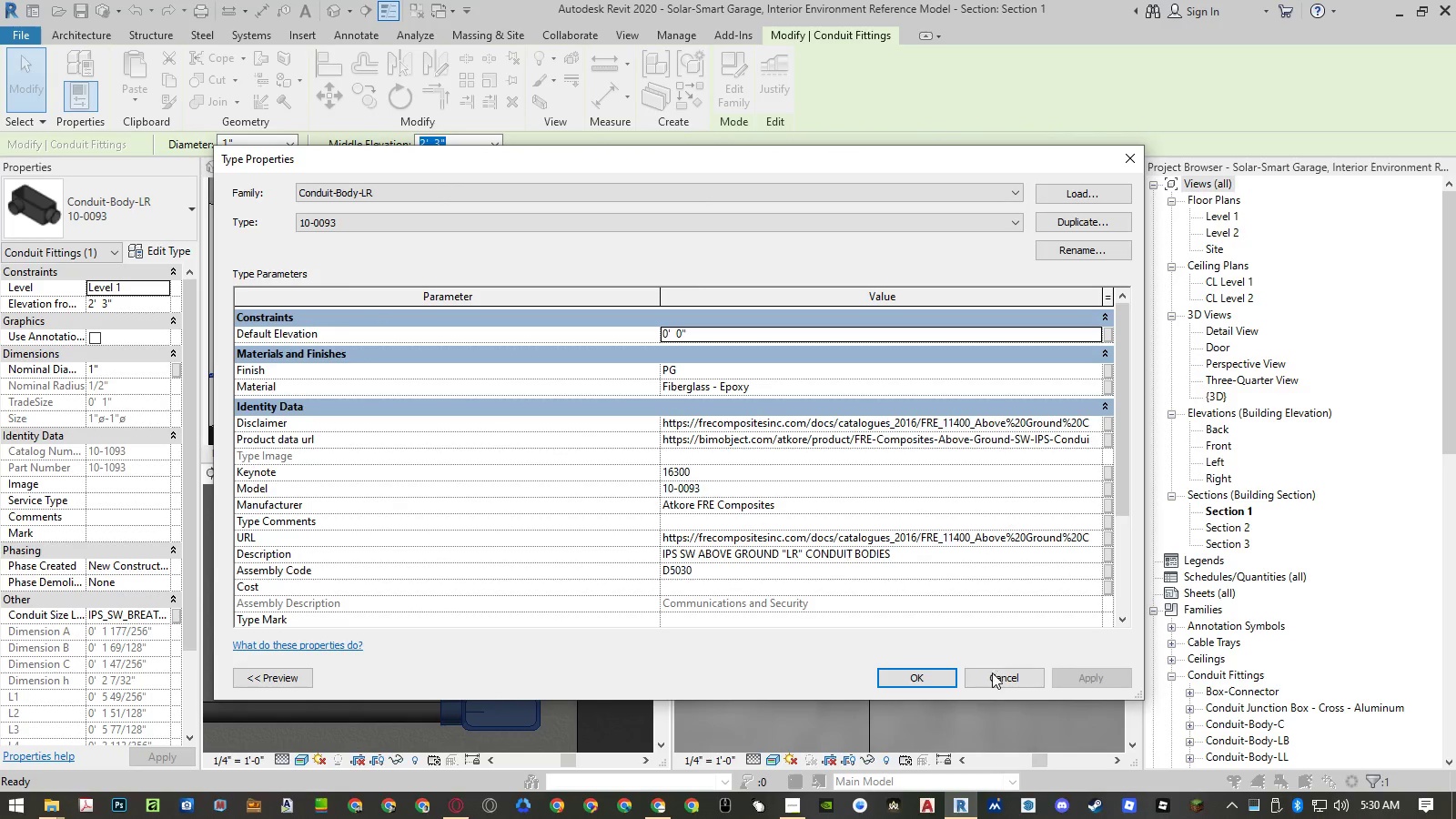 
left_click([993, 672])
 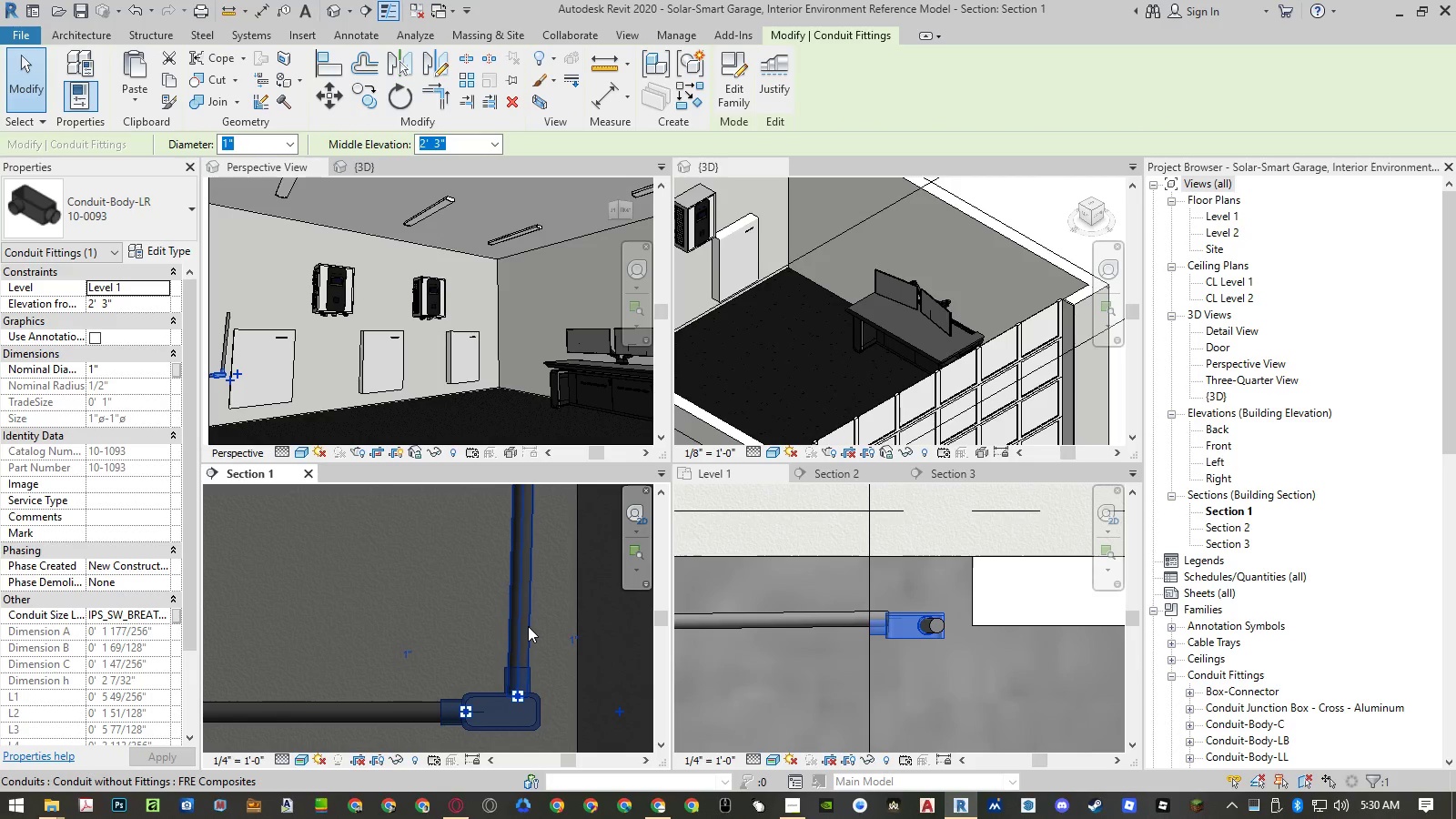 
left_click([528, 626])
 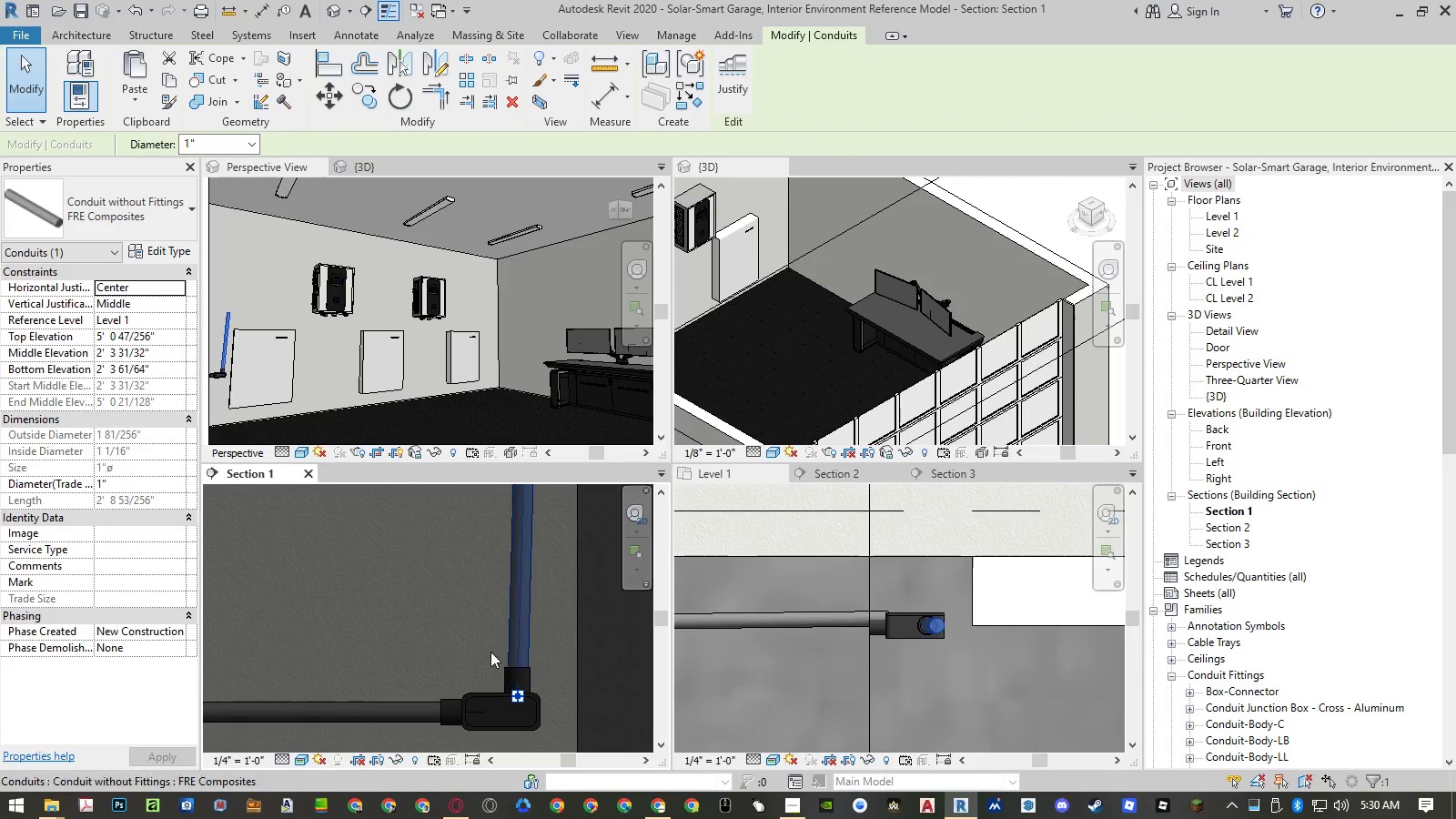 
scroll: coordinate [481, 652], scroll_direction: down, amount: 1.0
 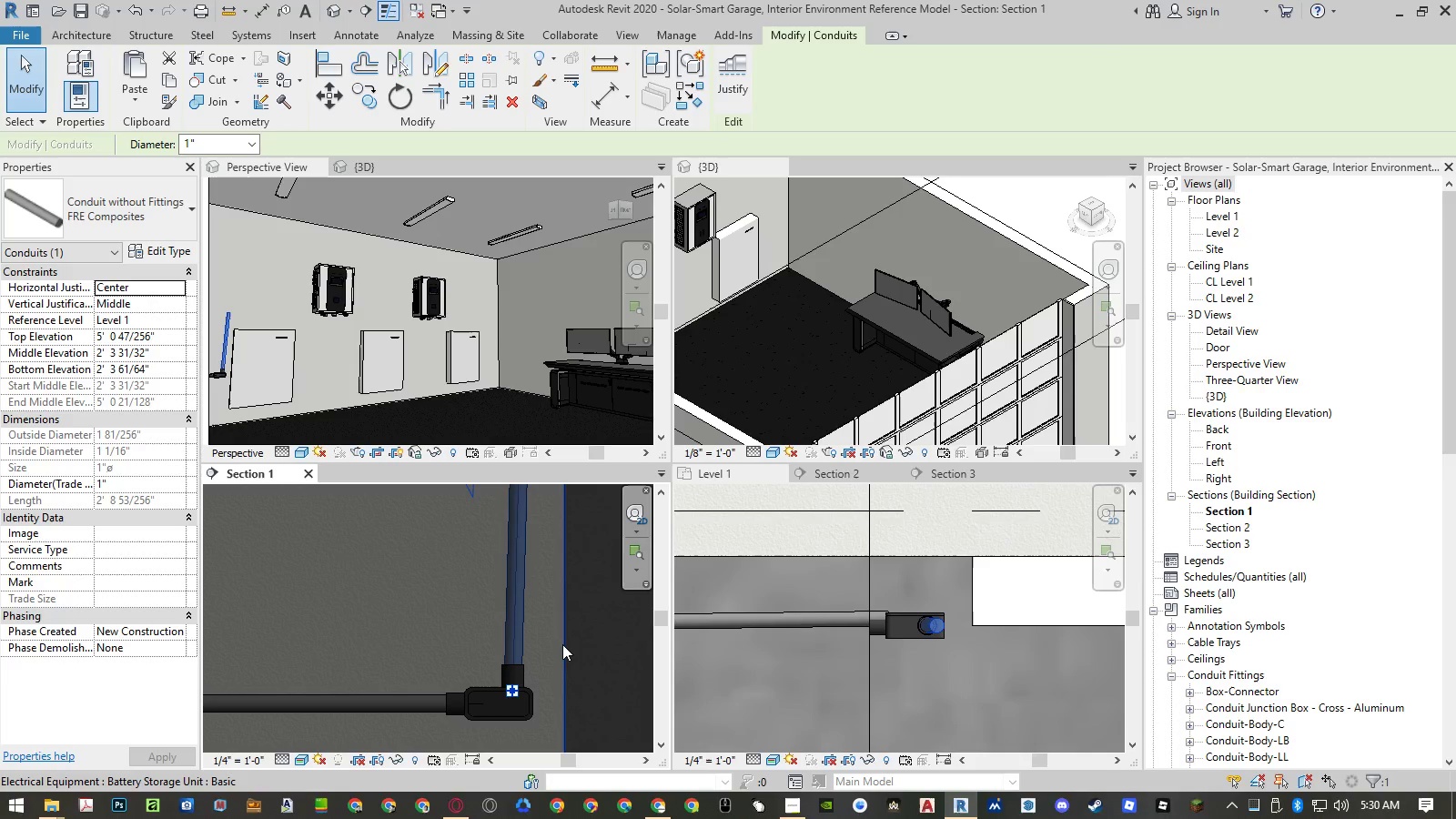 
key(Alt+Tab)
 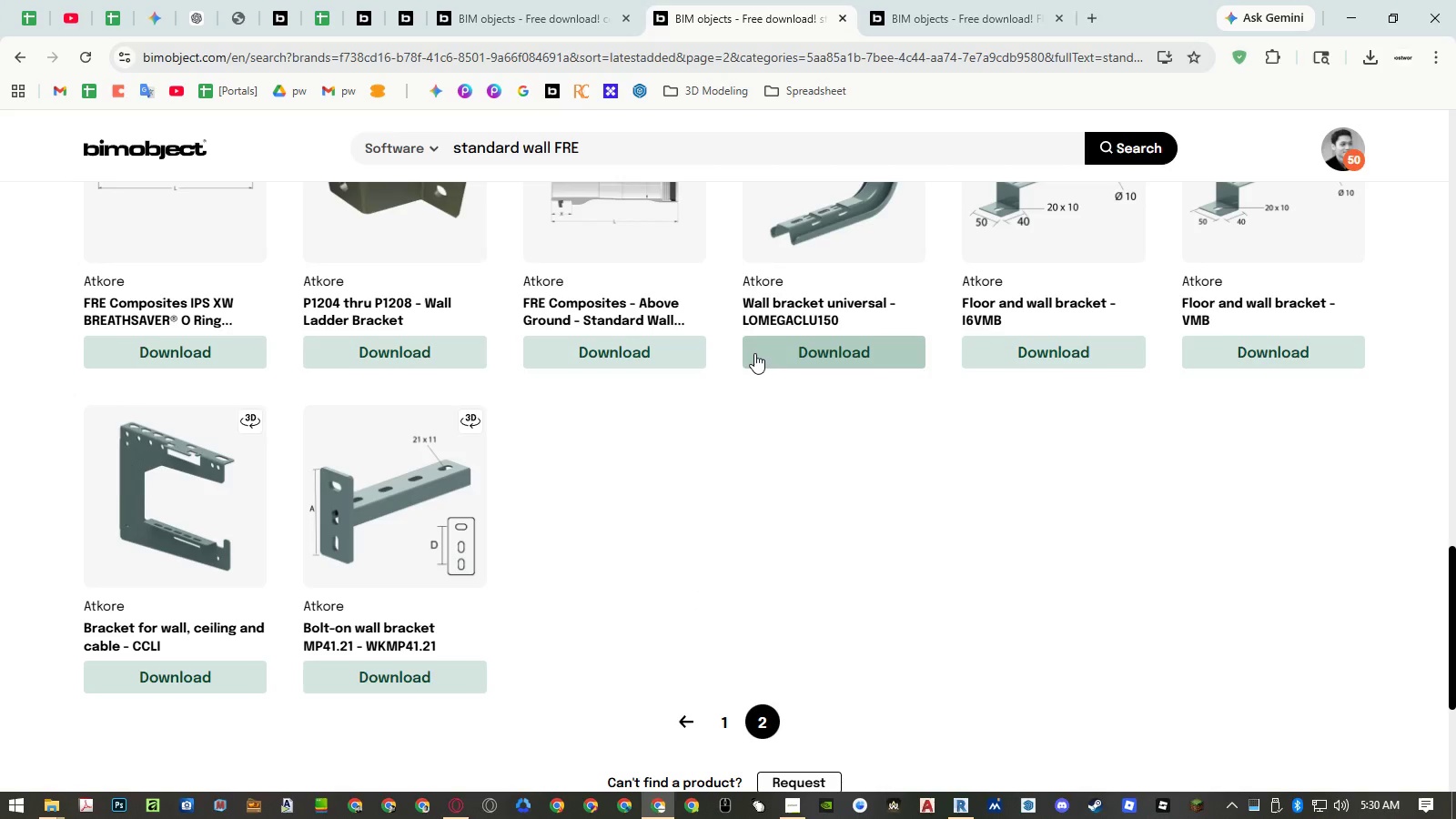 
wait(6.94)
 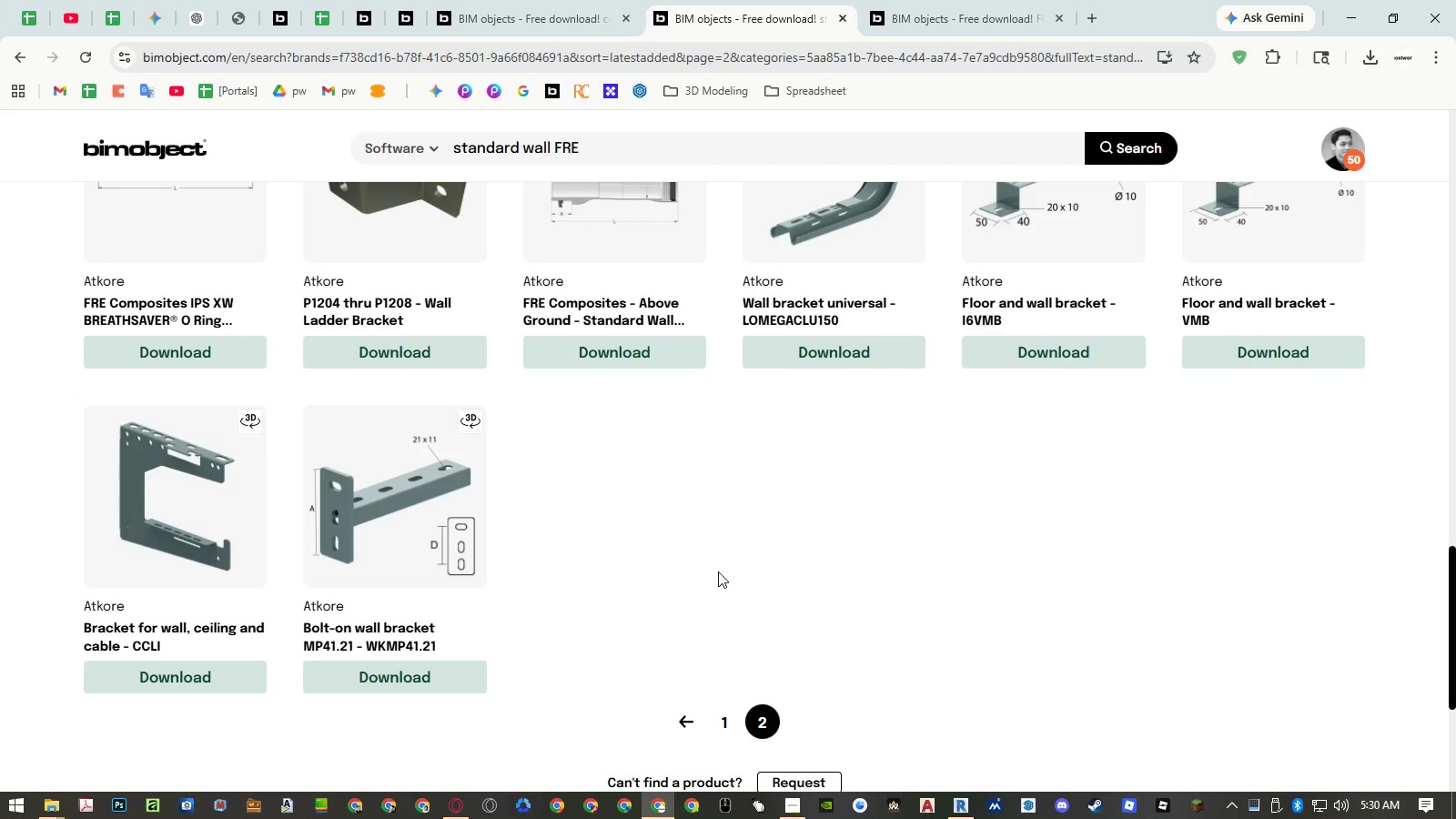 
scroll: coordinate [798, 396], scroll_direction: up, amount: 16.0
 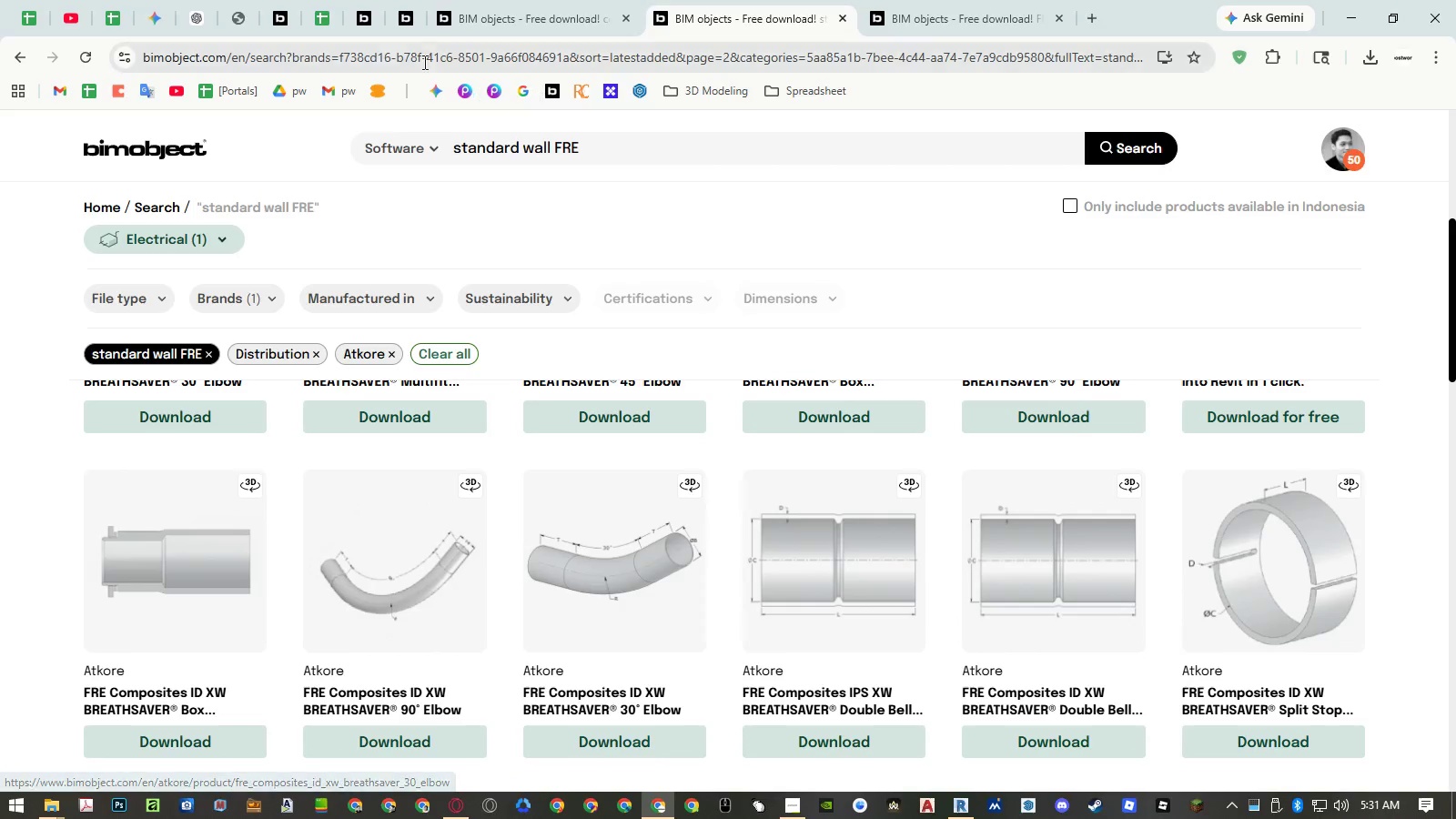 
left_click([320, 32])
 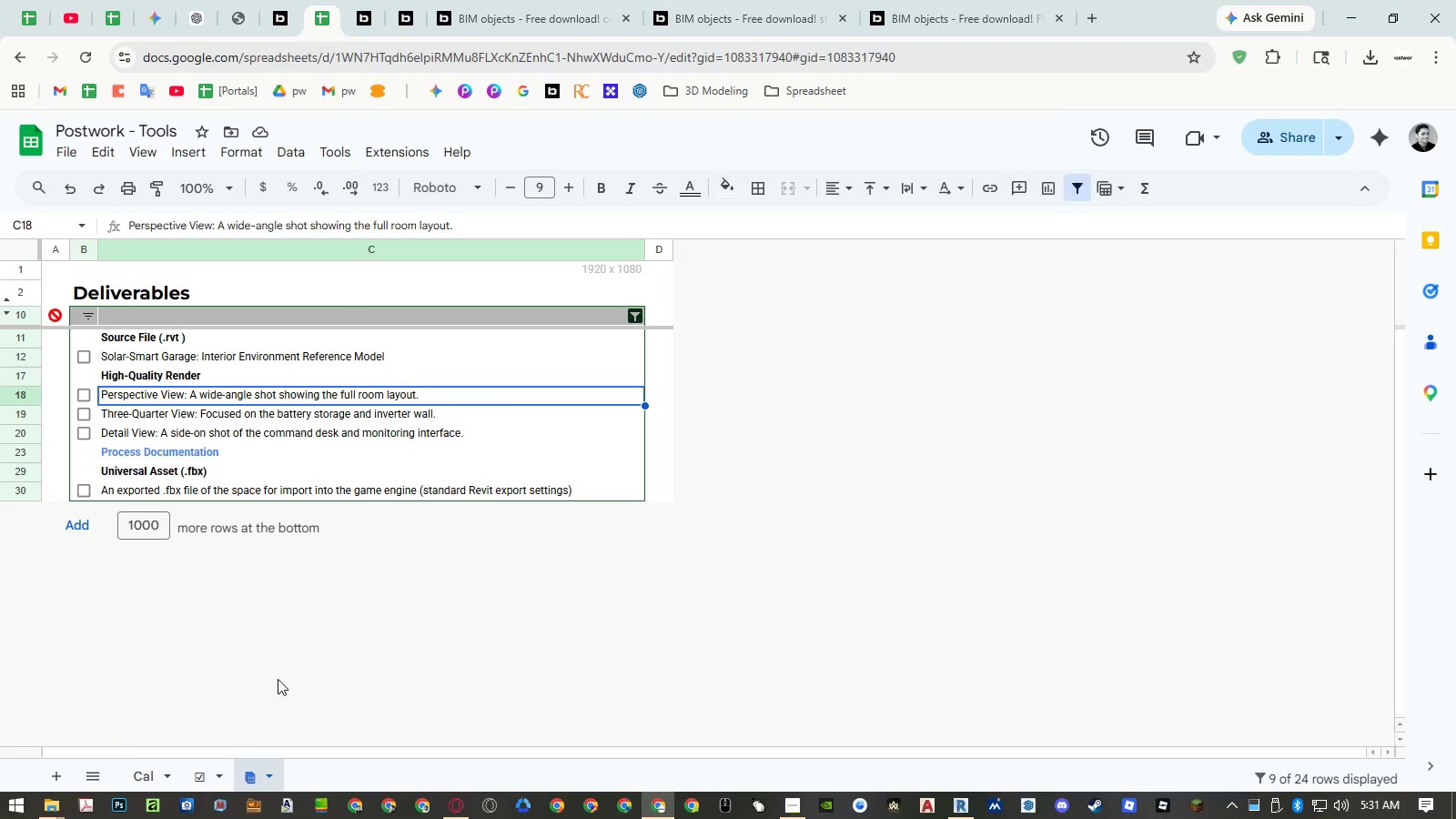 
left_click([216, 771])
 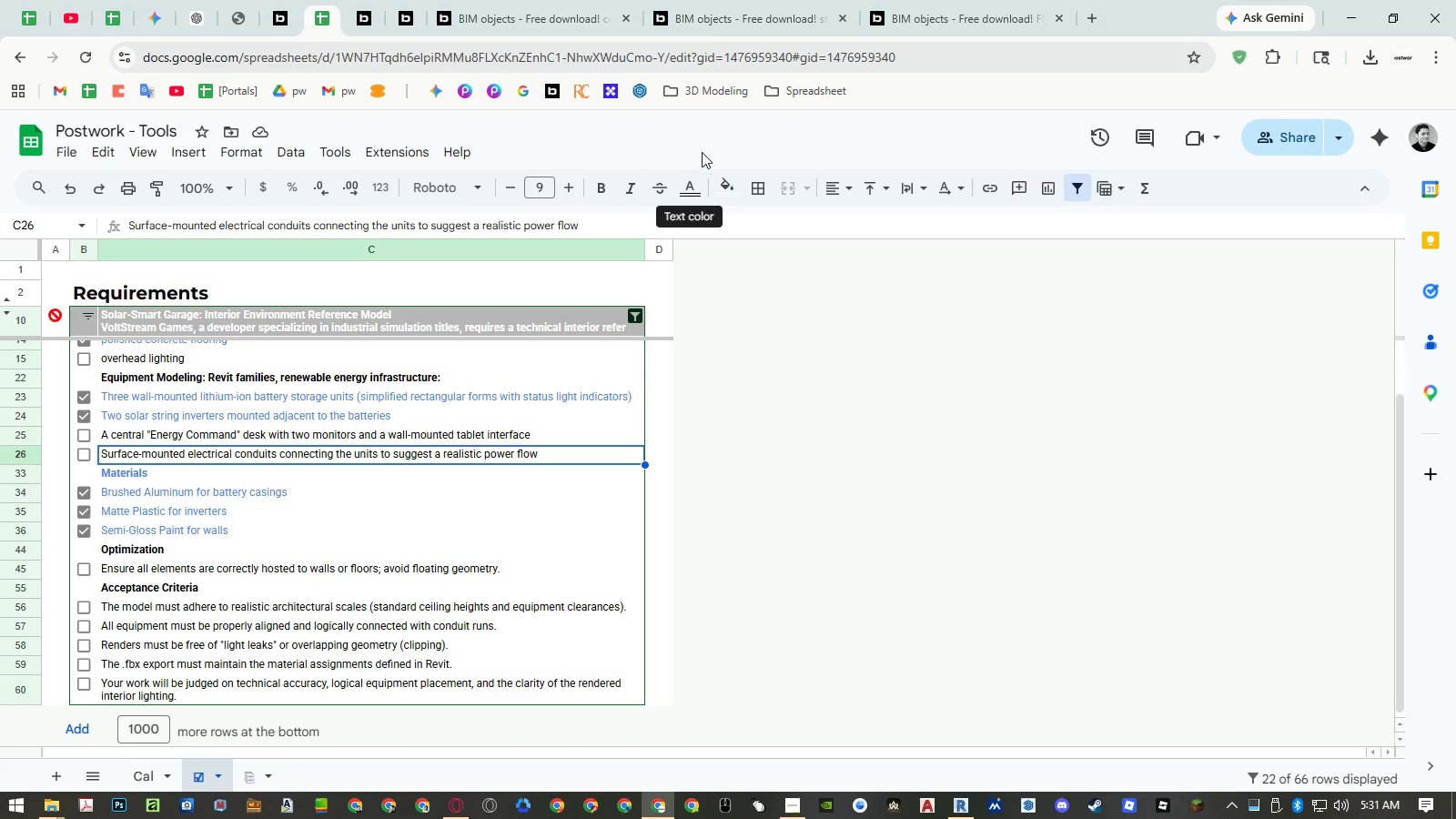 
wait(7.98)
 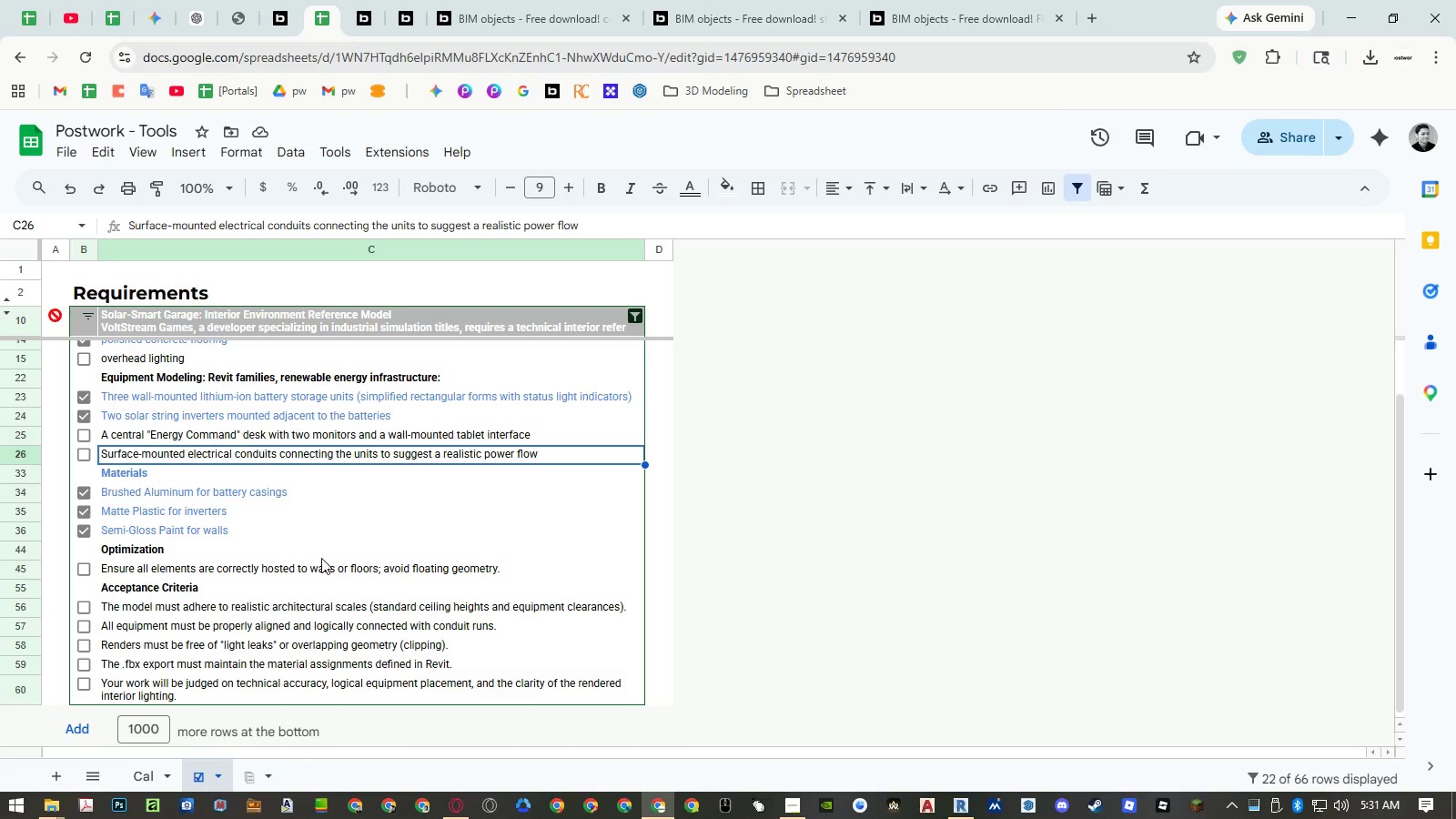 
left_click([966, 30])
 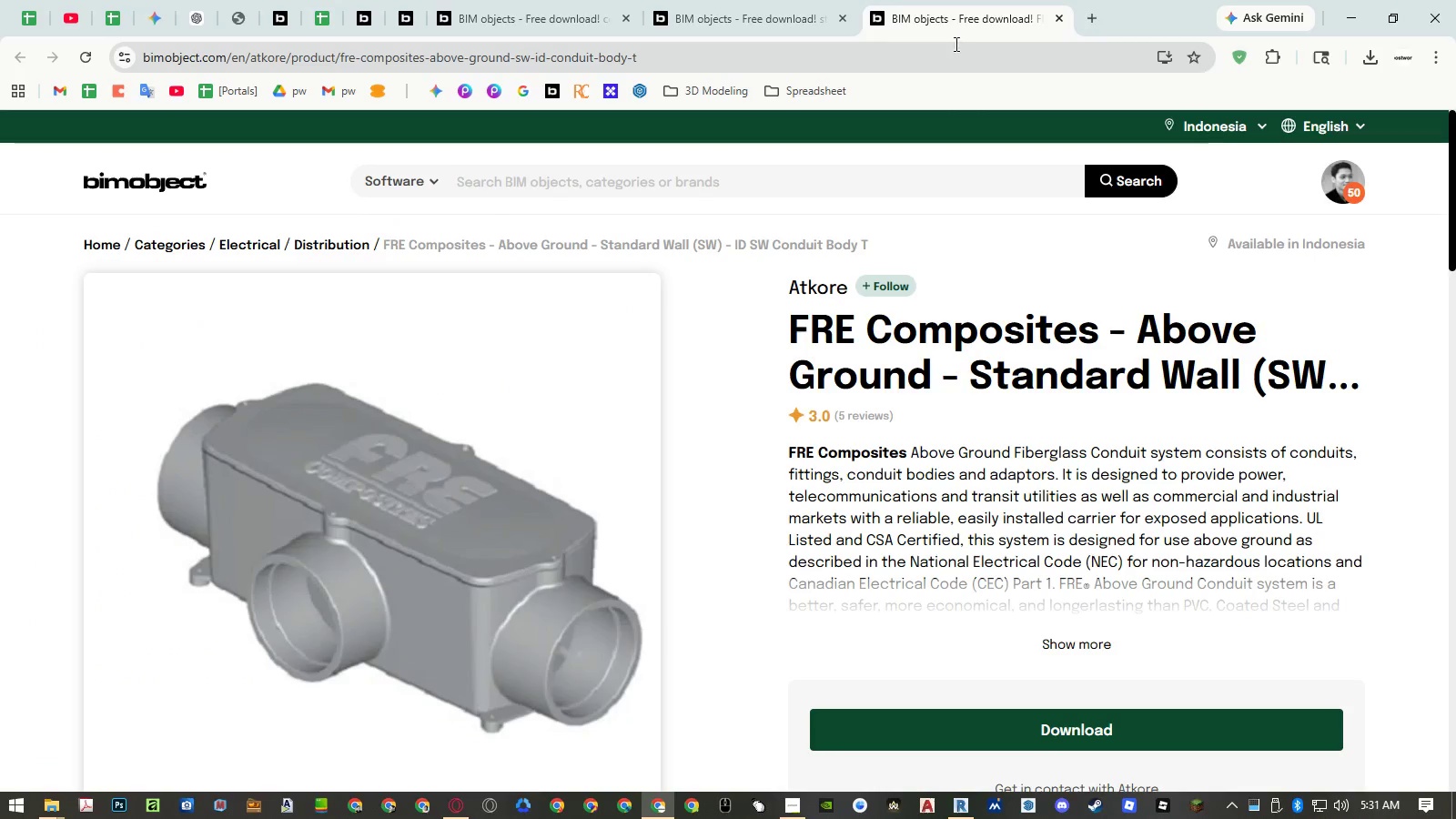 
middle_click([954, 19])
 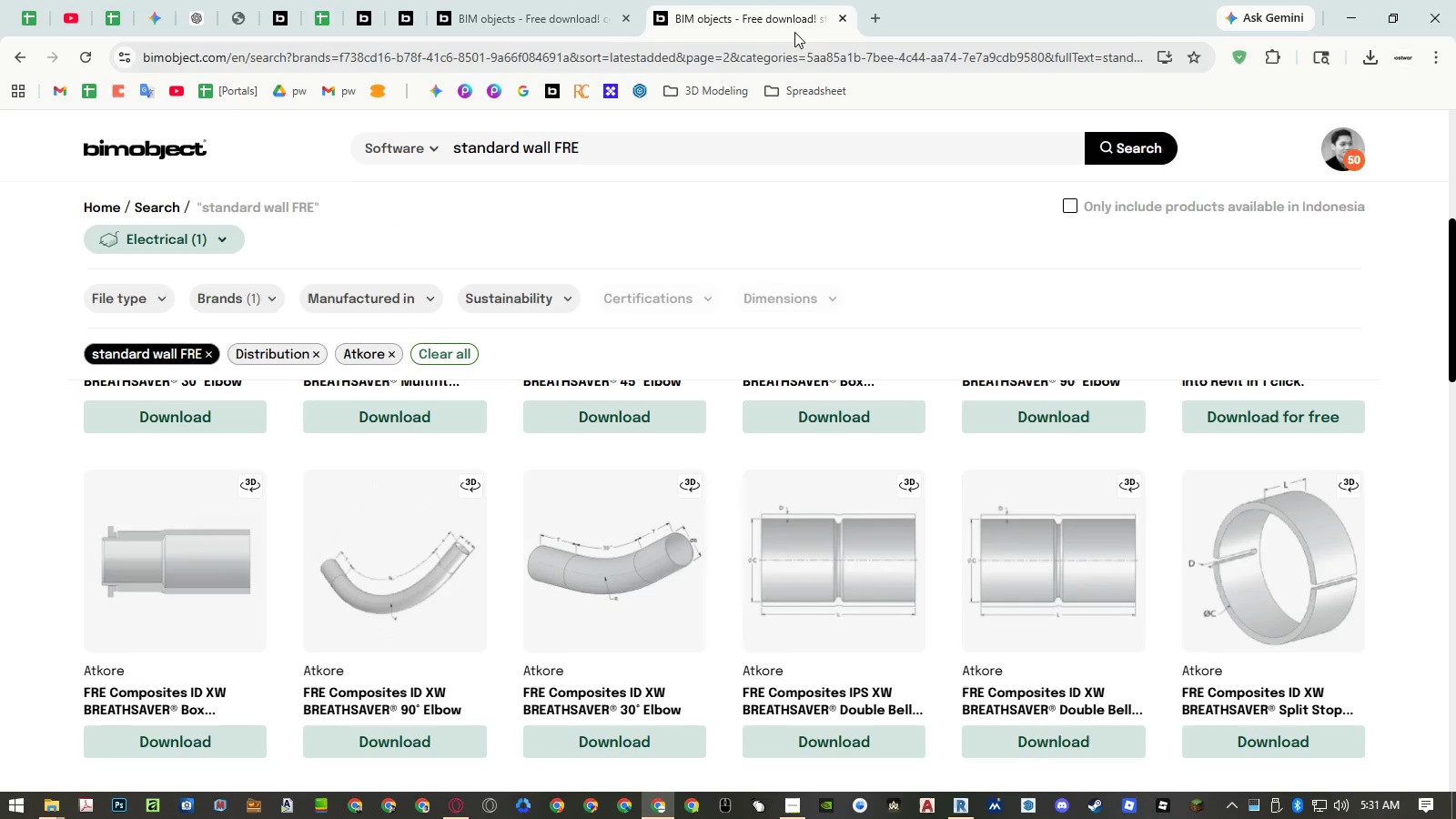 
left_click([562, 26])
 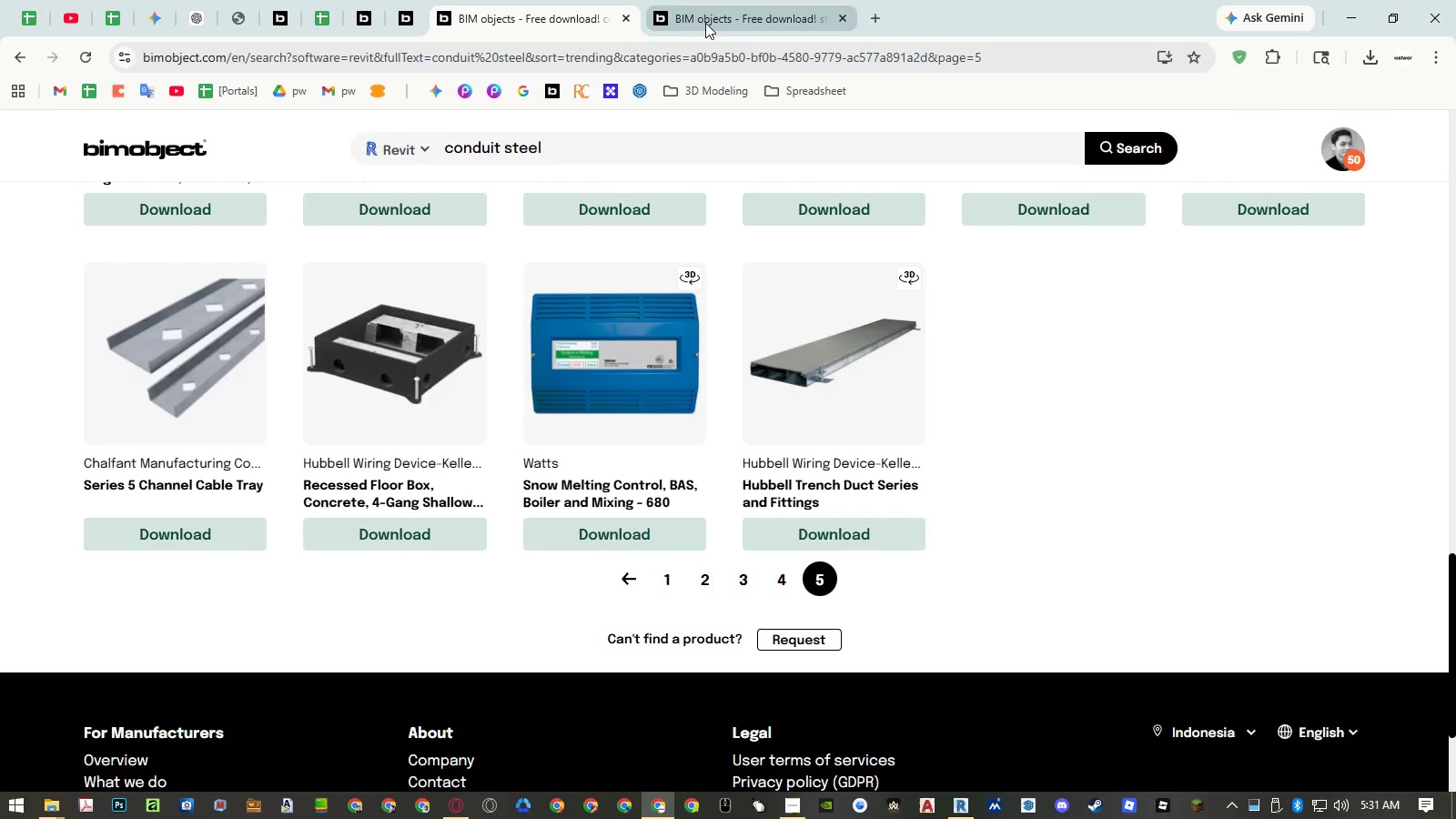 
middle_click([707, 23])
 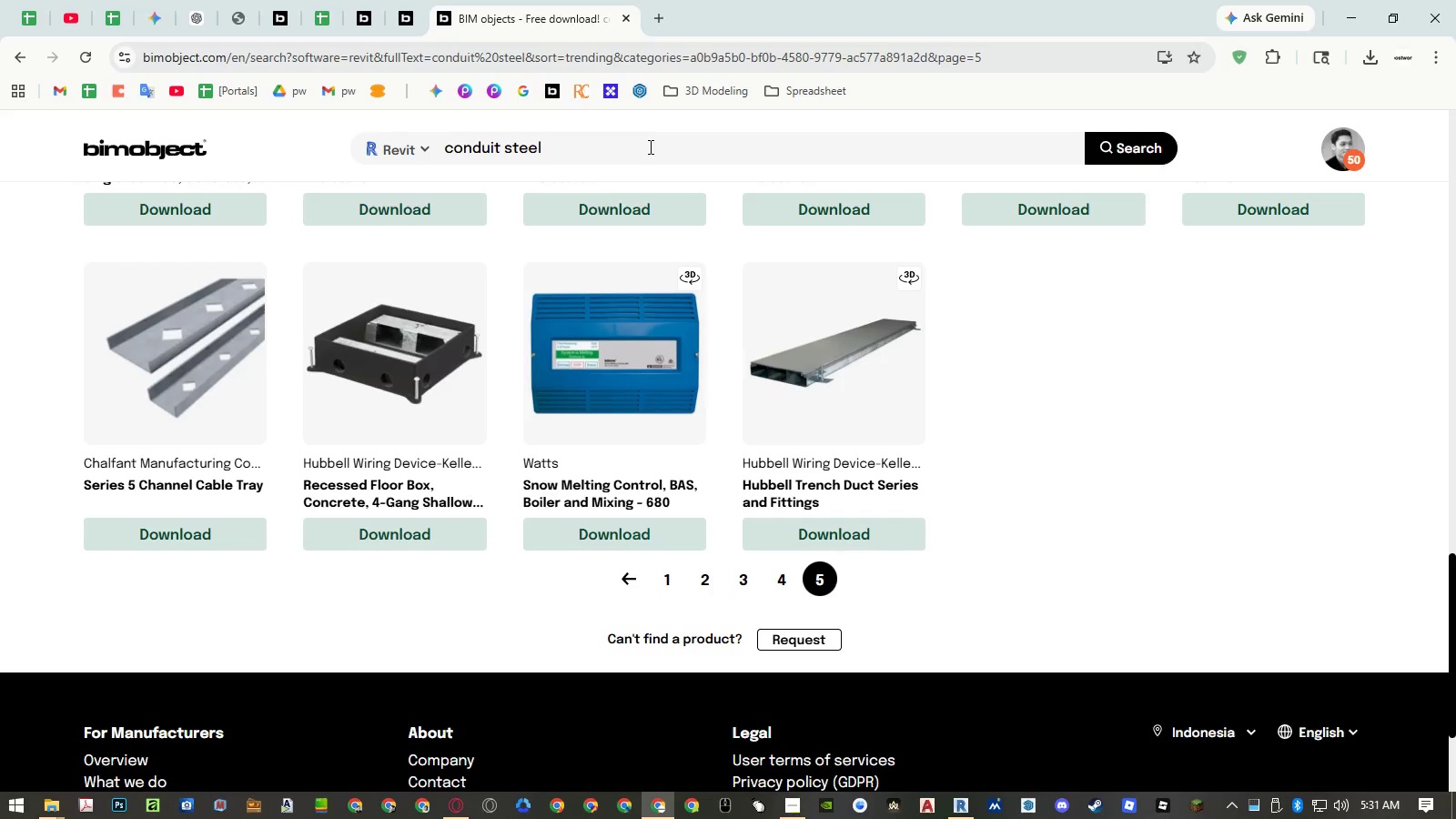 
double_click([649, 147])
 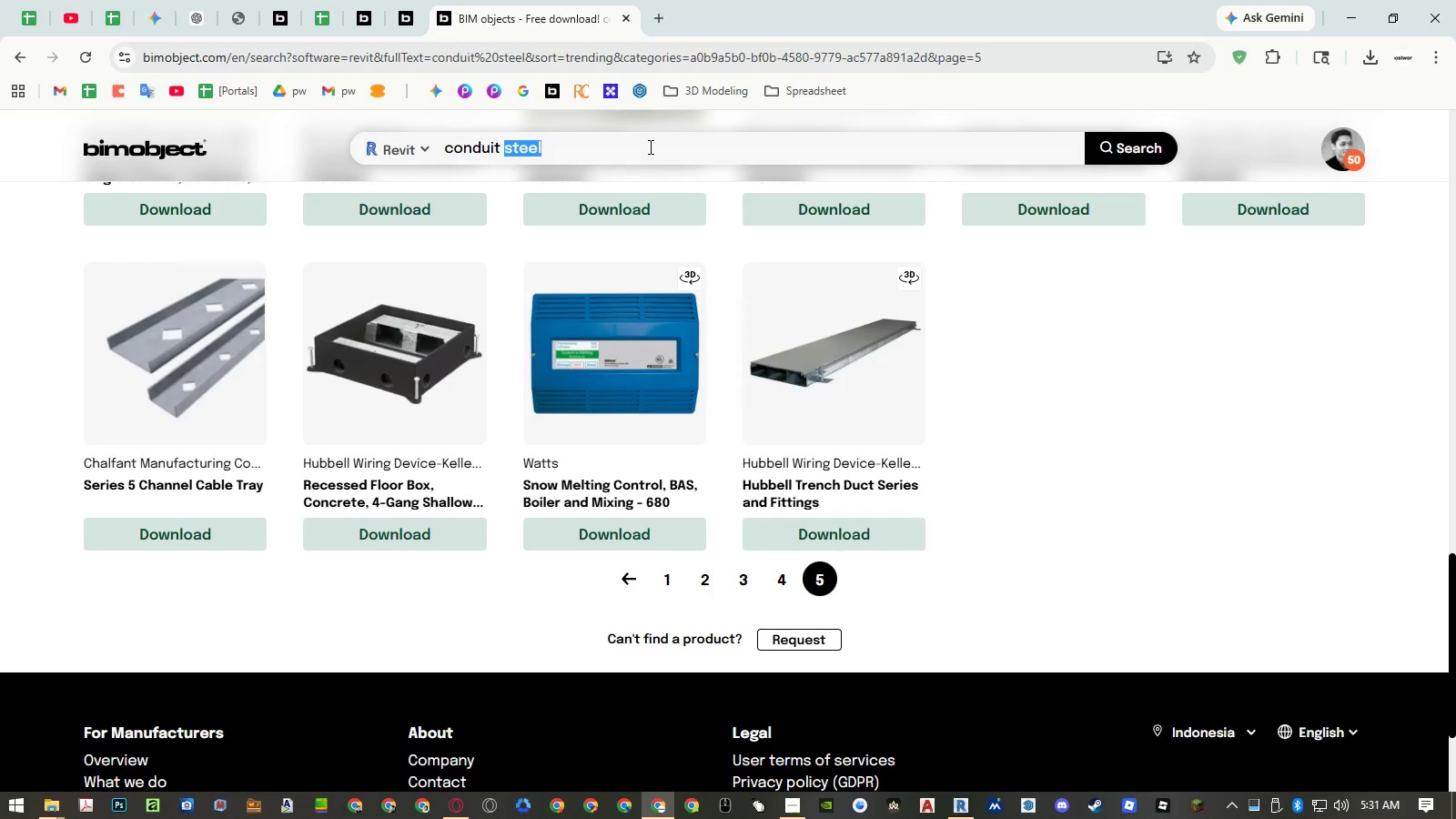 
triple_click([649, 147])
 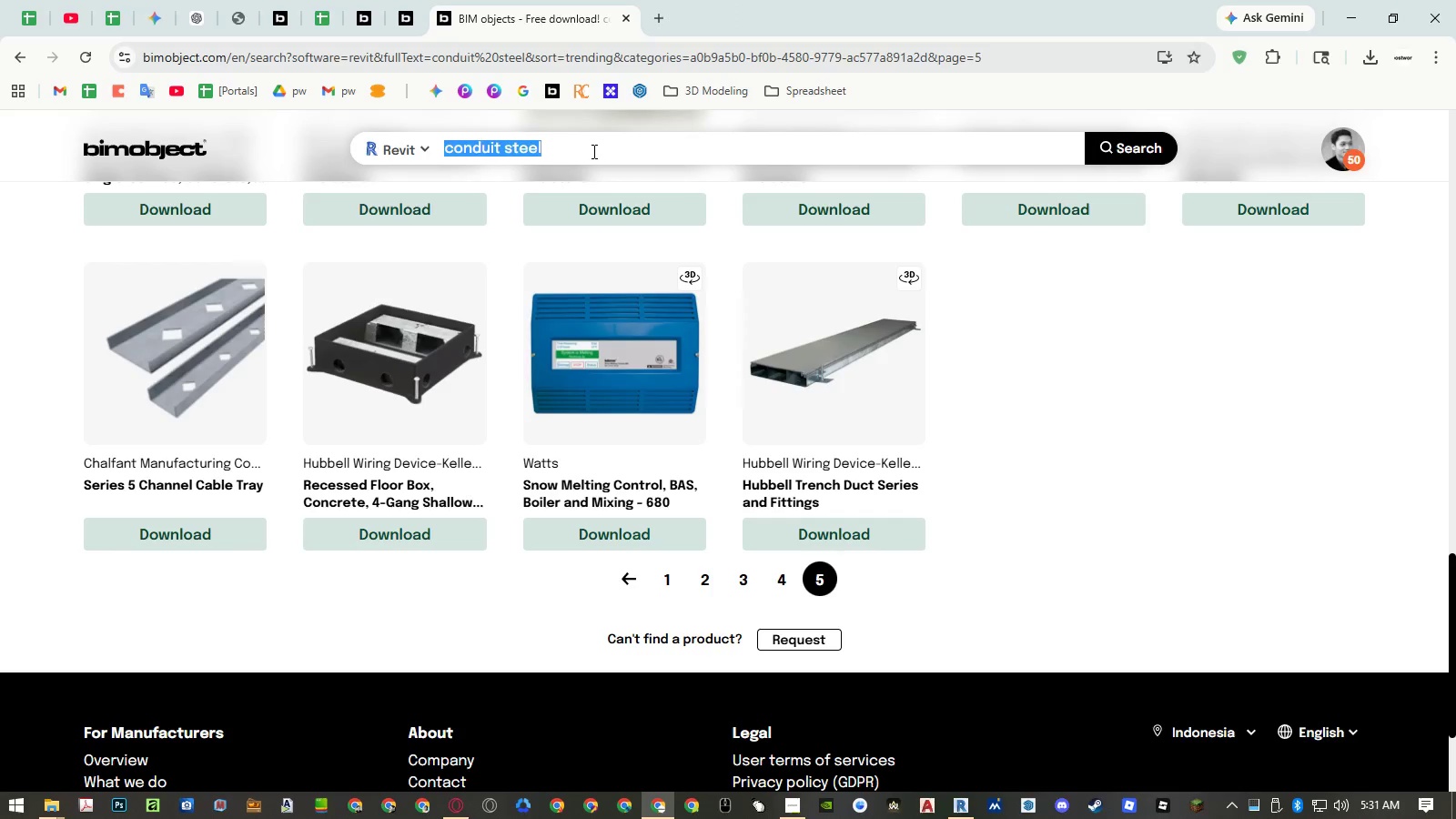 
double_click([592, 151])
 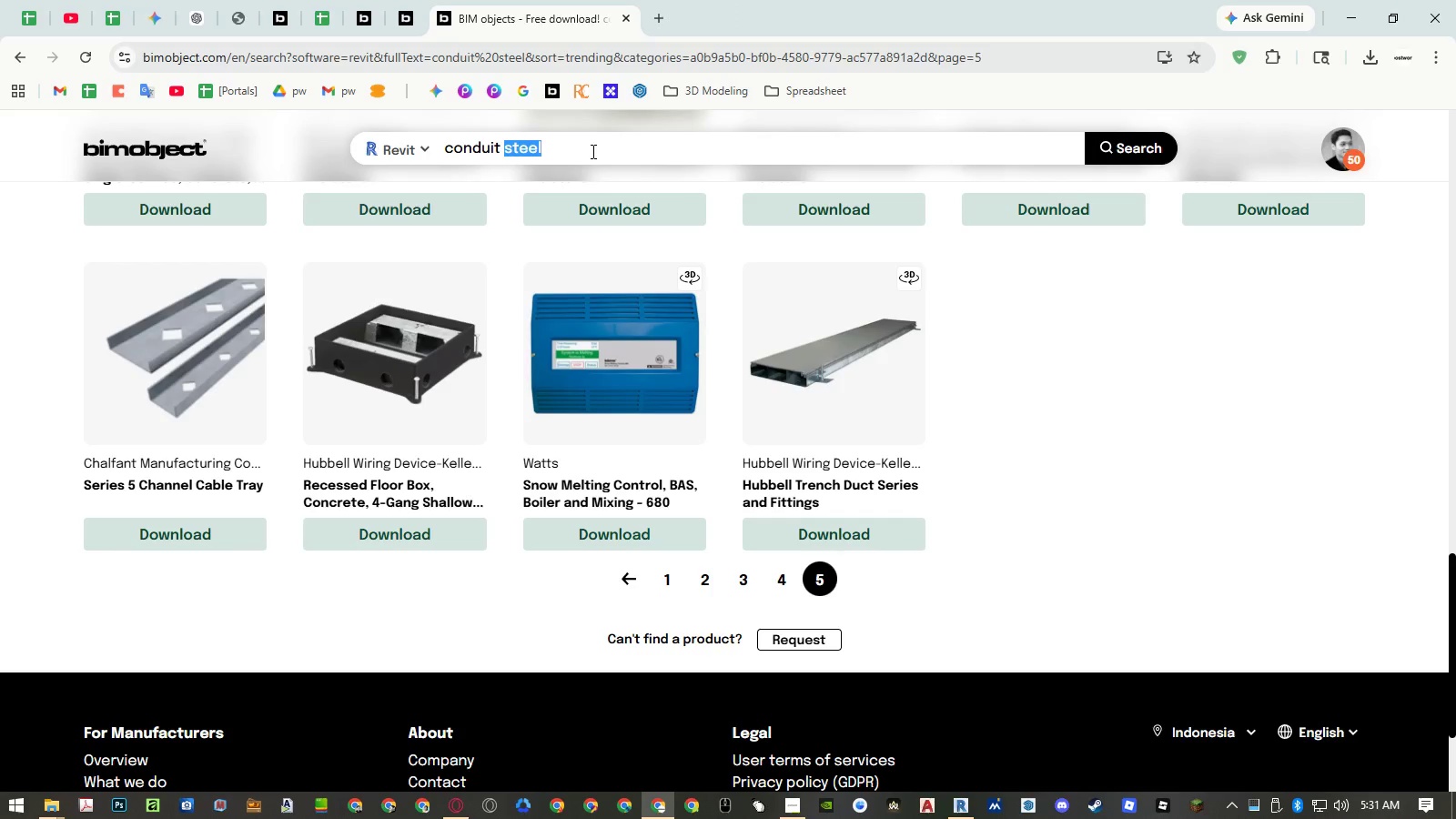 
key(Backspace)
key(Backspace)
type([Home]surface )
 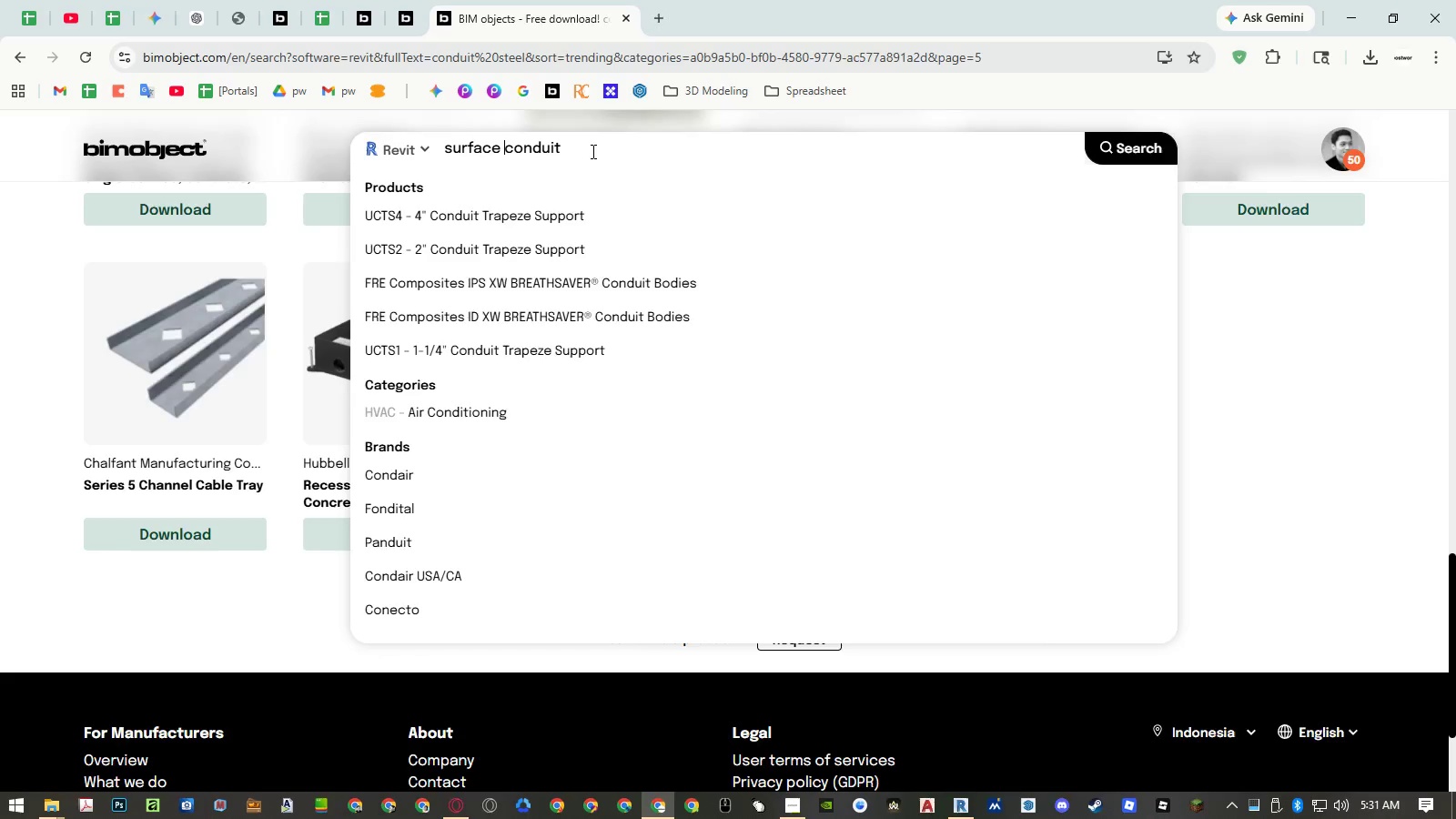 
key(Enter)
 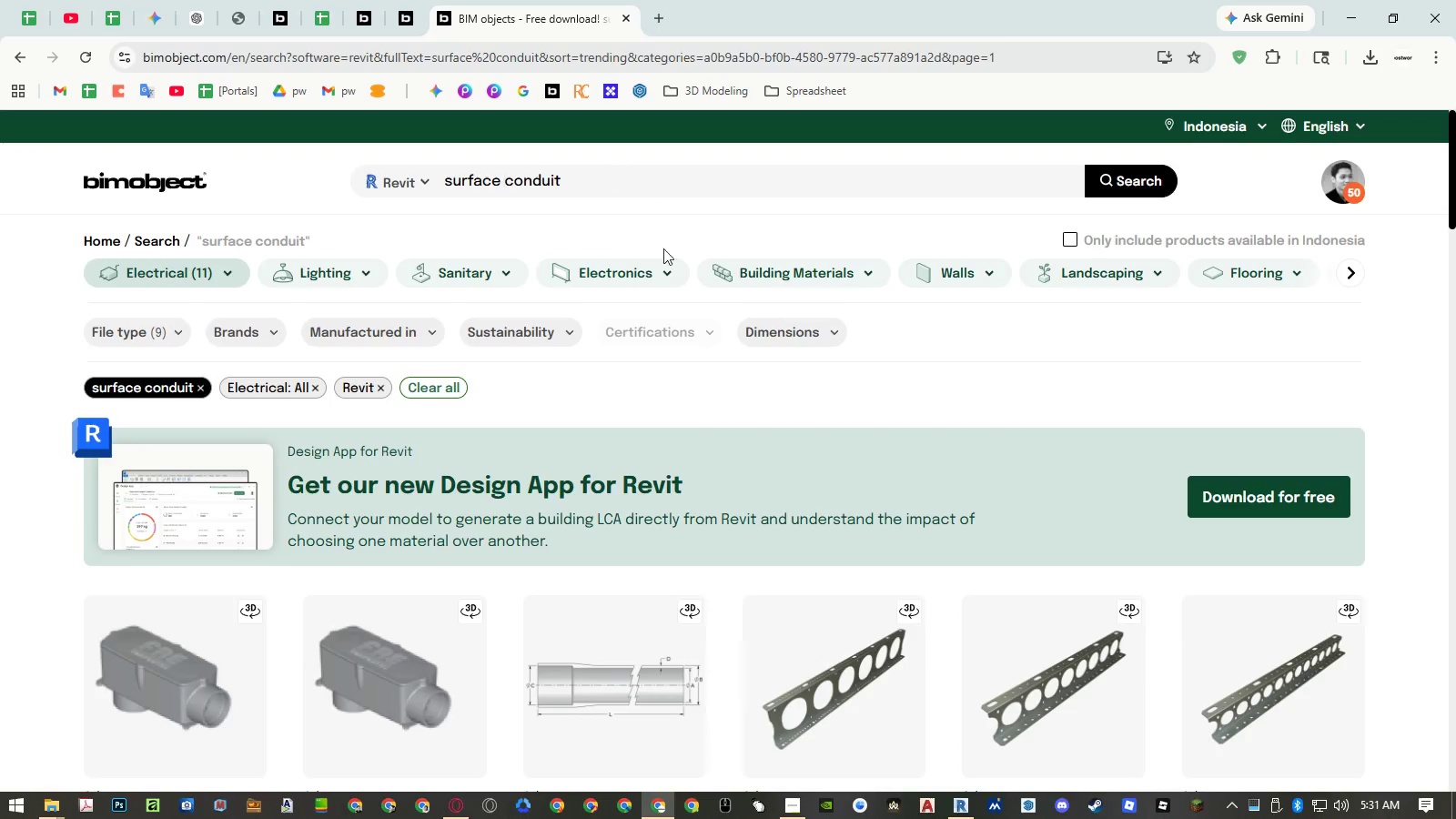 
scroll: coordinate [672, 298], scroll_direction: down, amount: 11.0
 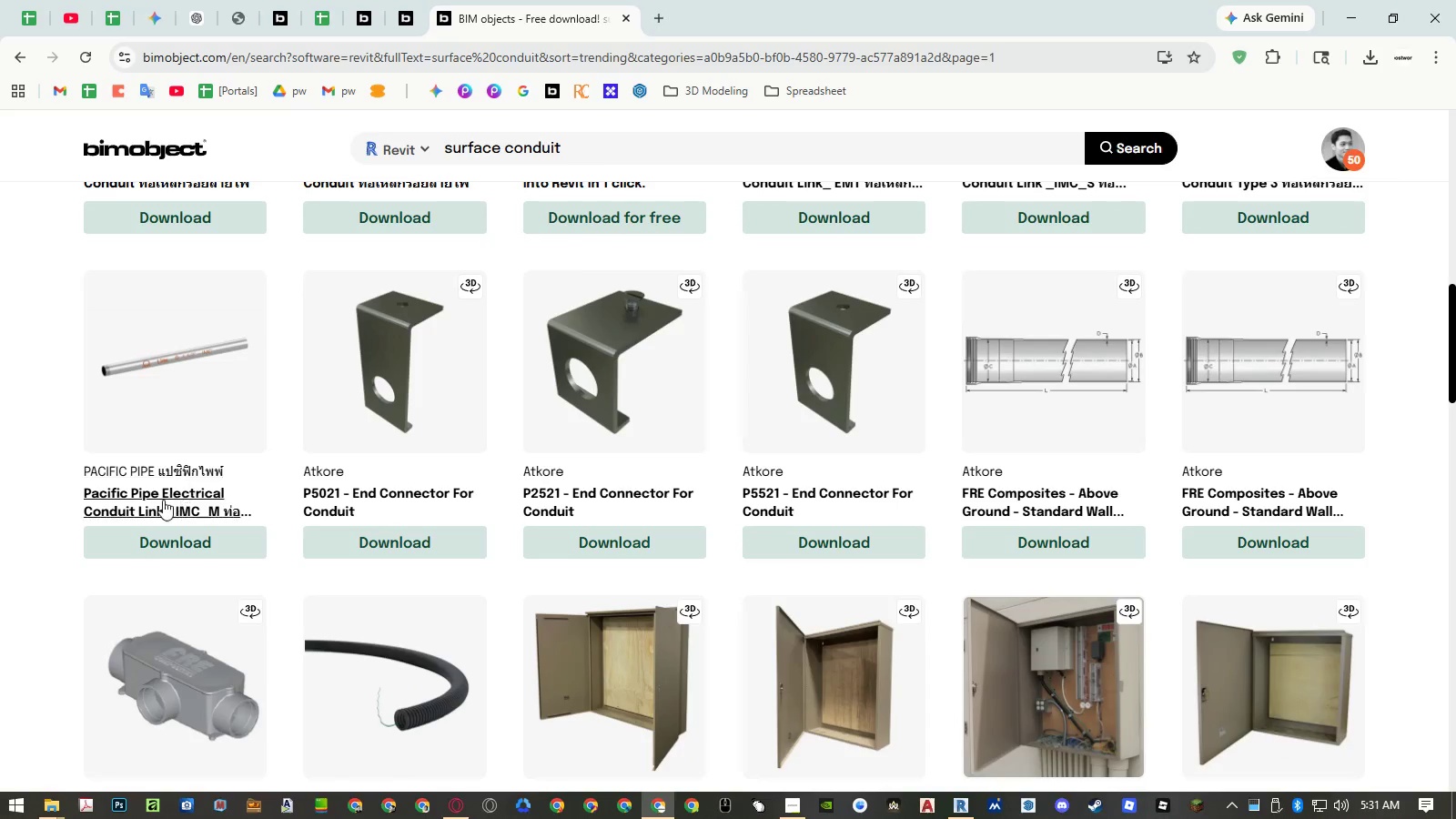 
middle_click([163, 500])
 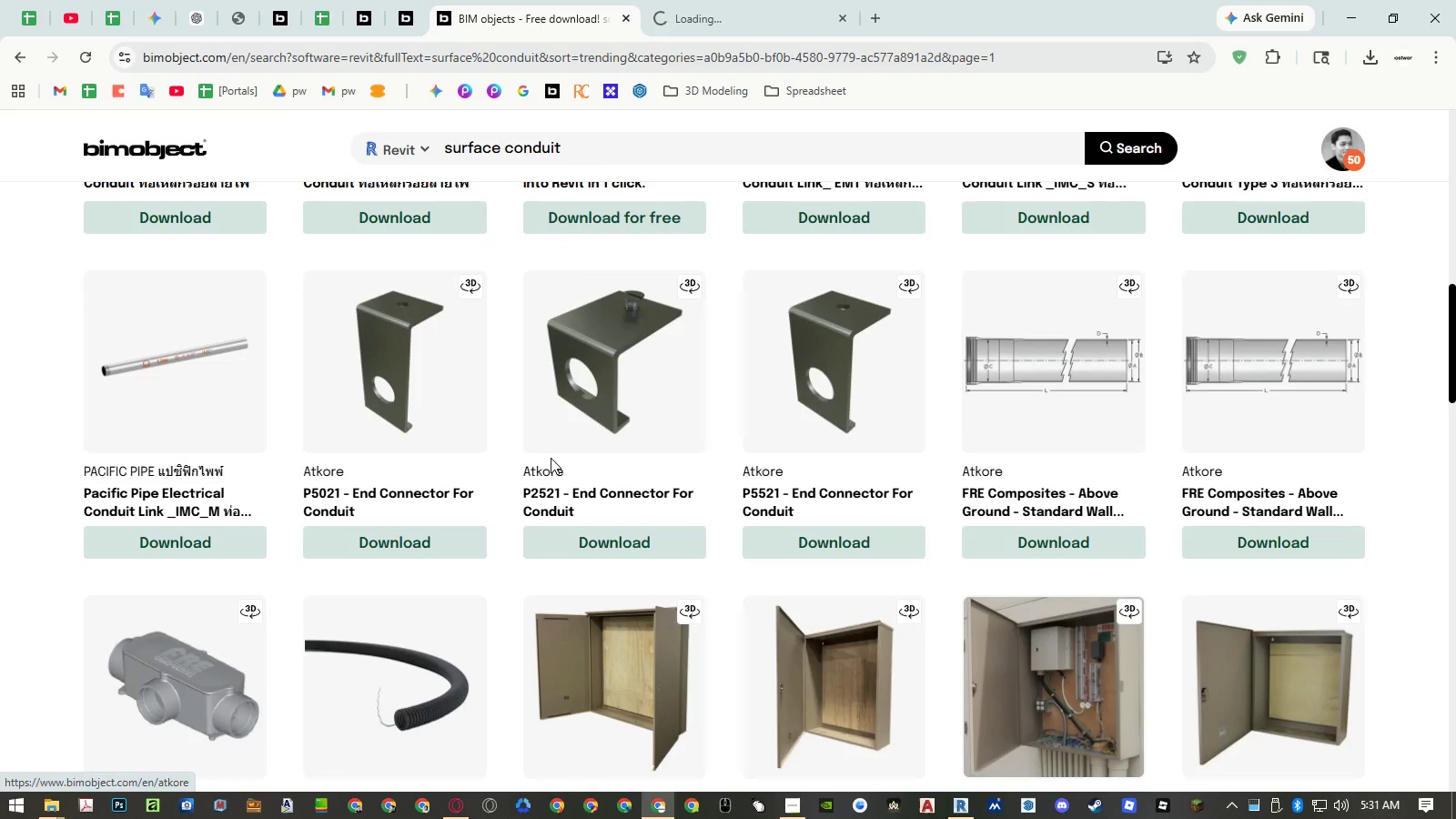 
scroll: coordinate [553, 459], scroll_direction: down, amount: 14.0
 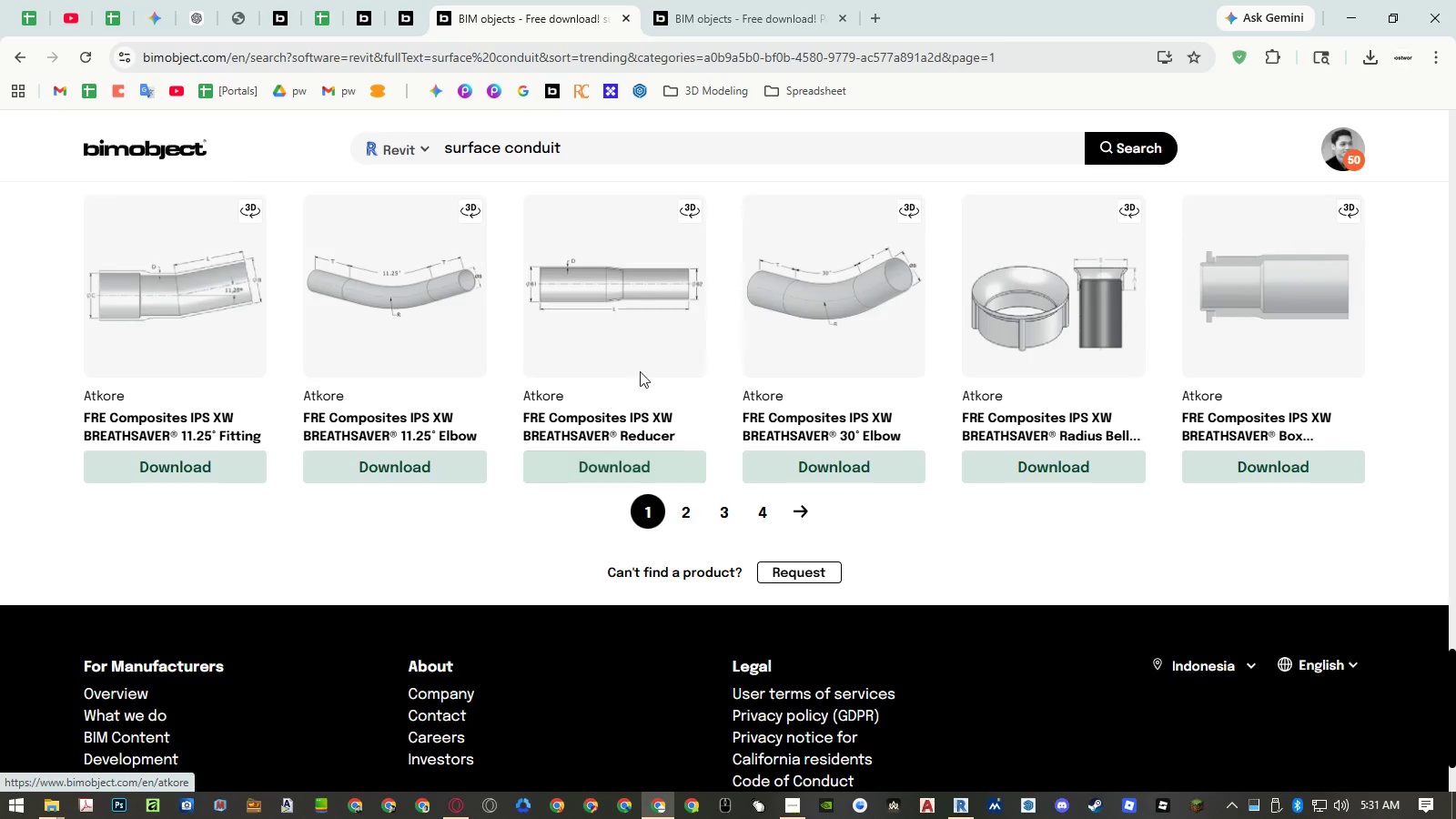 
left_click([744, 18])
 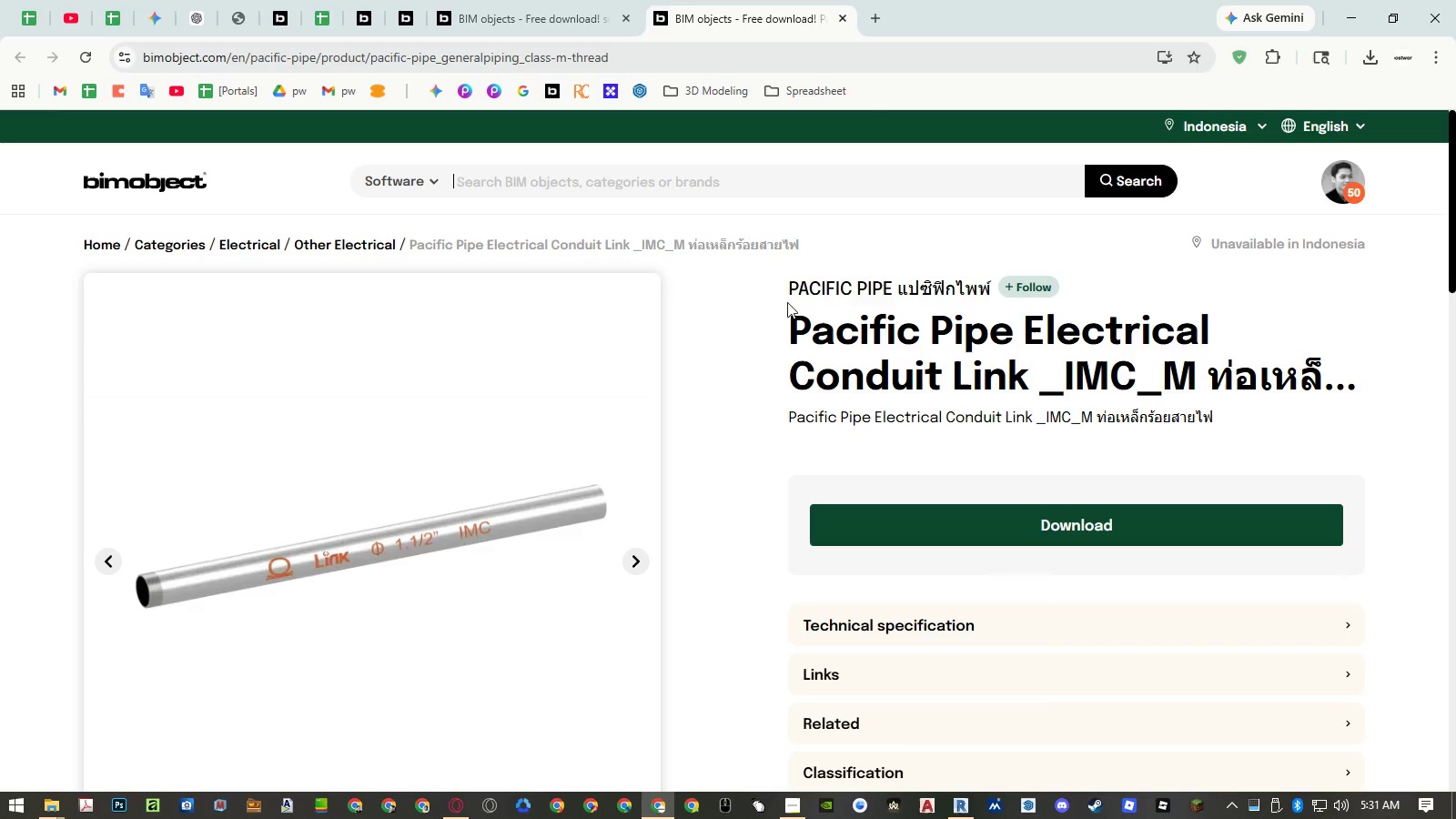 
left_click([801, 288])
 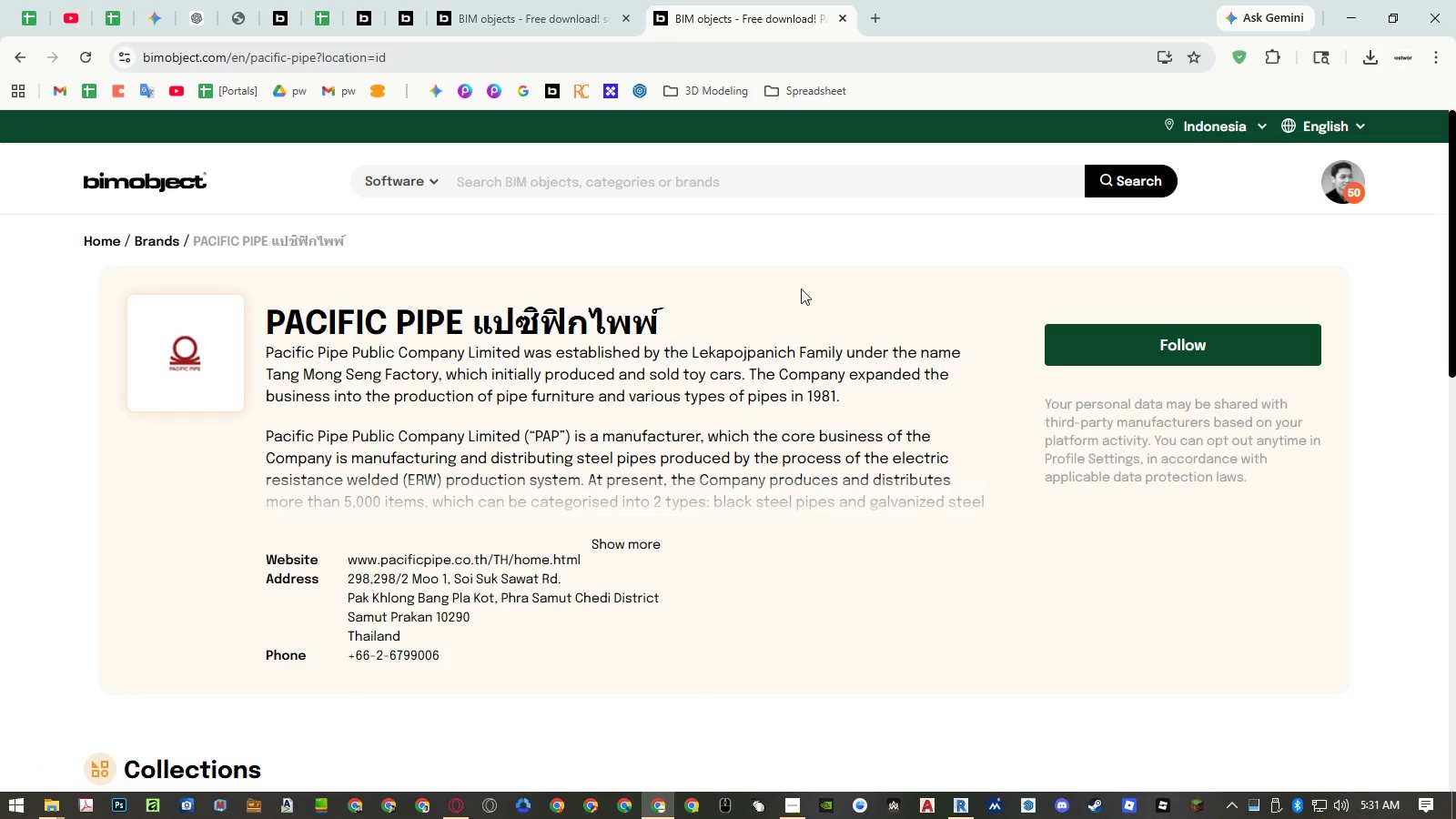 
scroll: coordinate [801, 288], scroll_direction: down, amount: 5.0
 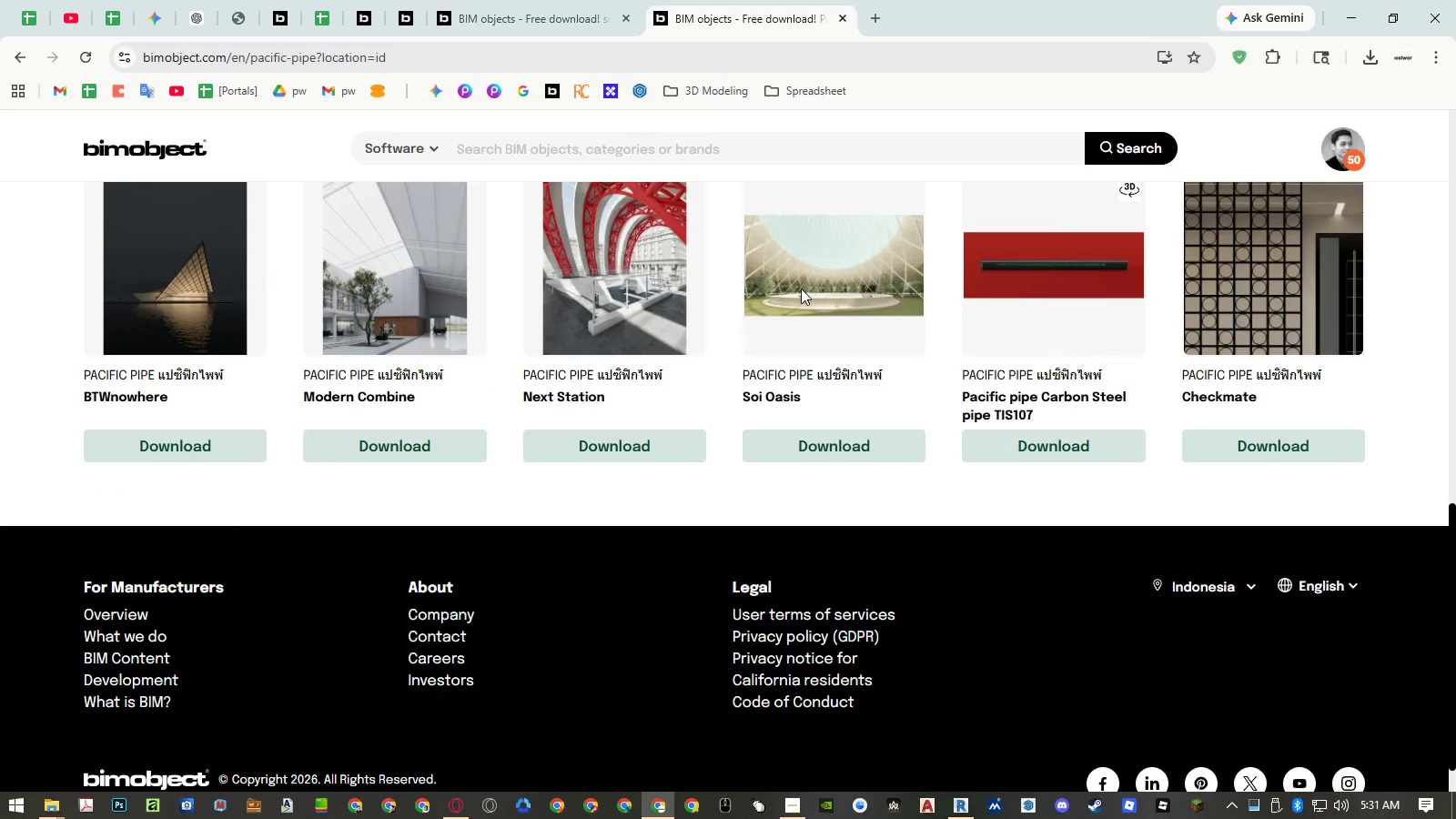 
scroll: coordinate [789, 302], scroll_direction: up, amount: 3.0
 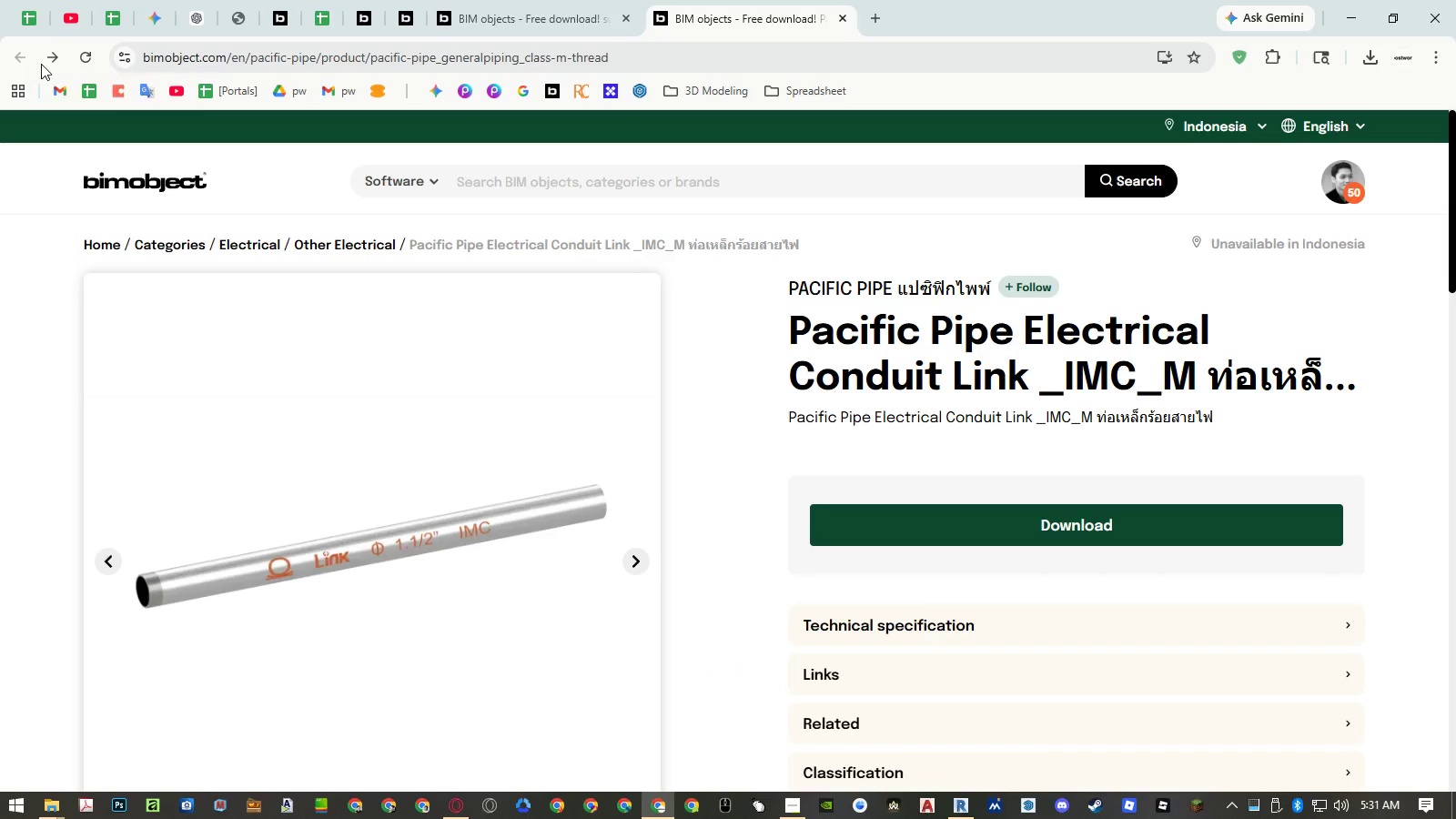 
left_click([46, 63])
 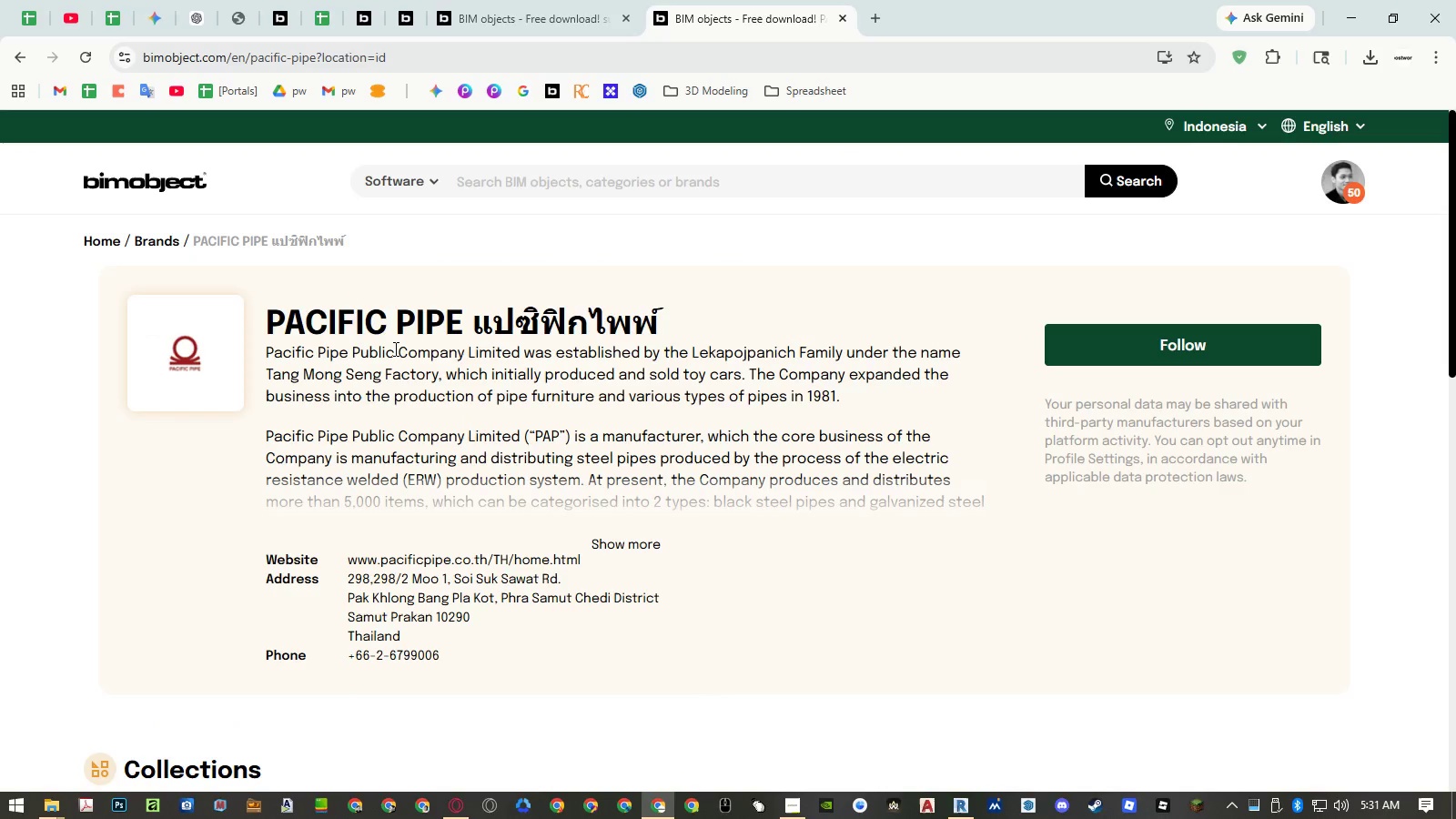 
scroll: coordinate [399, 351], scroll_direction: down, amount: 7.0
 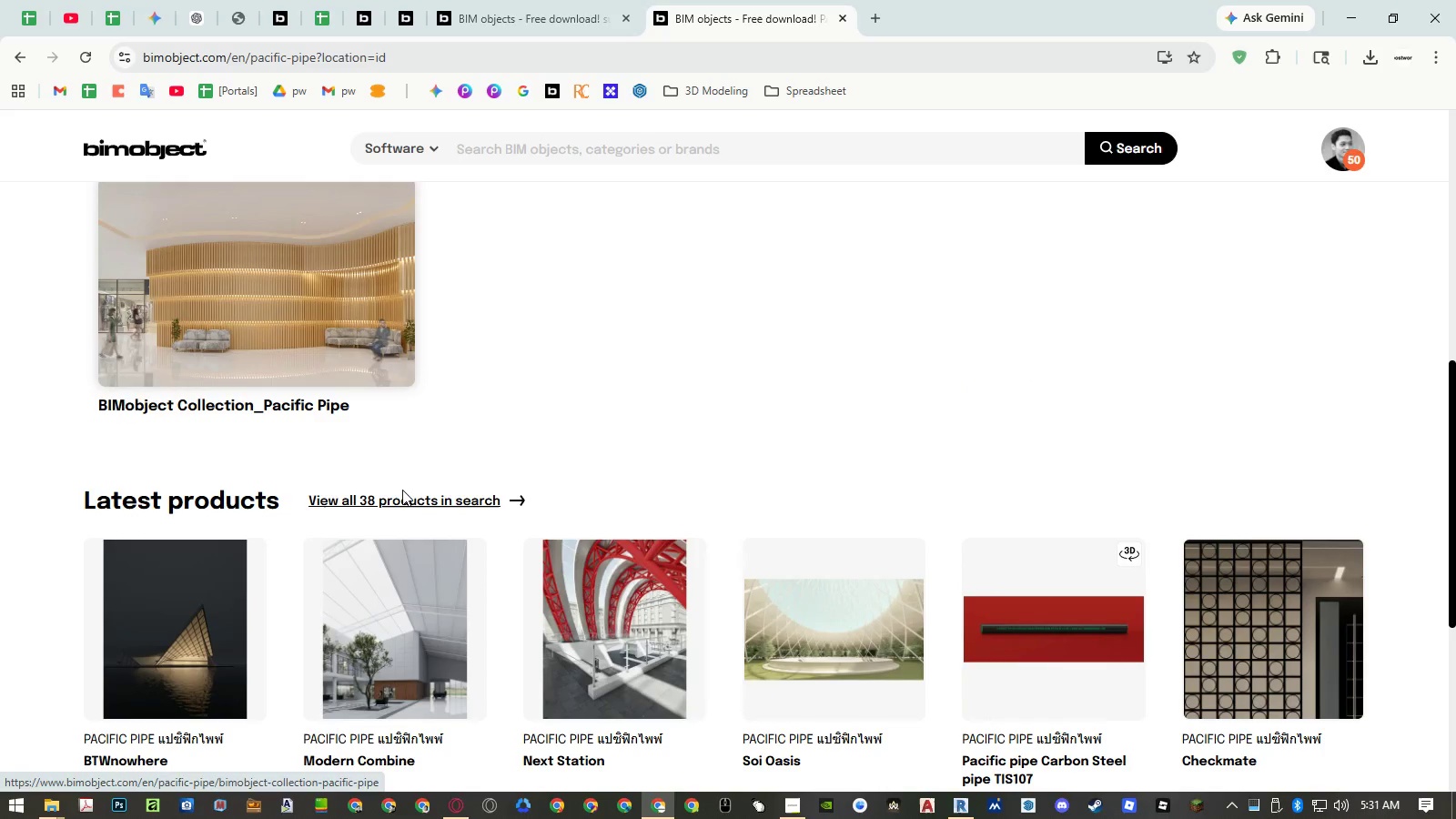 
left_click([399, 496])
 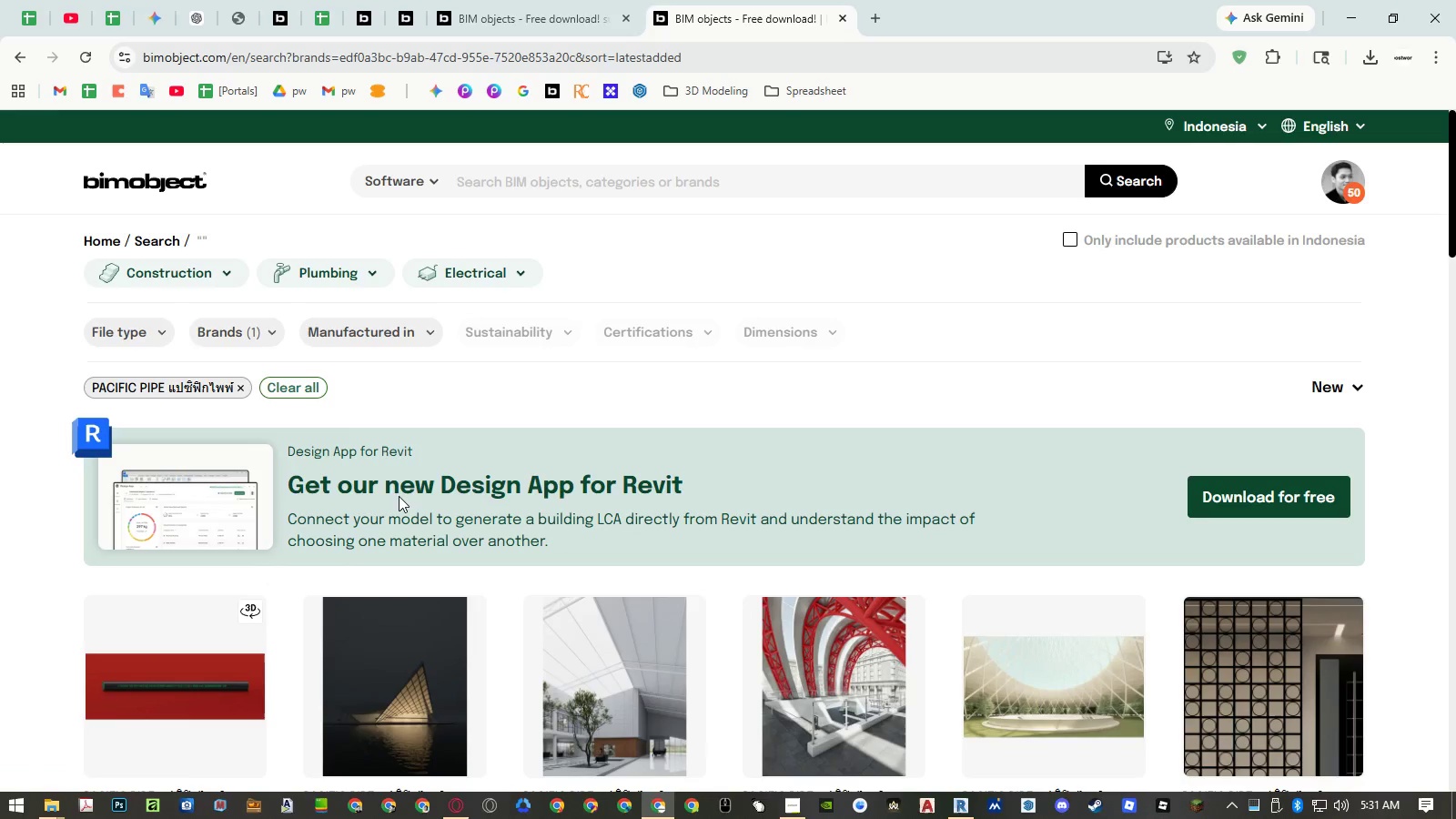 
scroll: coordinate [420, 473], scroll_direction: down, amount: 6.0
 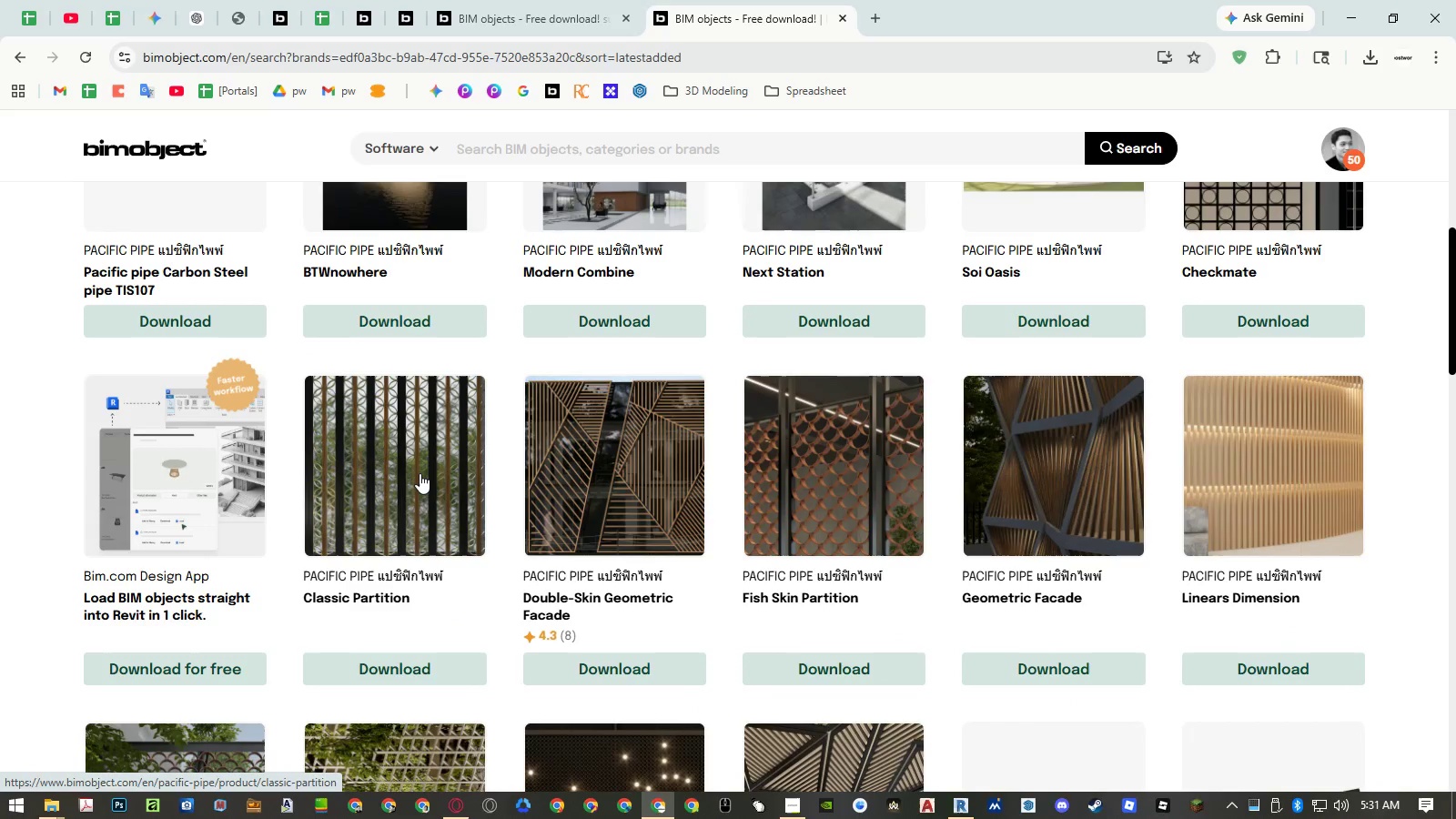 
scroll: coordinate [426, 363], scroll_direction: up, amount: 11.0
 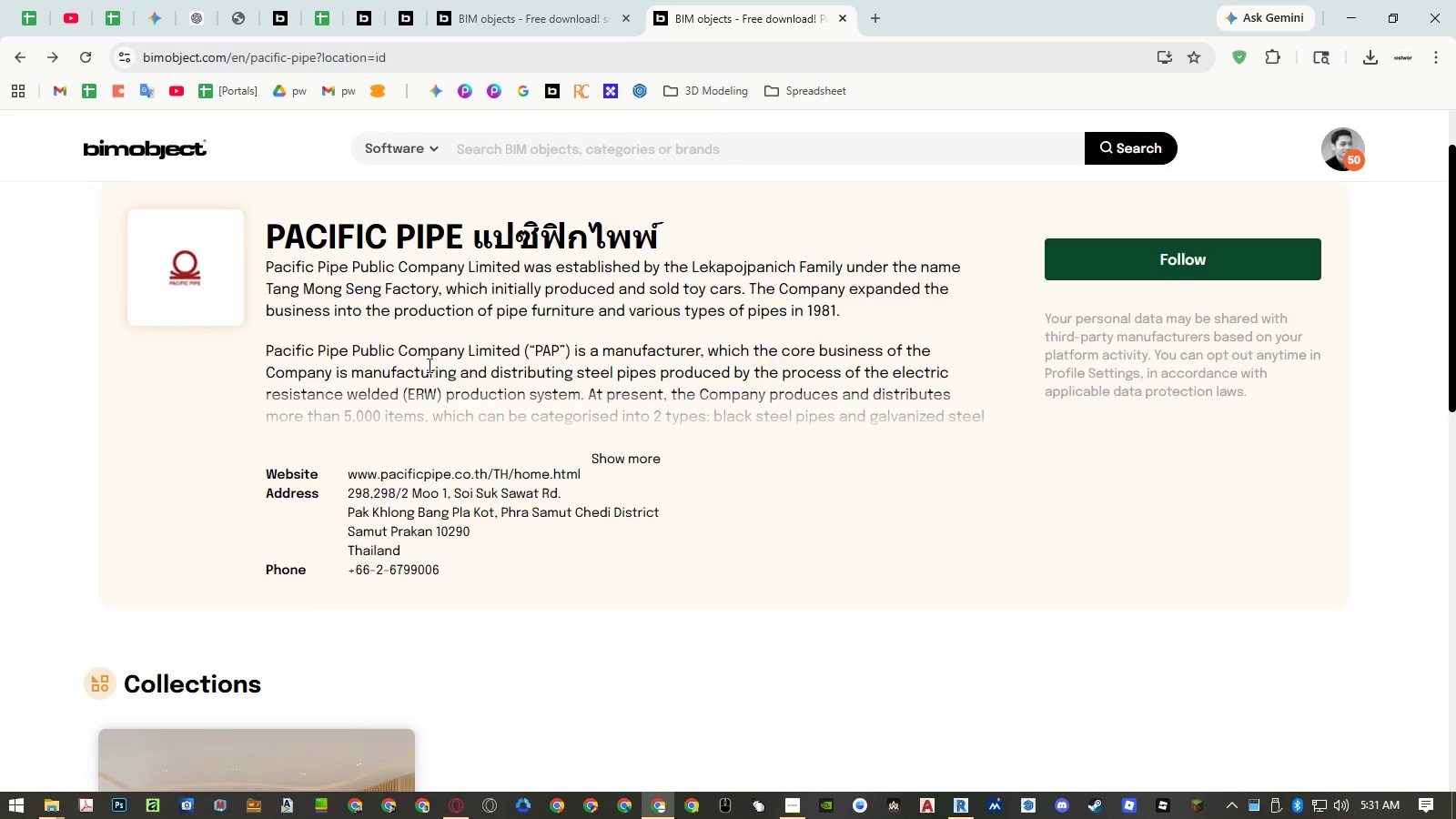 
scroll: coordinate [431, 364], scroll_direction: down, amount: 9.0
 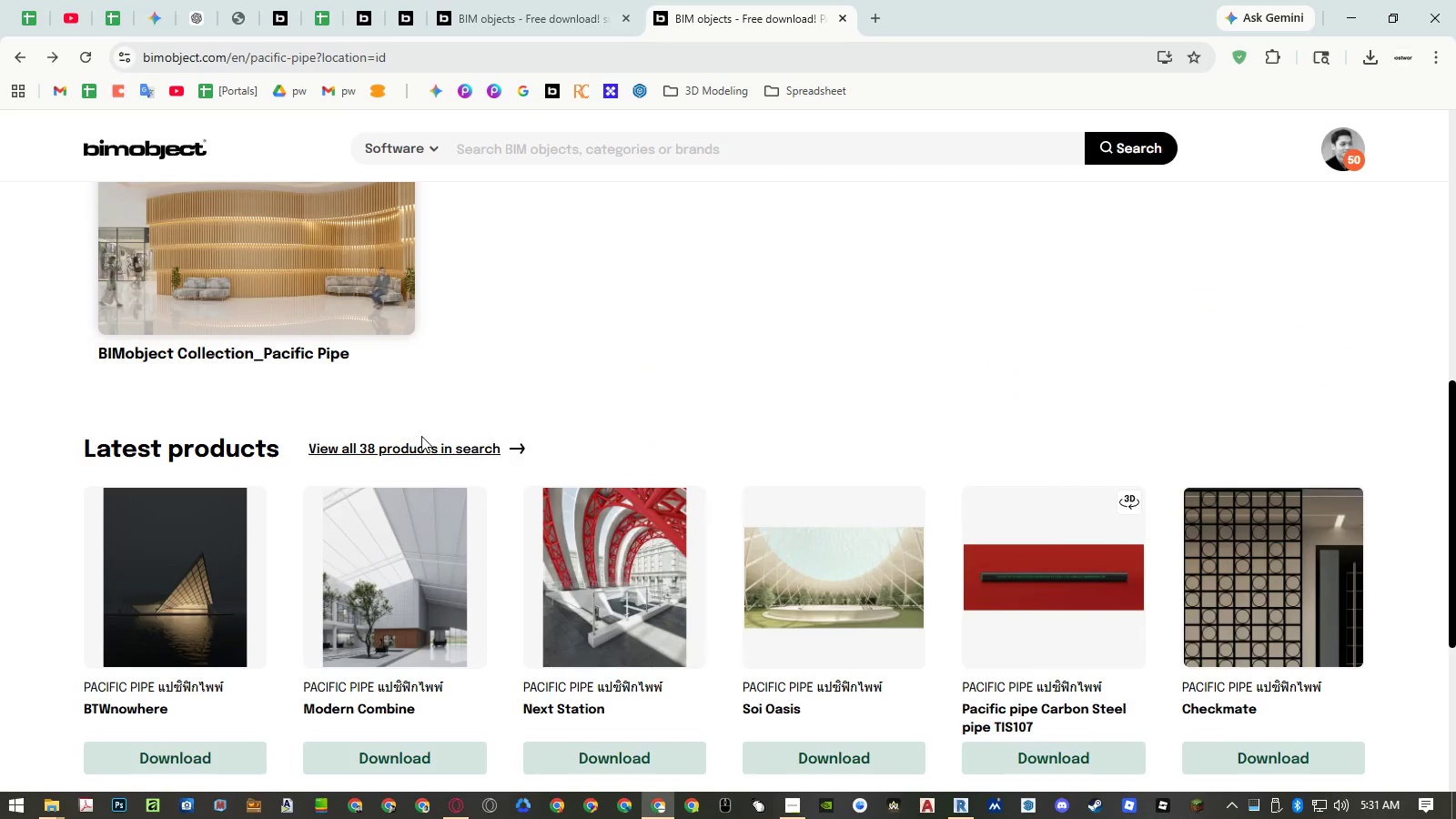 
left_click([421, 440])
 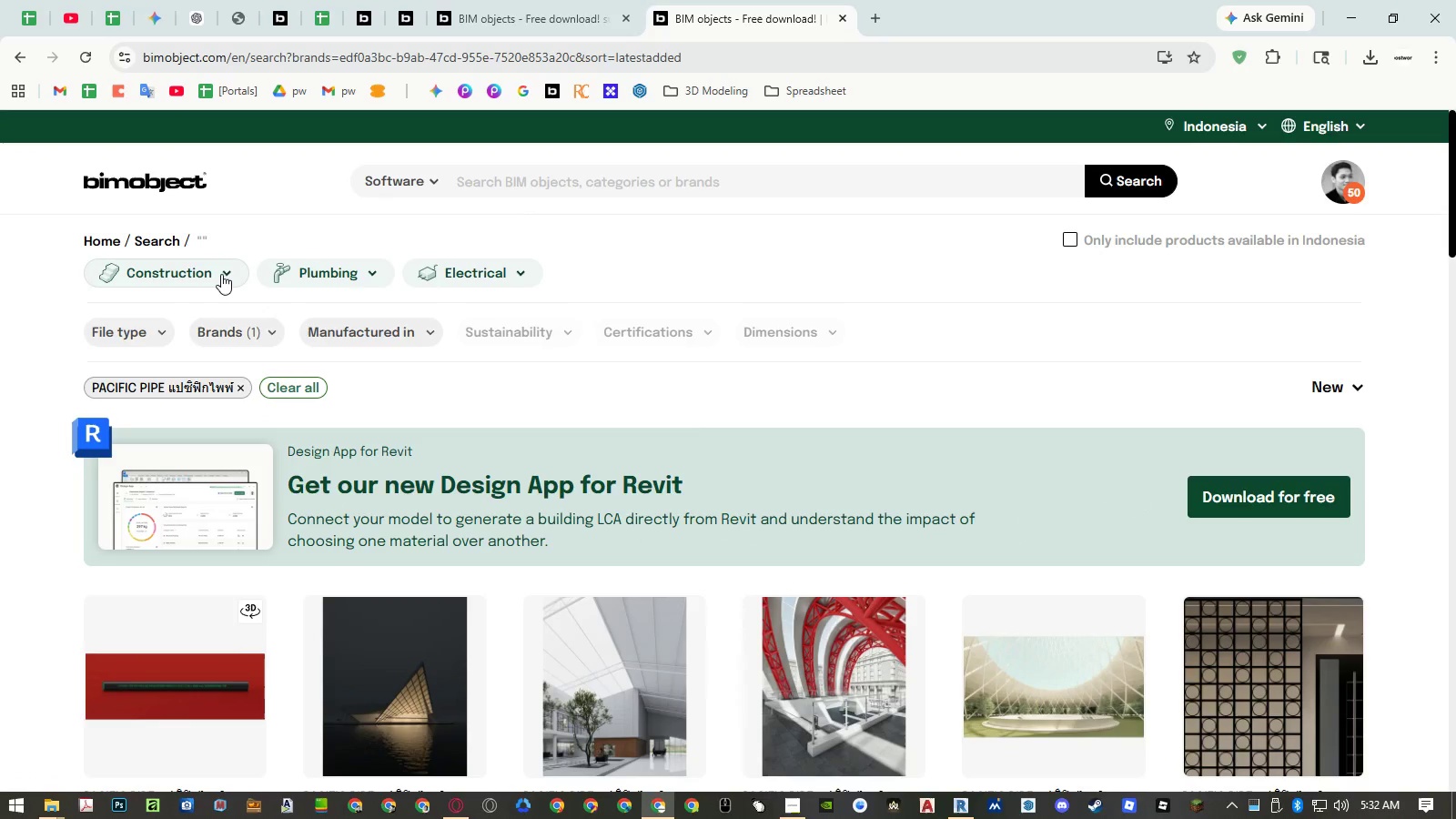 
left_click([452, 267])
 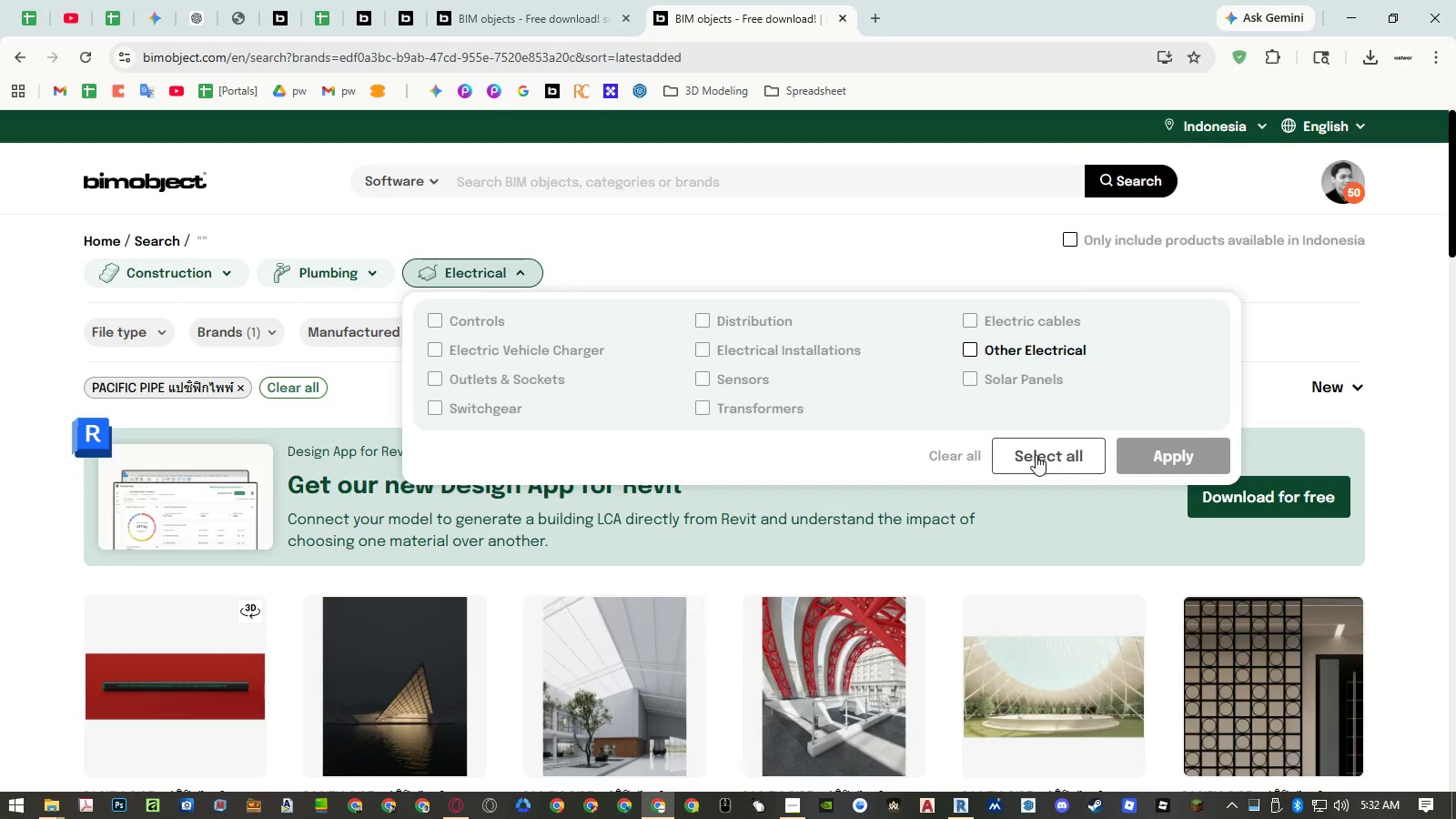 
double_click([1149, 451])
 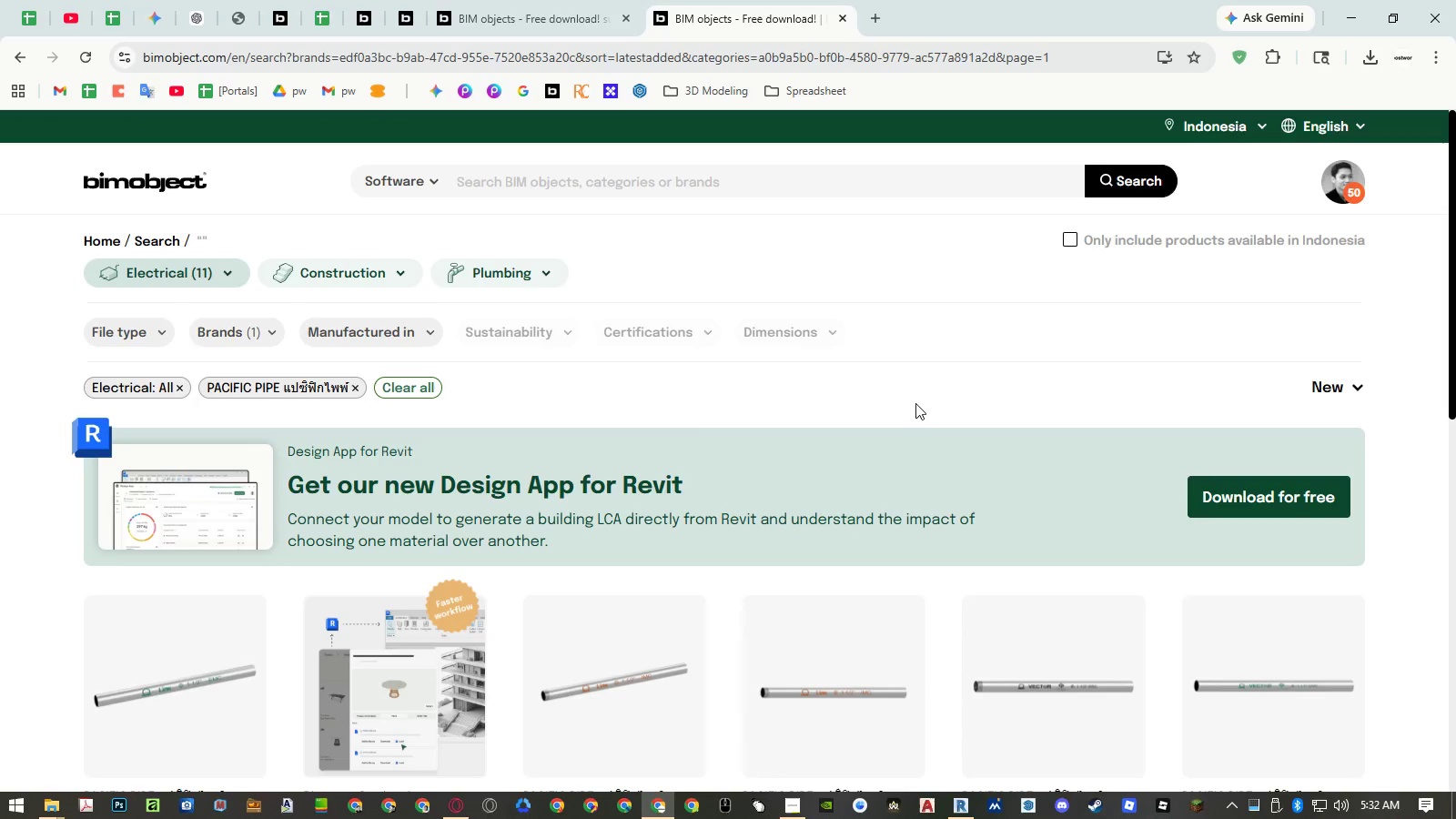 
scroll: coordinate [902, 389], scroll_direction: down, amount: 6.0
 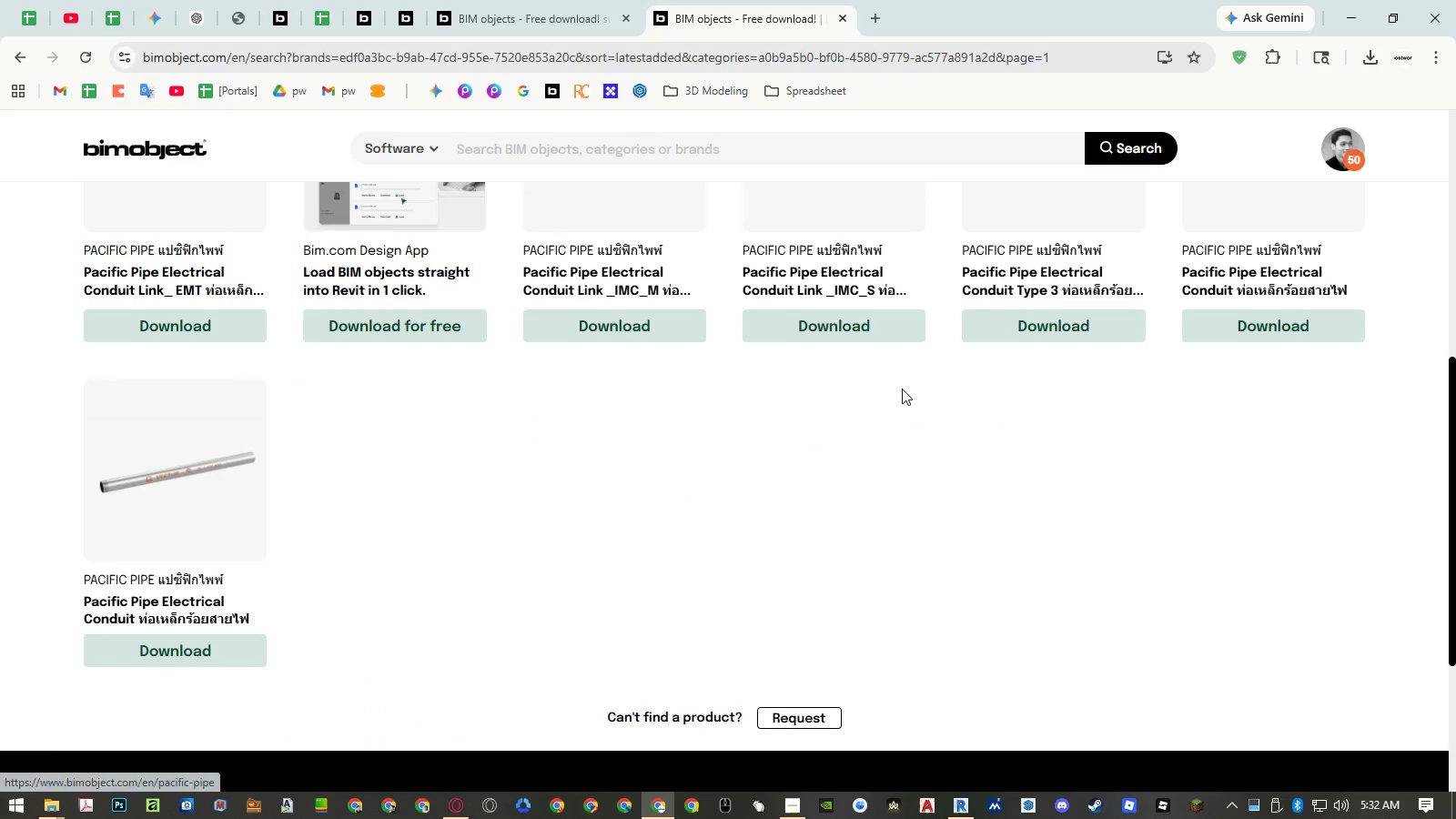 
scroll: coordinate [901, 390], scroll_direction: up, amount: 4.0
 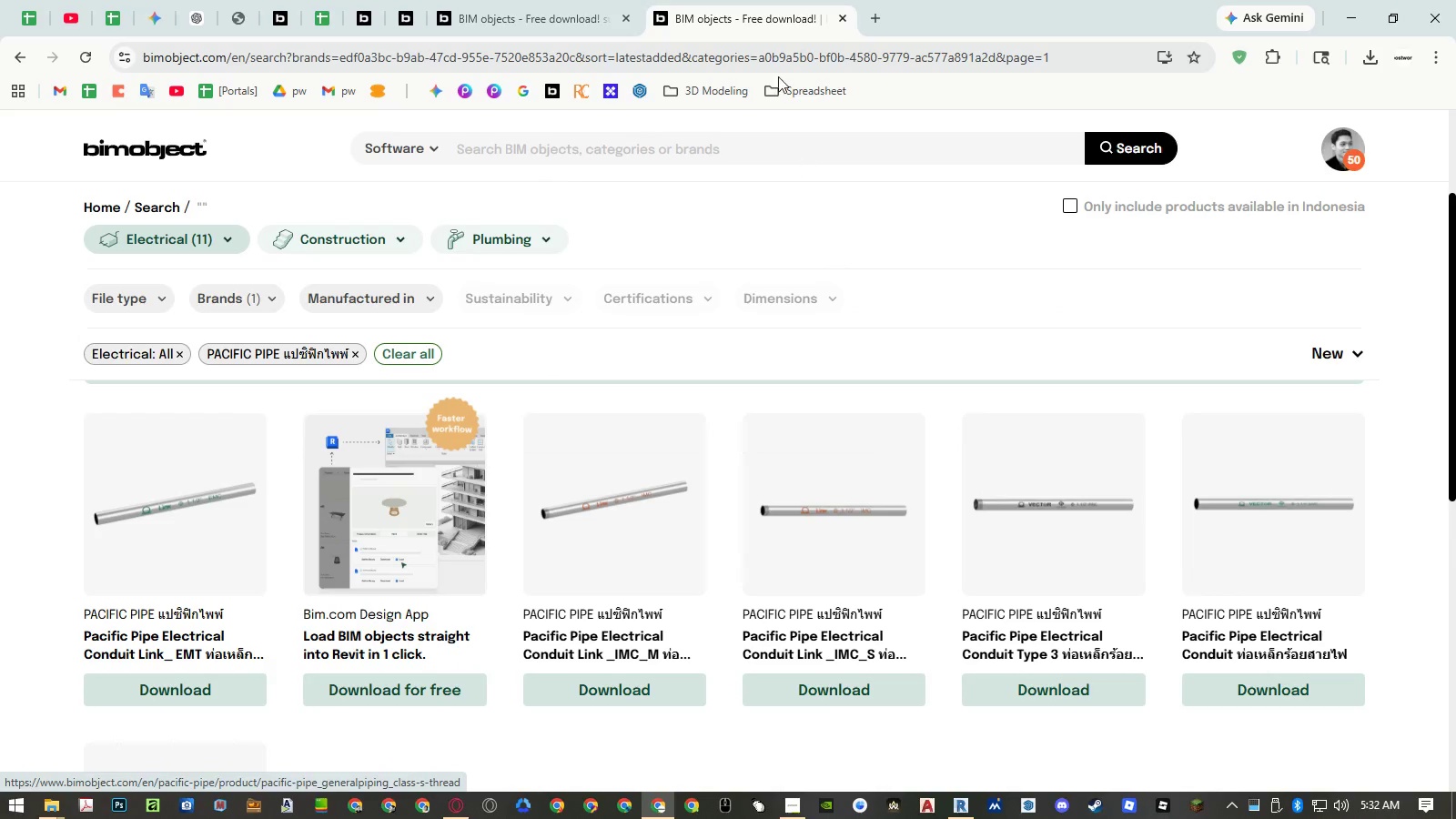 
mouse_move([769, 58])
 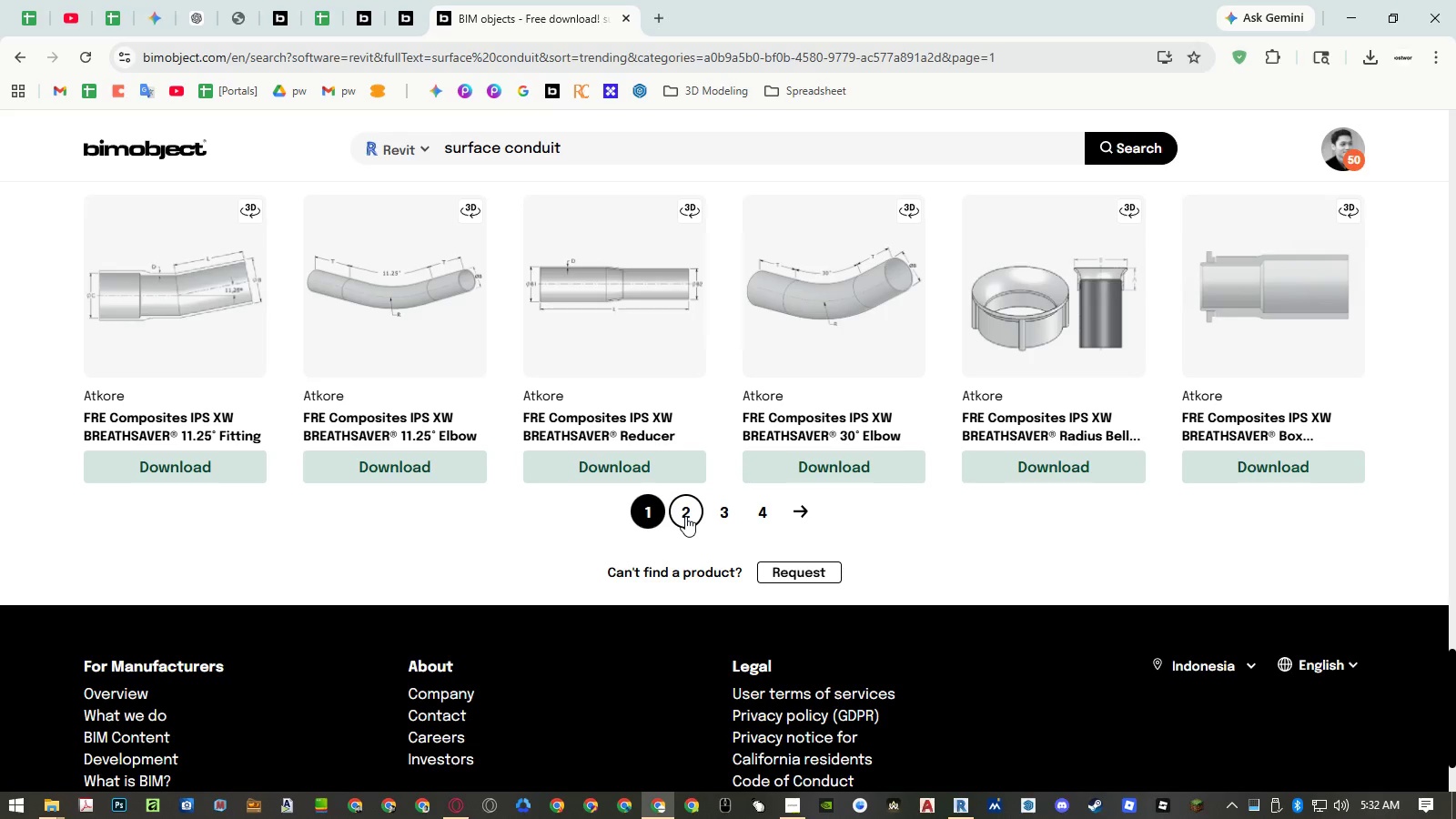 
left_click([685, 516])
 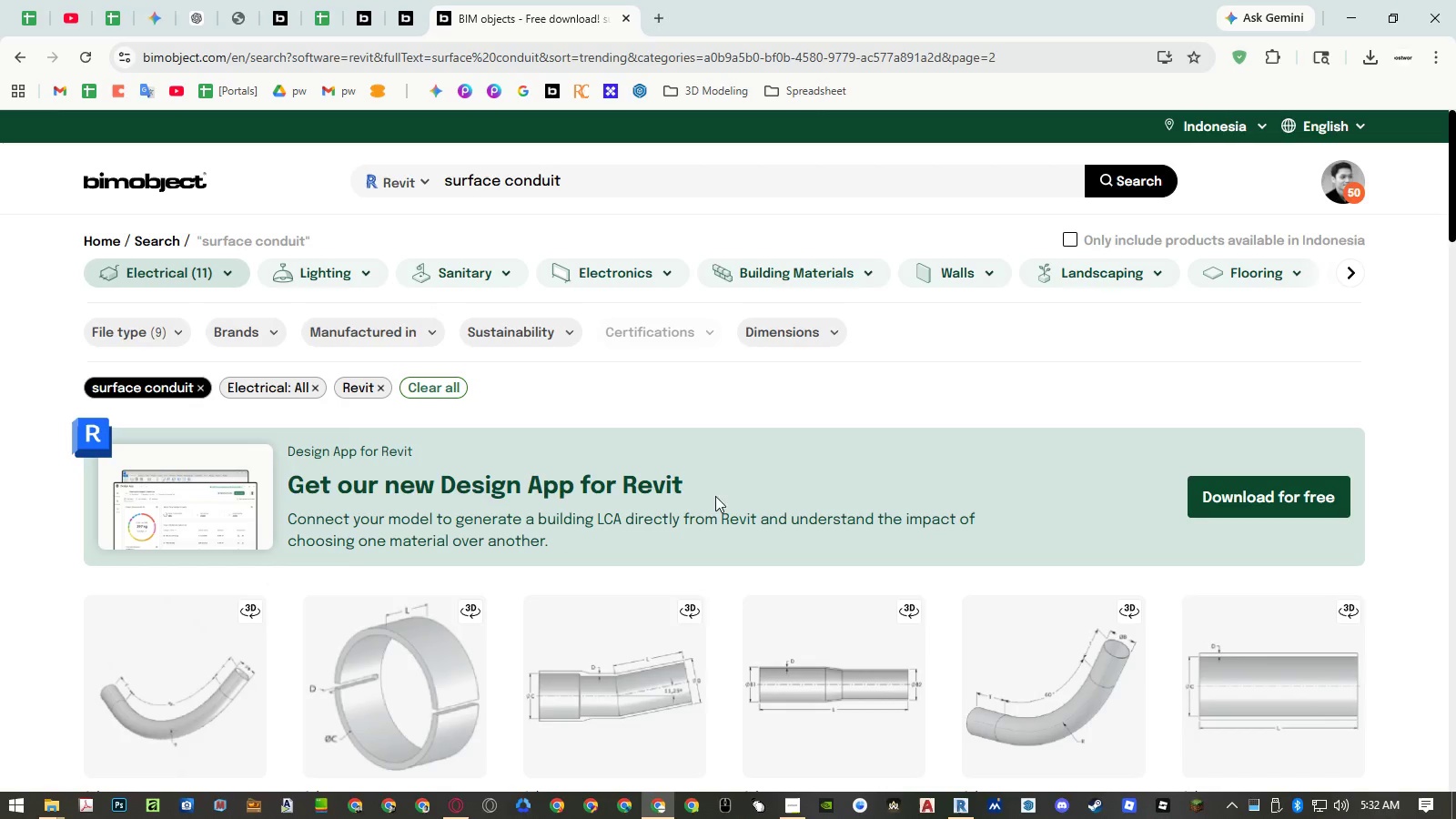 
scroll: coordinate [727, 485], scroll_direction: down, amount: 24.0
 